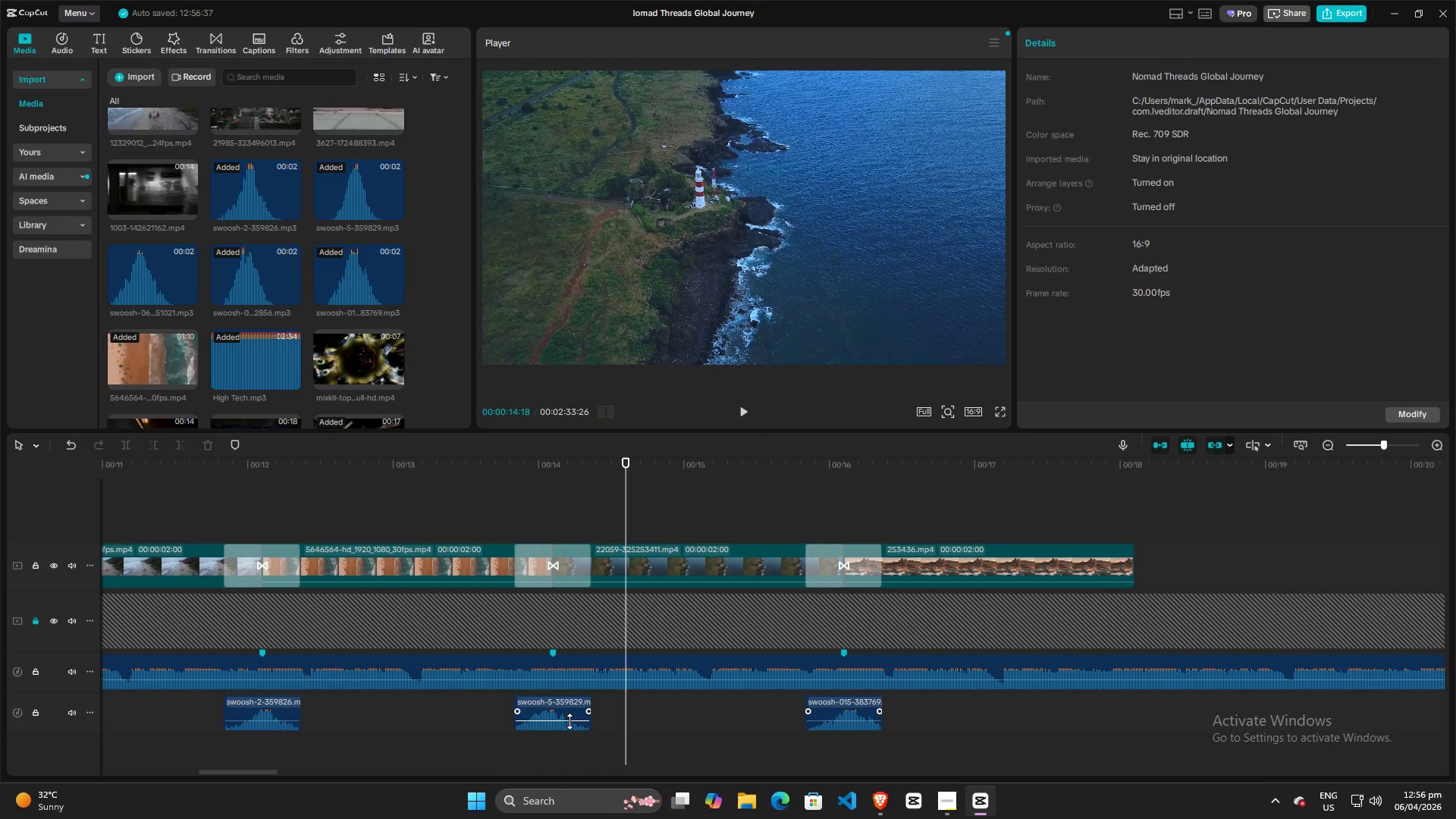 
left_click_drag(start_coordinate=[570, 721], to_coordinate=[571, 710])
 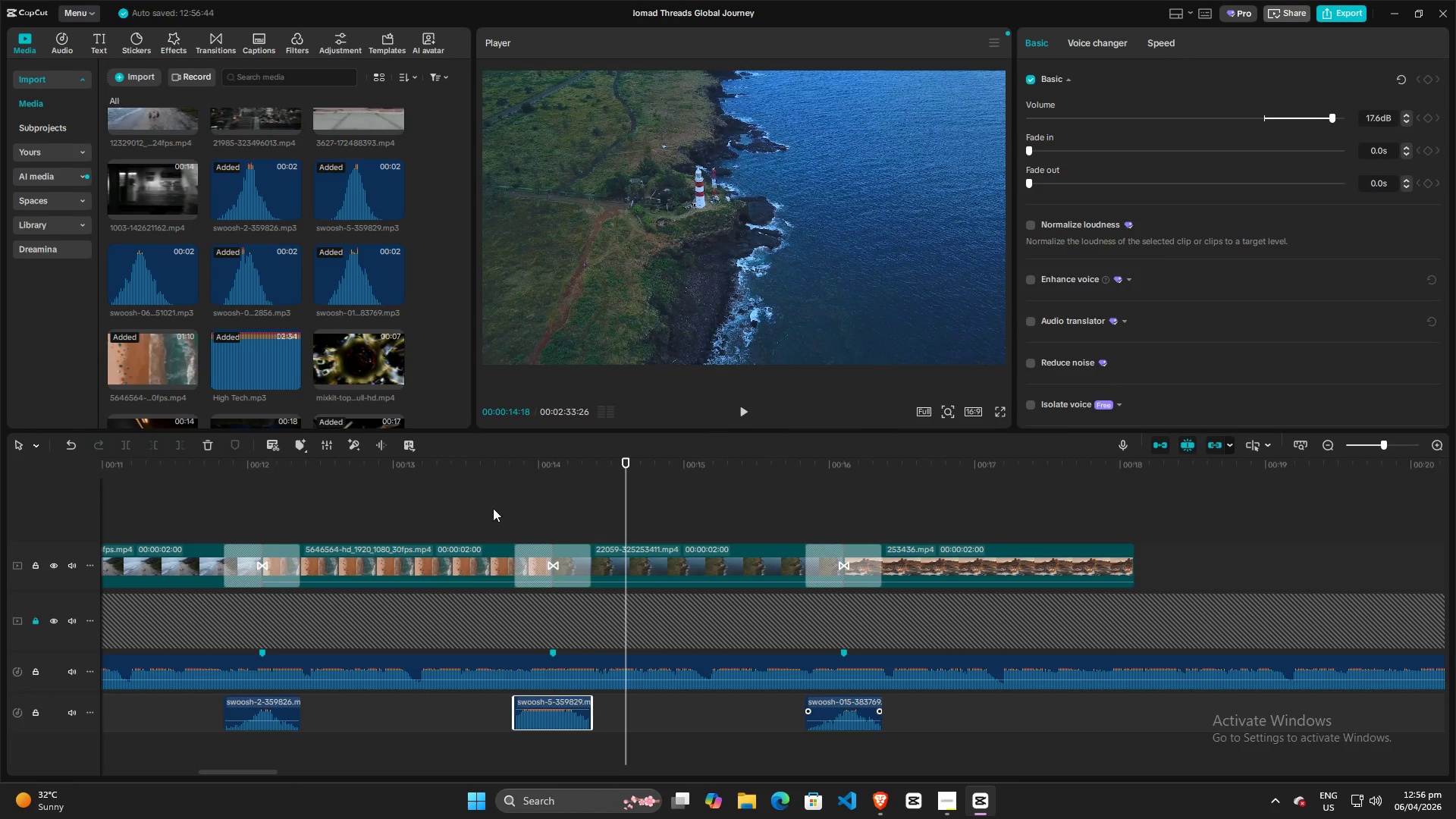 
left_click([470, 504])
 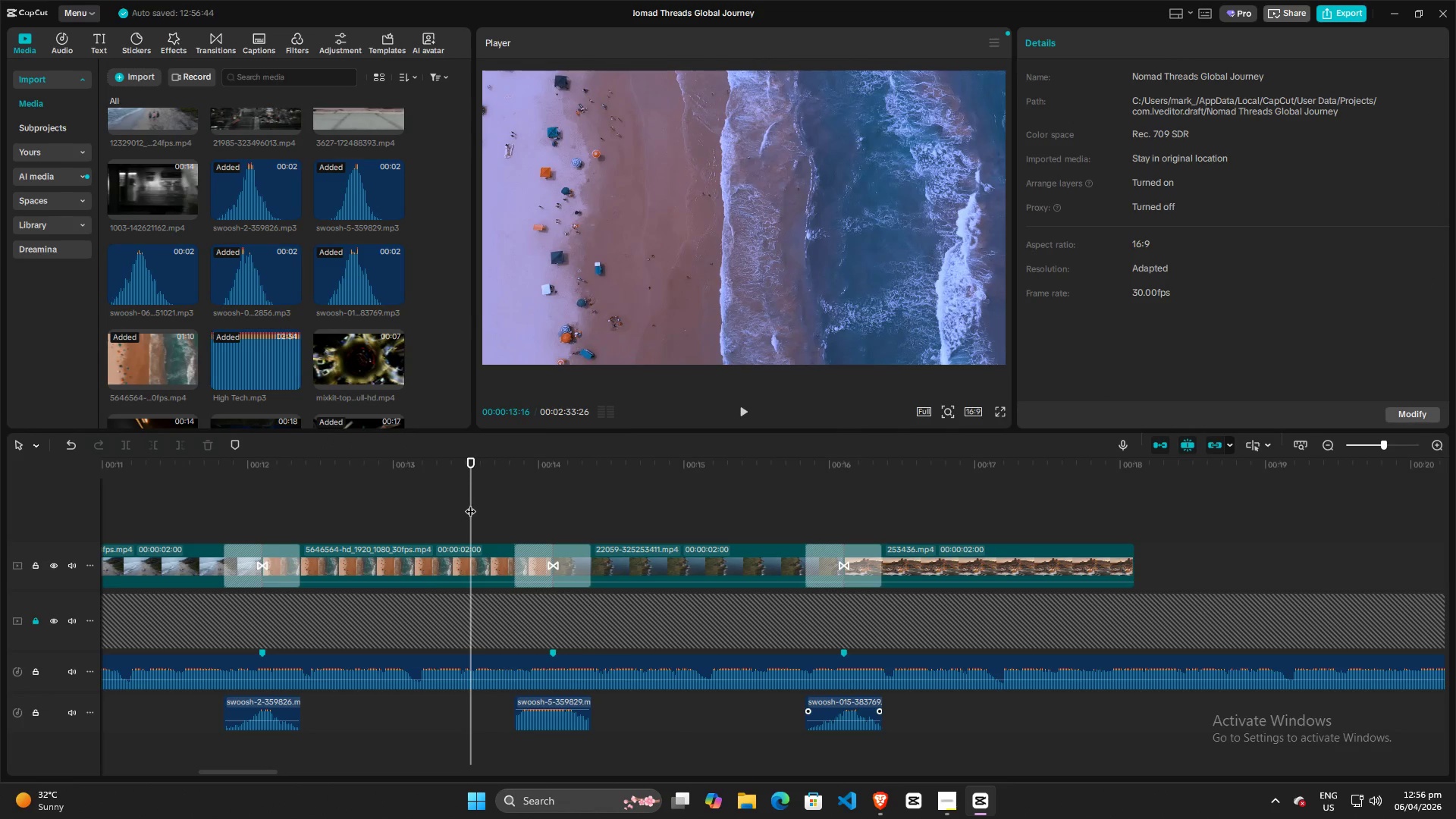 
key(Space)
 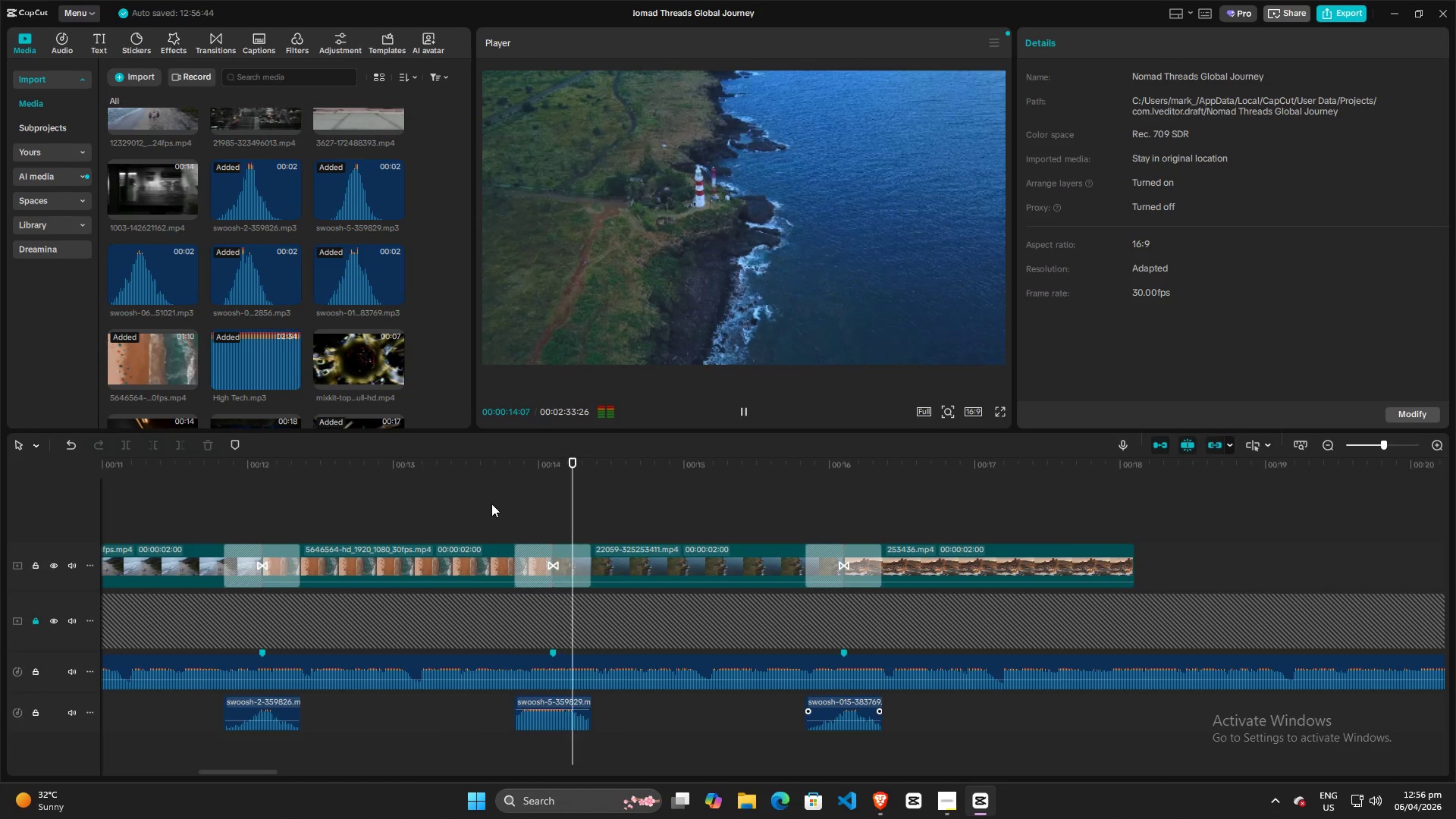 
key(Space)
 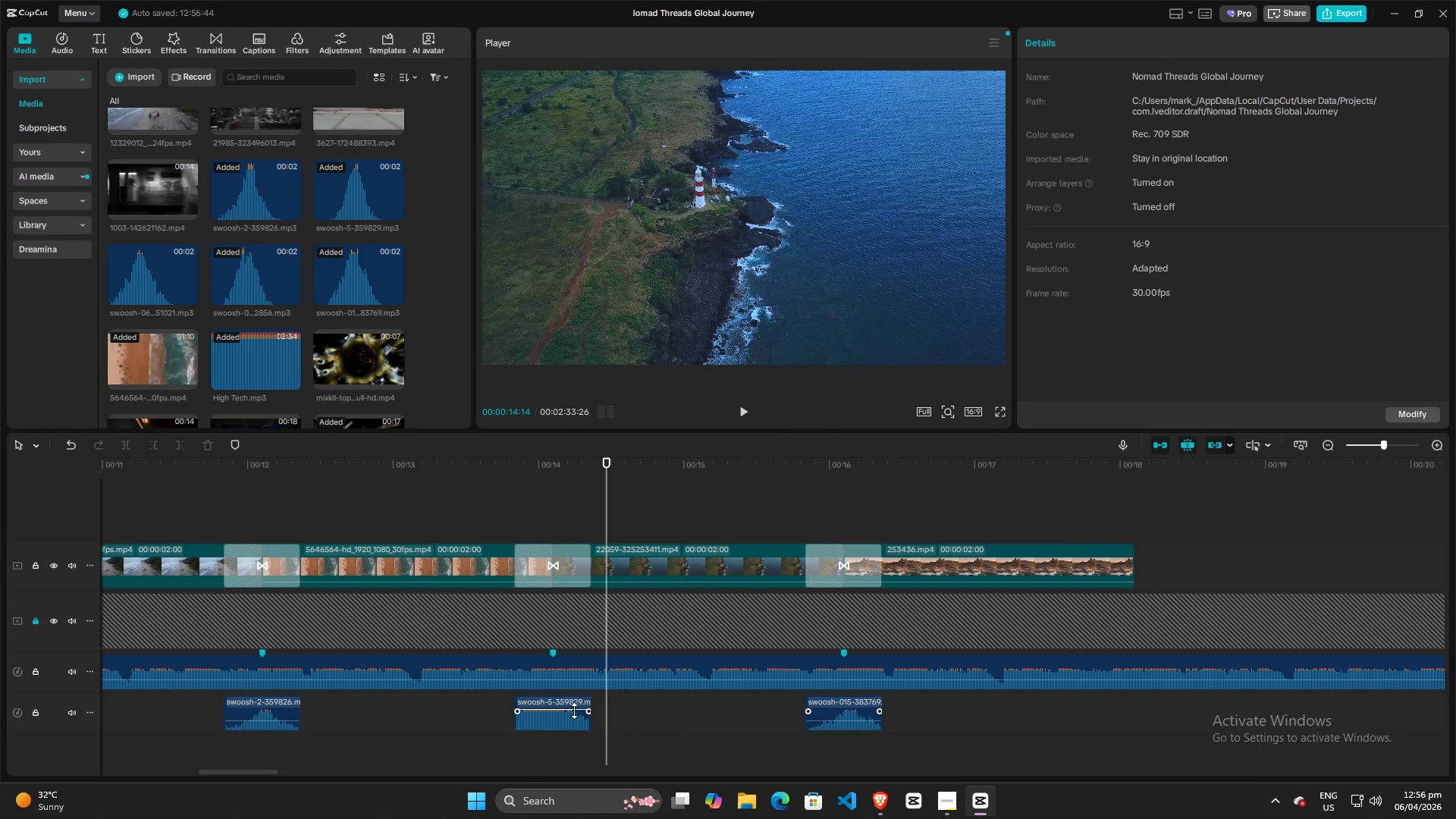 
left_click_drag(start_coordinate=[574, 711], to_coordinate=[574, 720])
 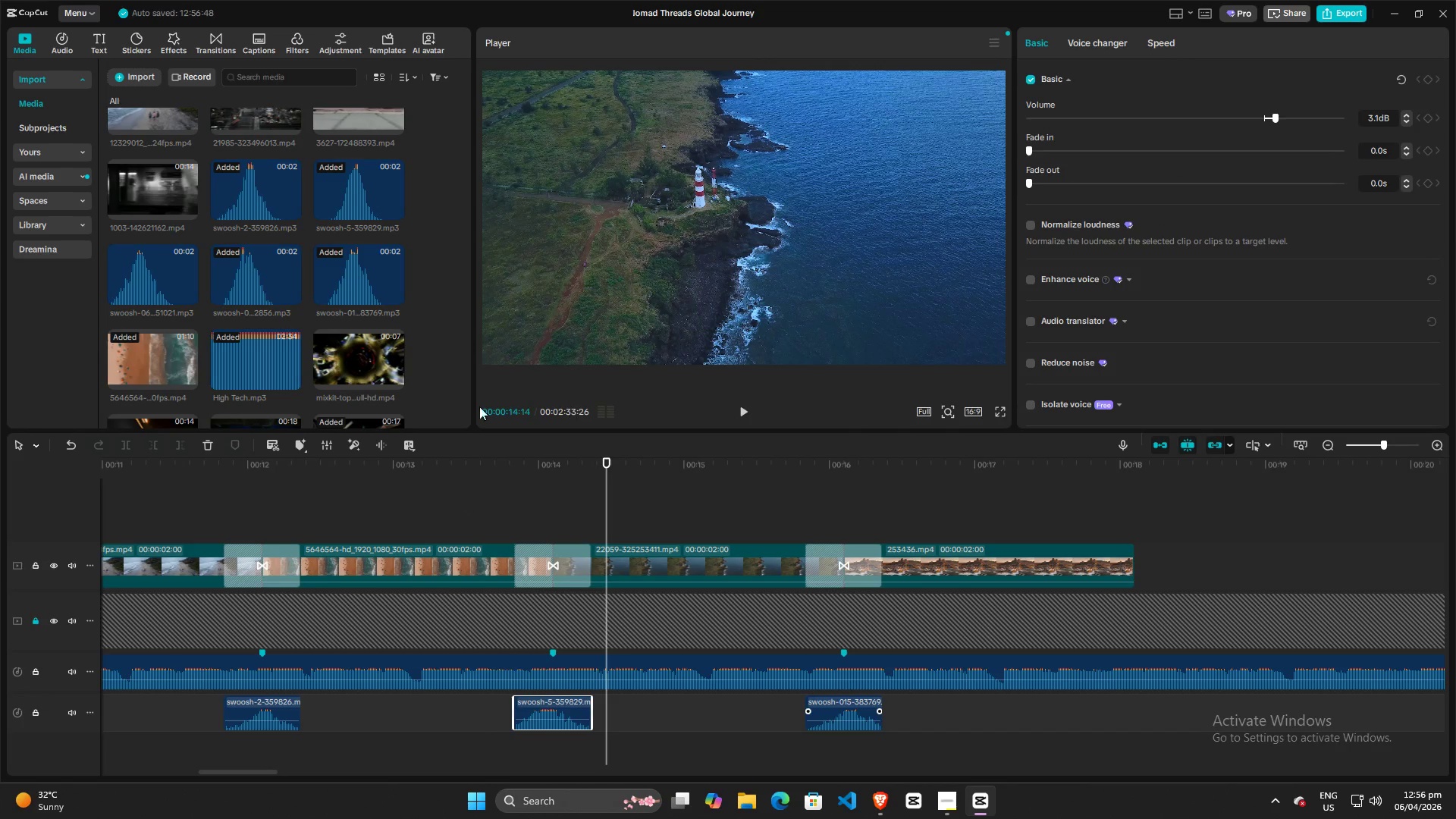 
left_click([479, 503])
 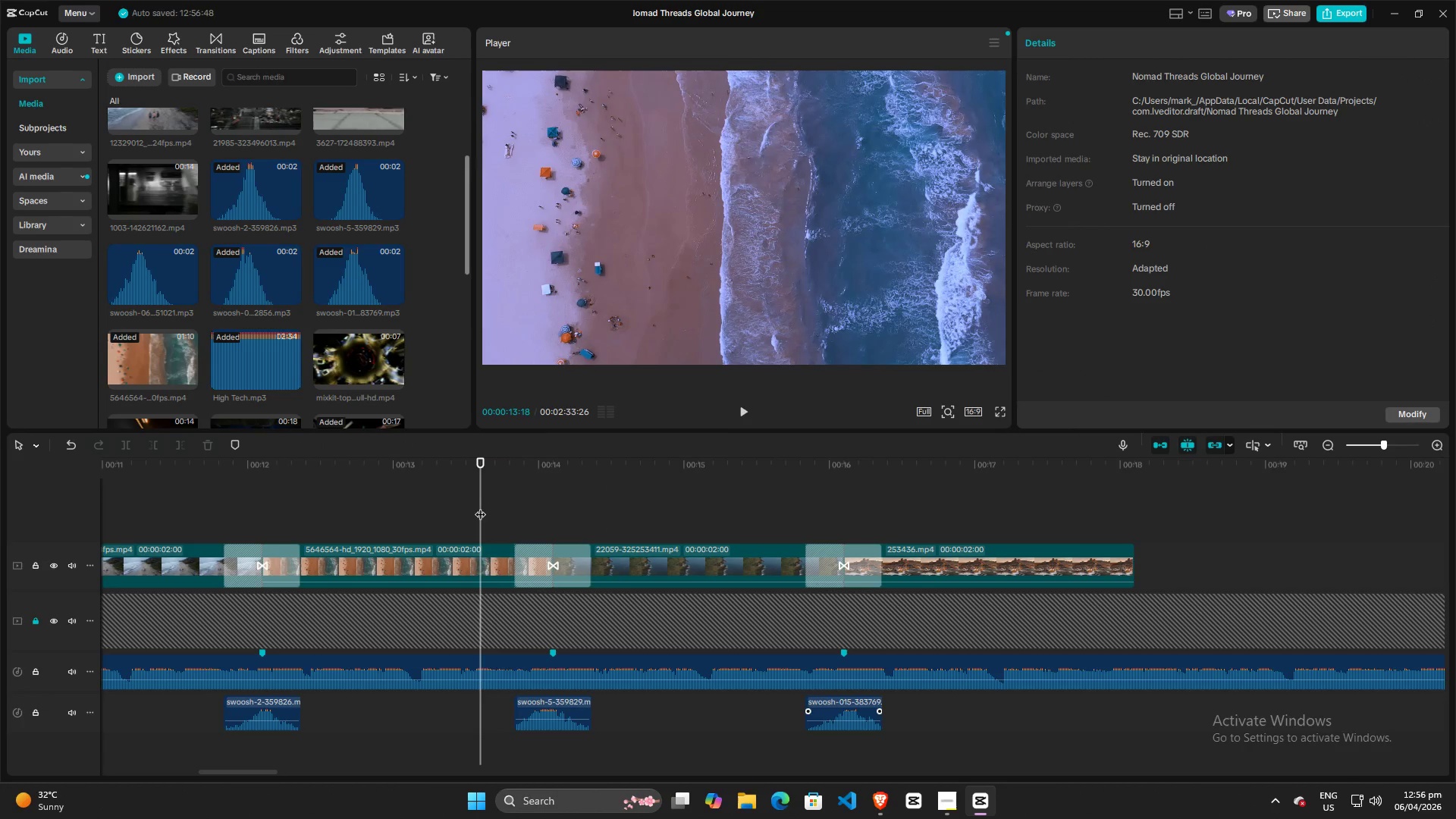 
key(Space)
 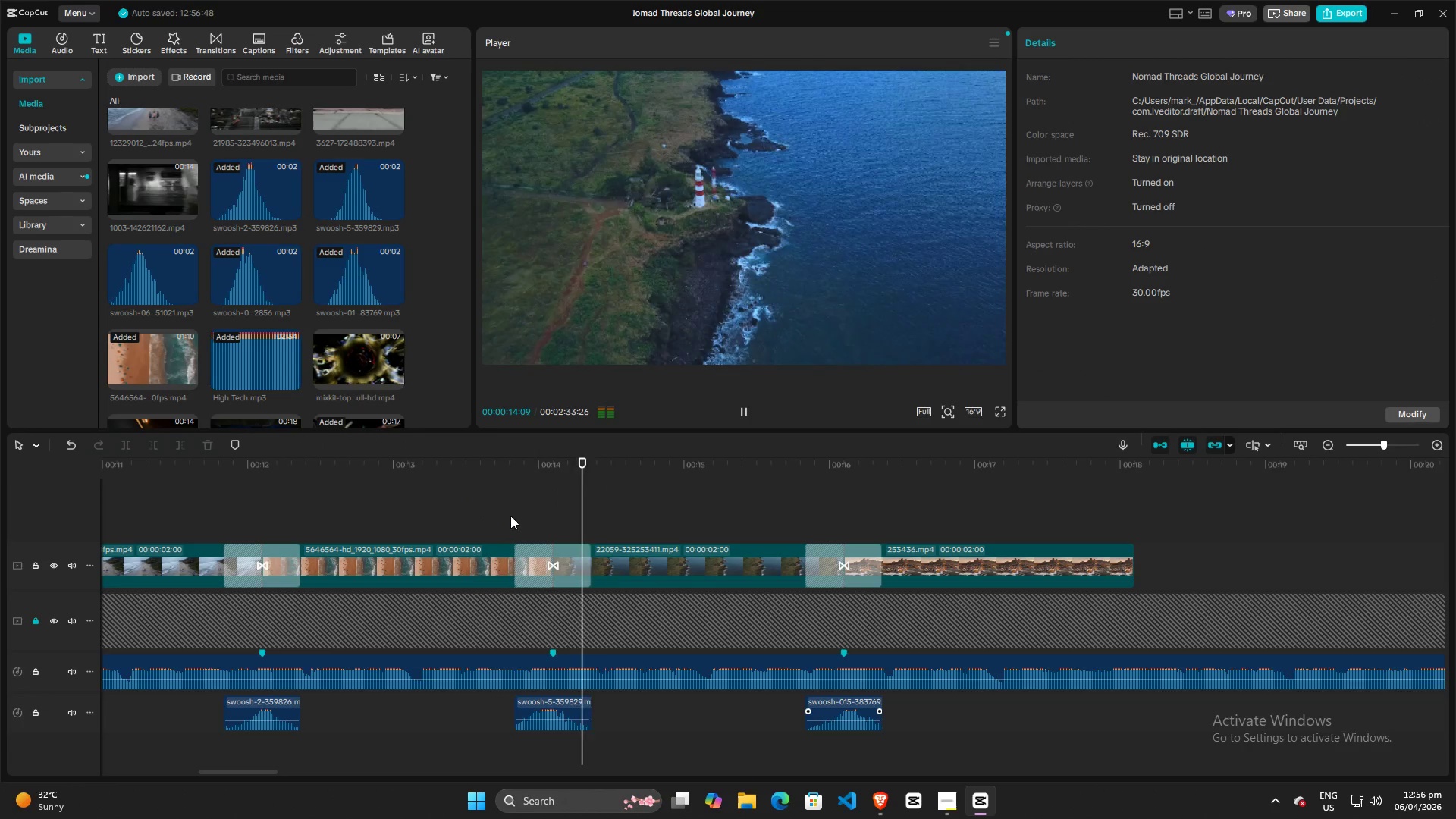 
key(Space)
 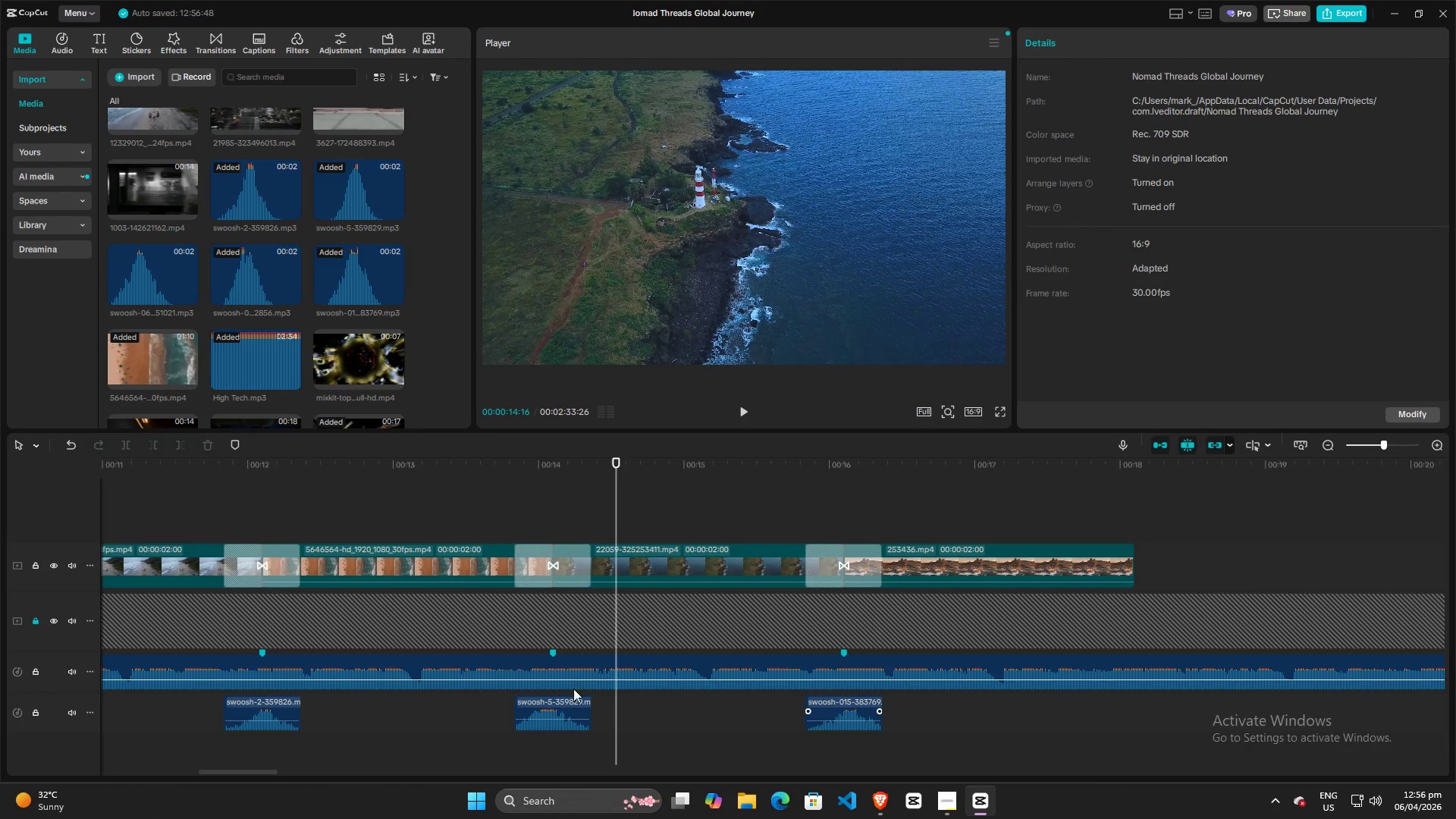 
left_click([553, 706])
 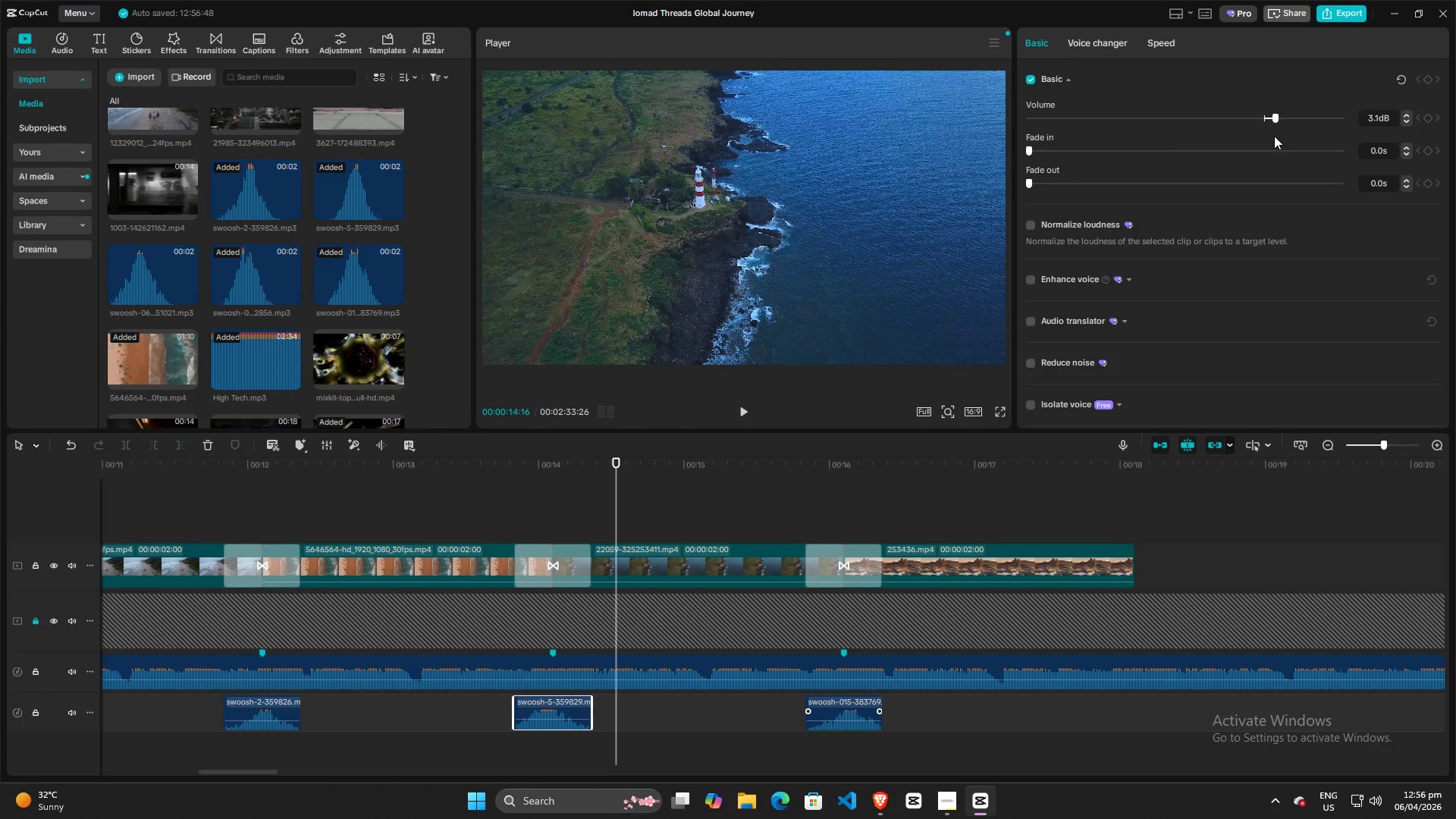 
left_click_drag(start_coordinate=[1276, 119], to_coordinate=[1291, 121])
 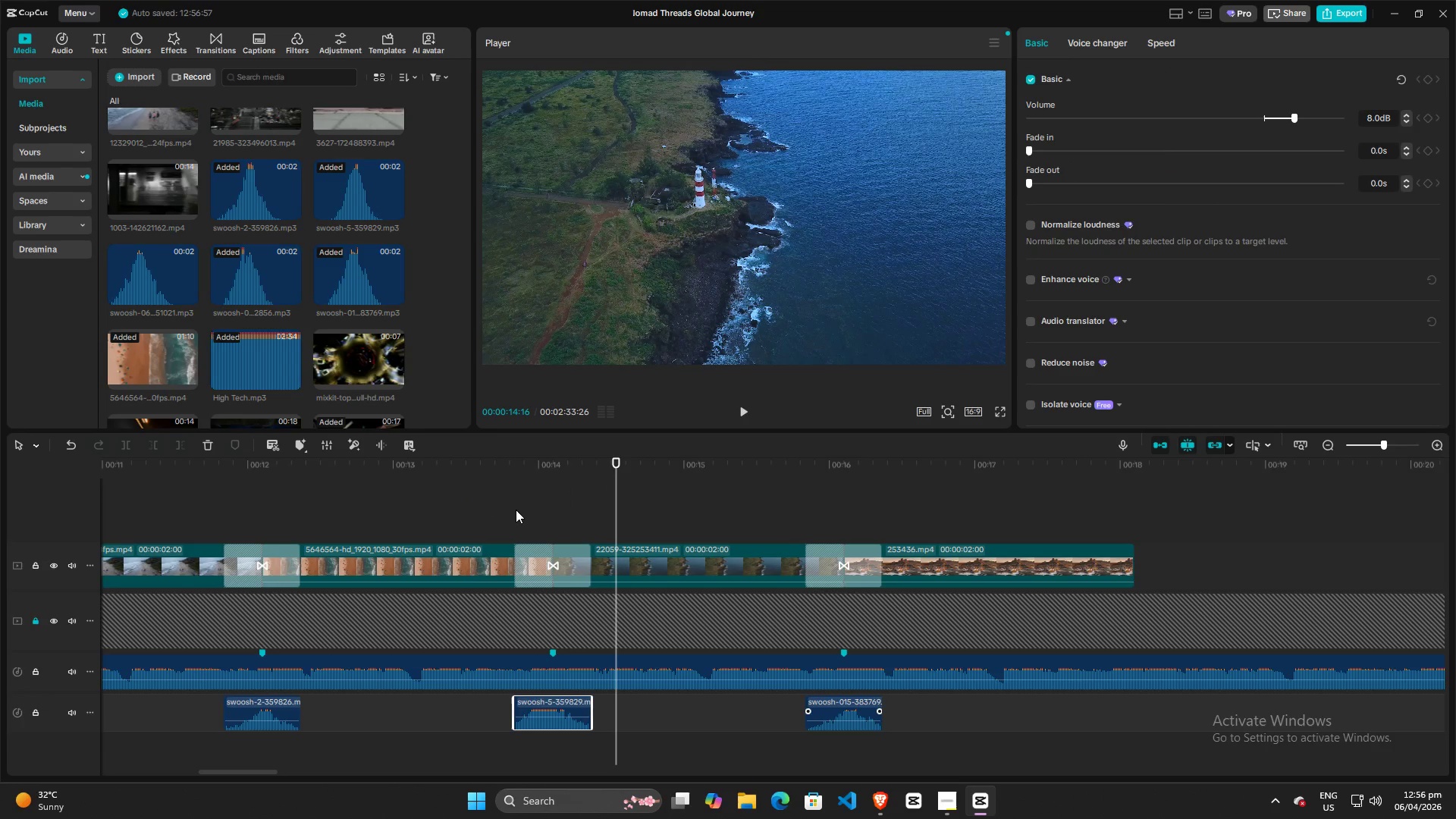 
left_click([479, 508])
 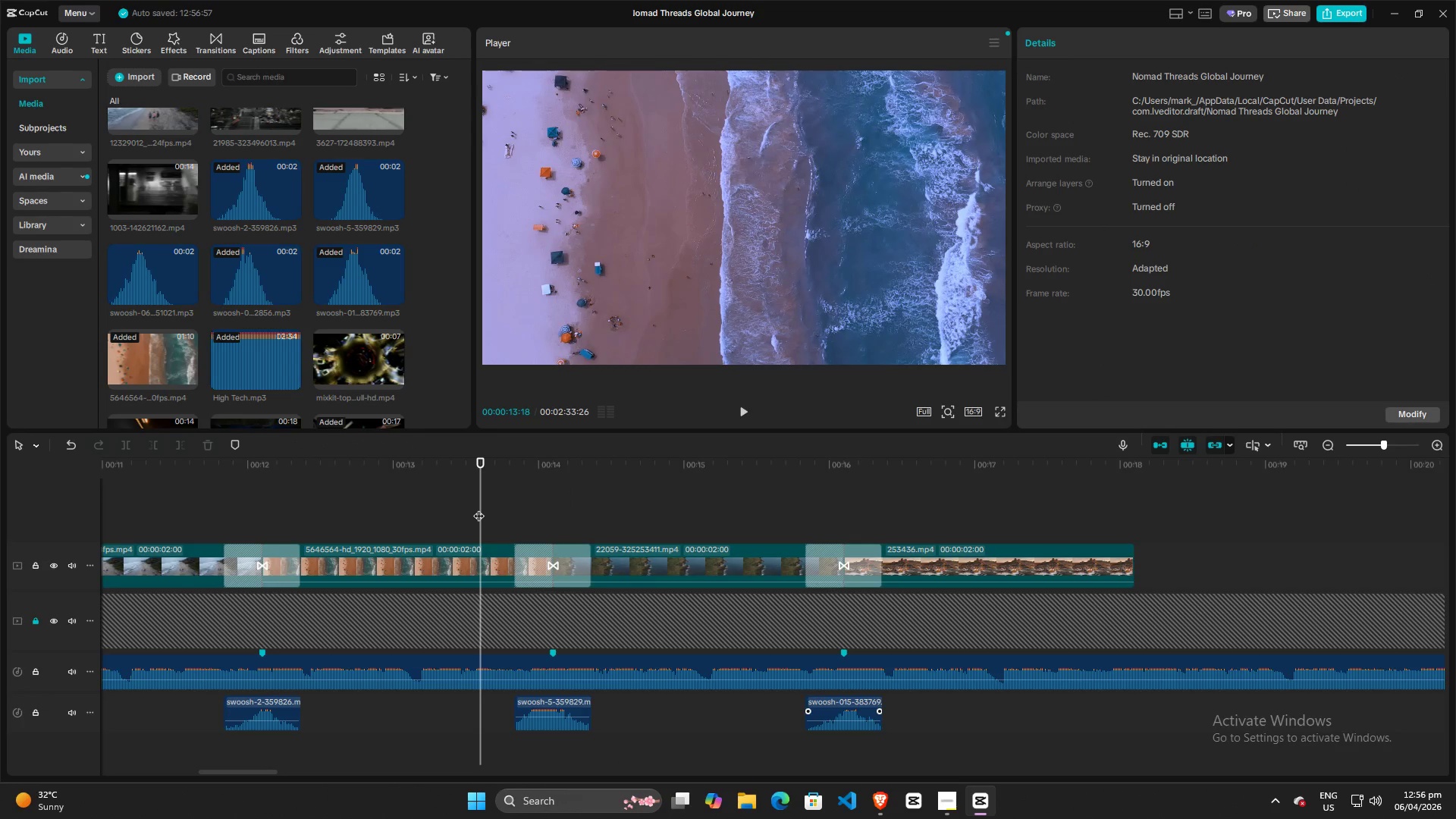 
key(Space)
 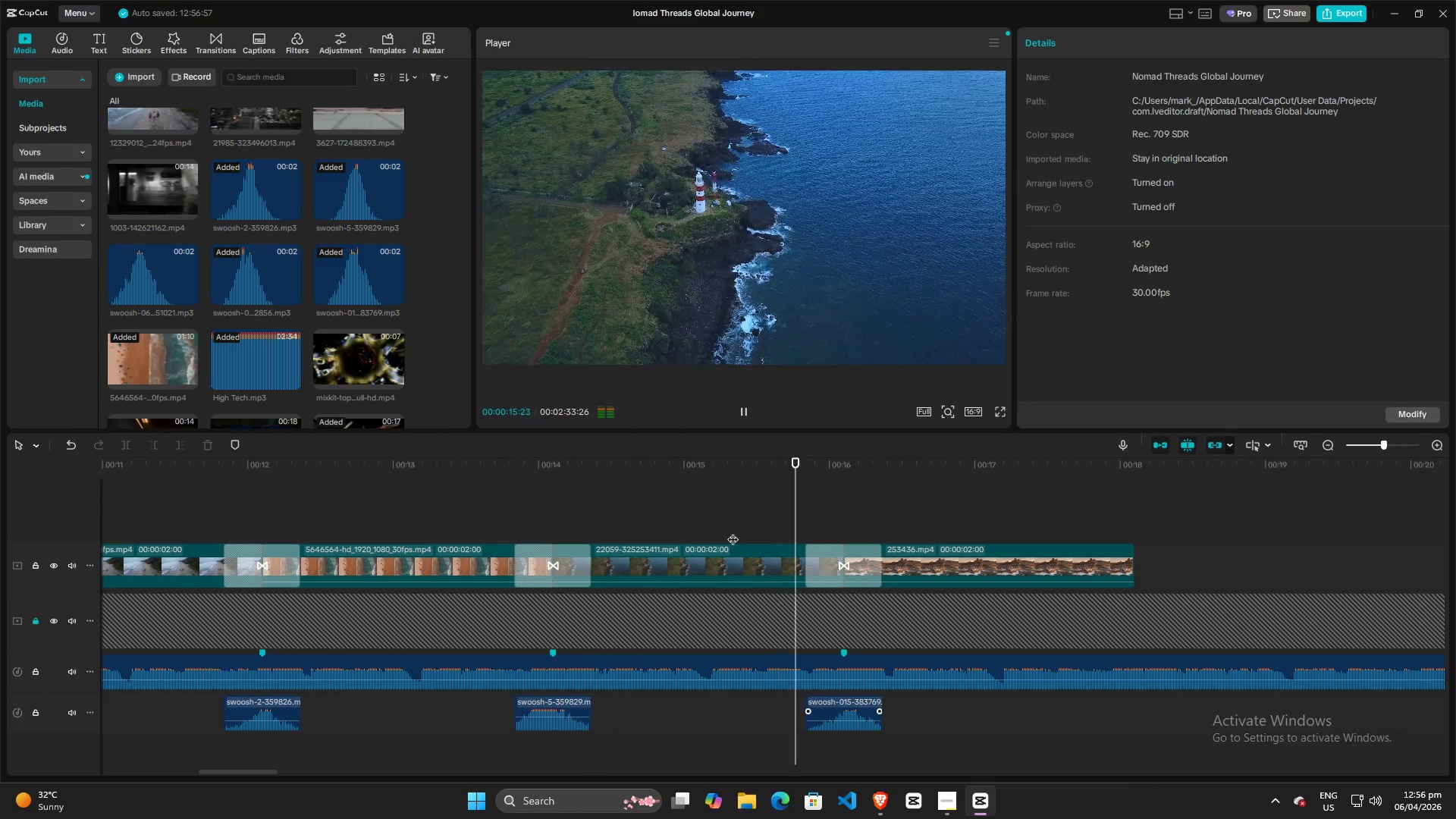 
key(Space)
 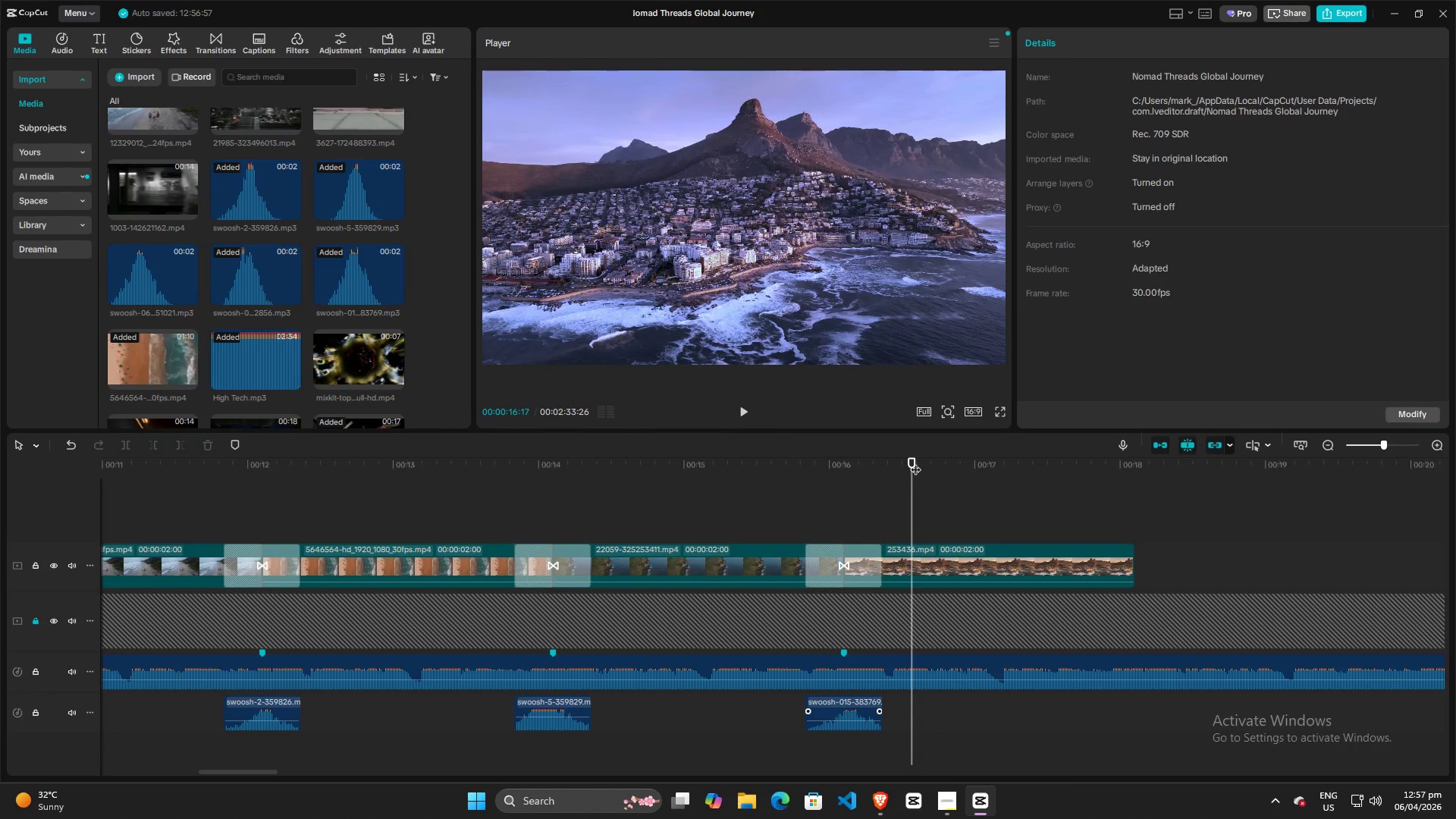 
left_click_drag(start_coordinate=[914, 462], to_coordinate=[2, 469])
 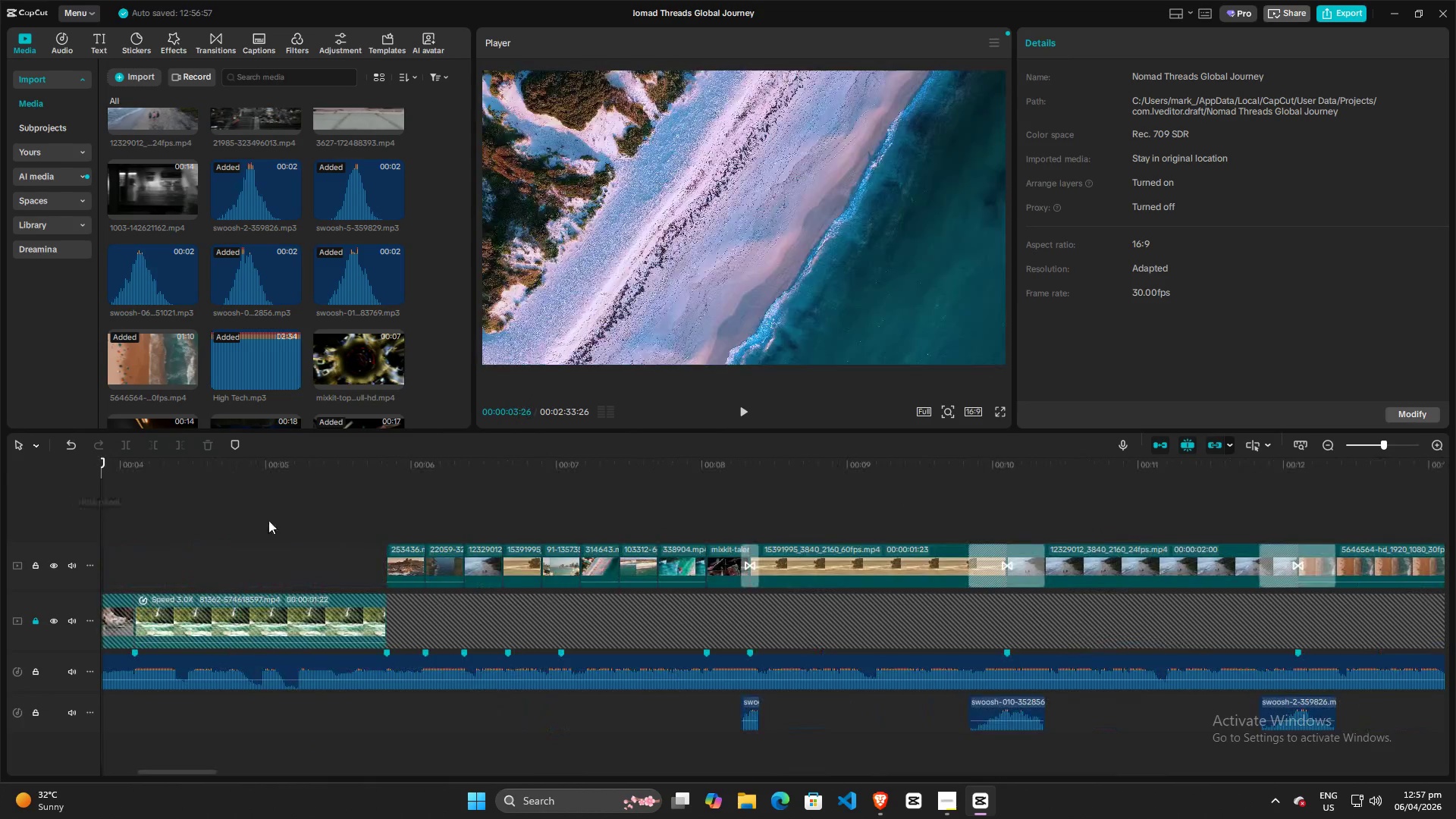 
key(Space)
 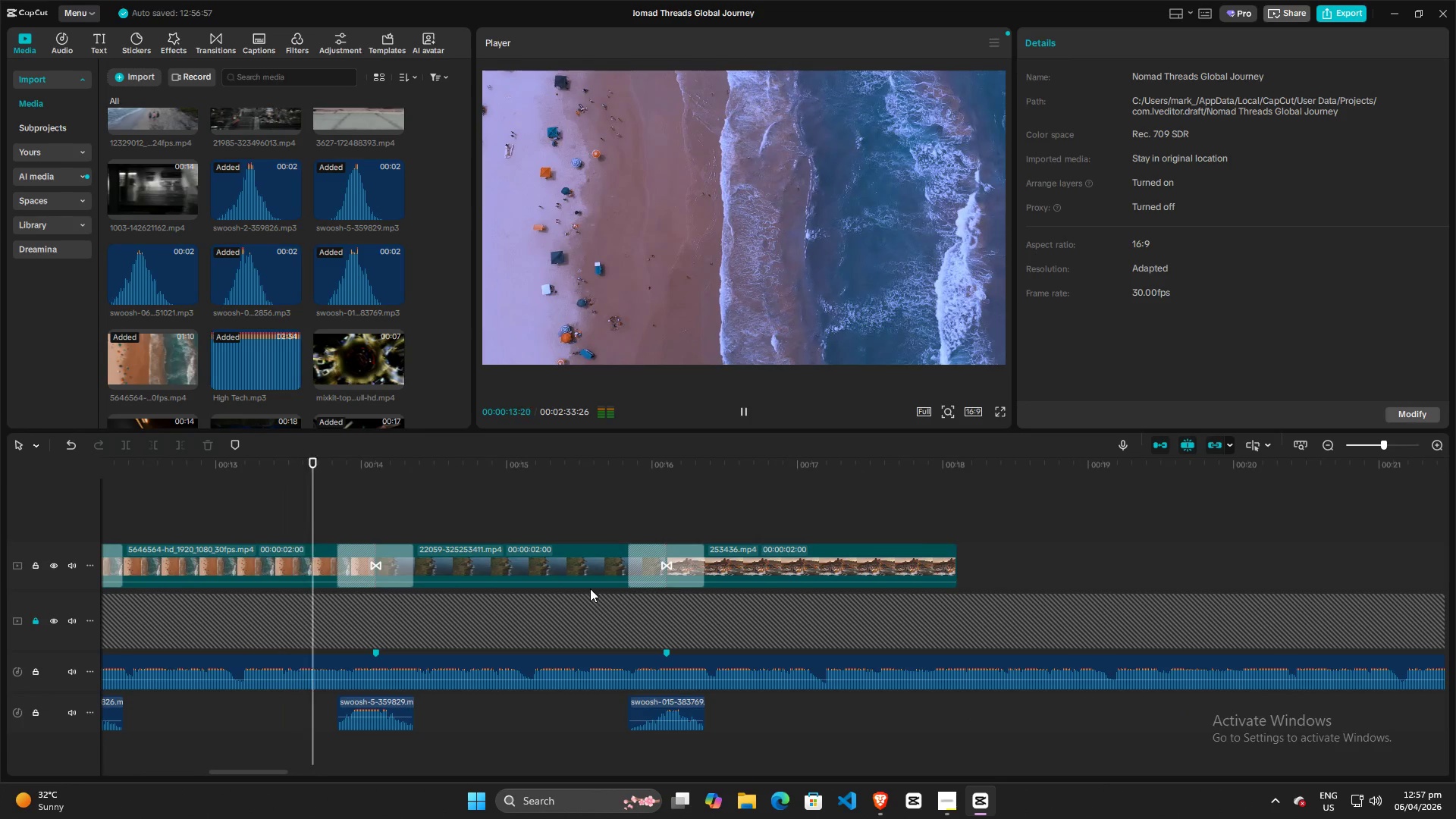 
wait(14.86)
 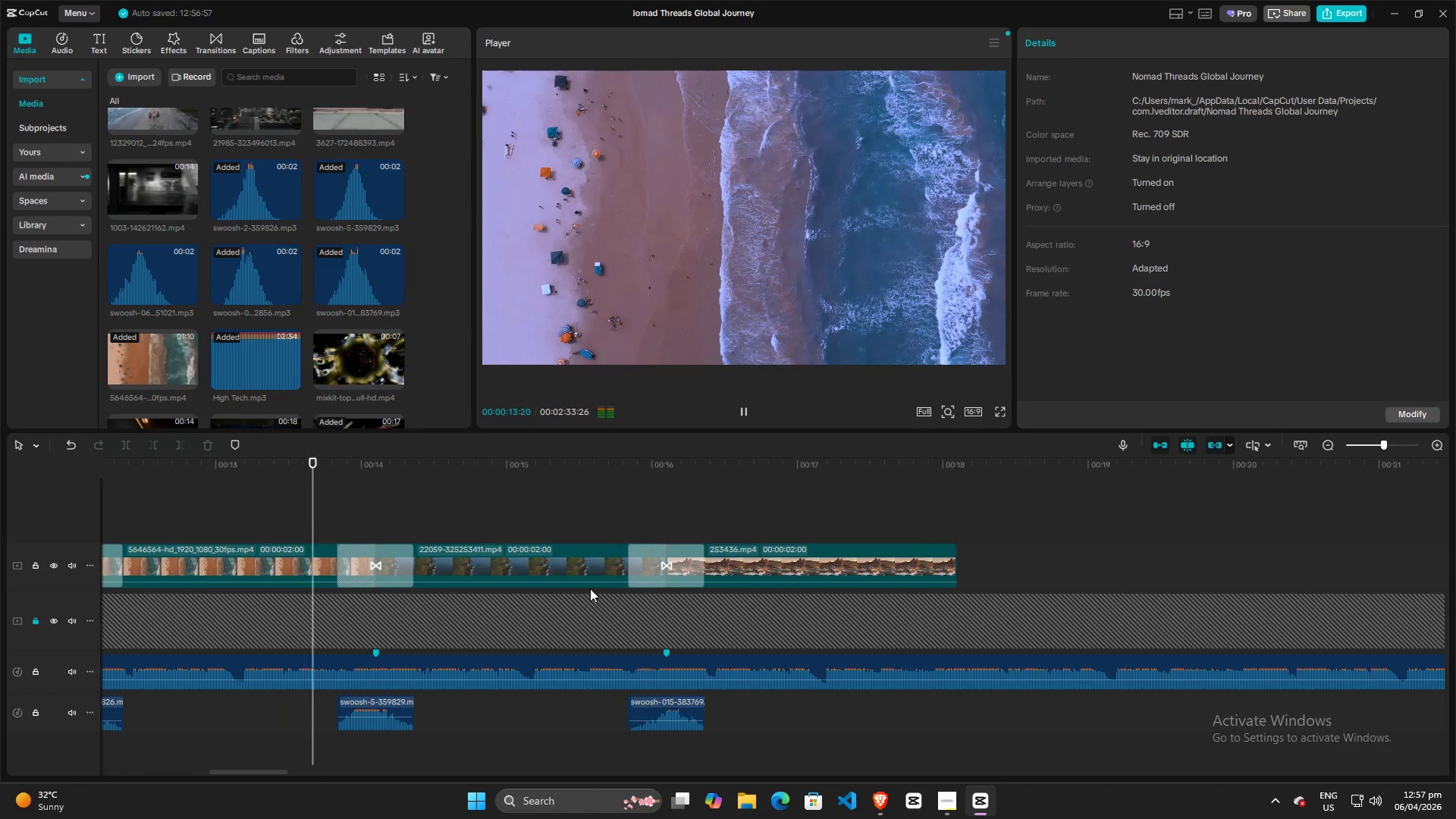 
key(Space)
 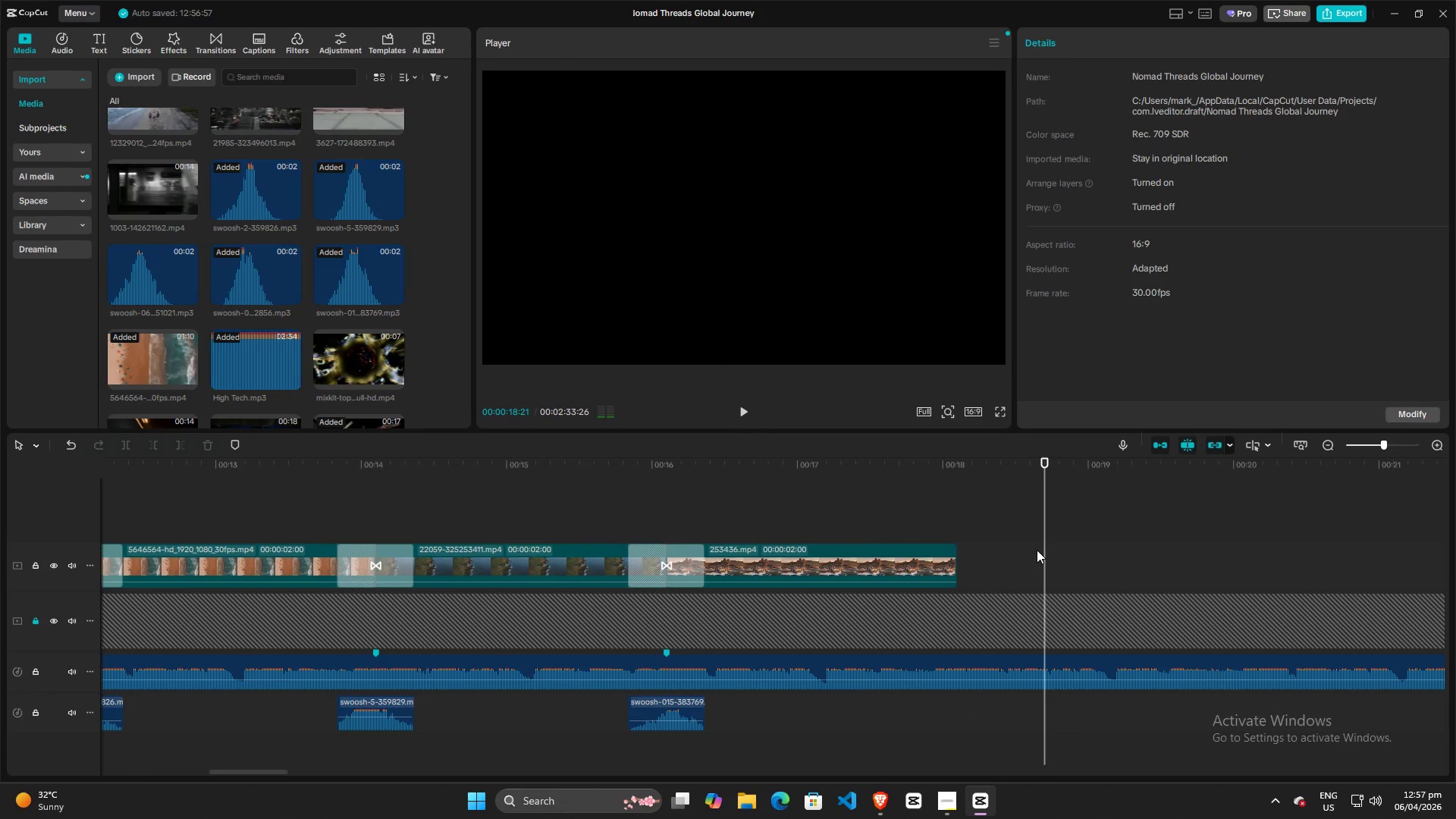 
hold_key(key=ControlLeft, duration=0.91)
 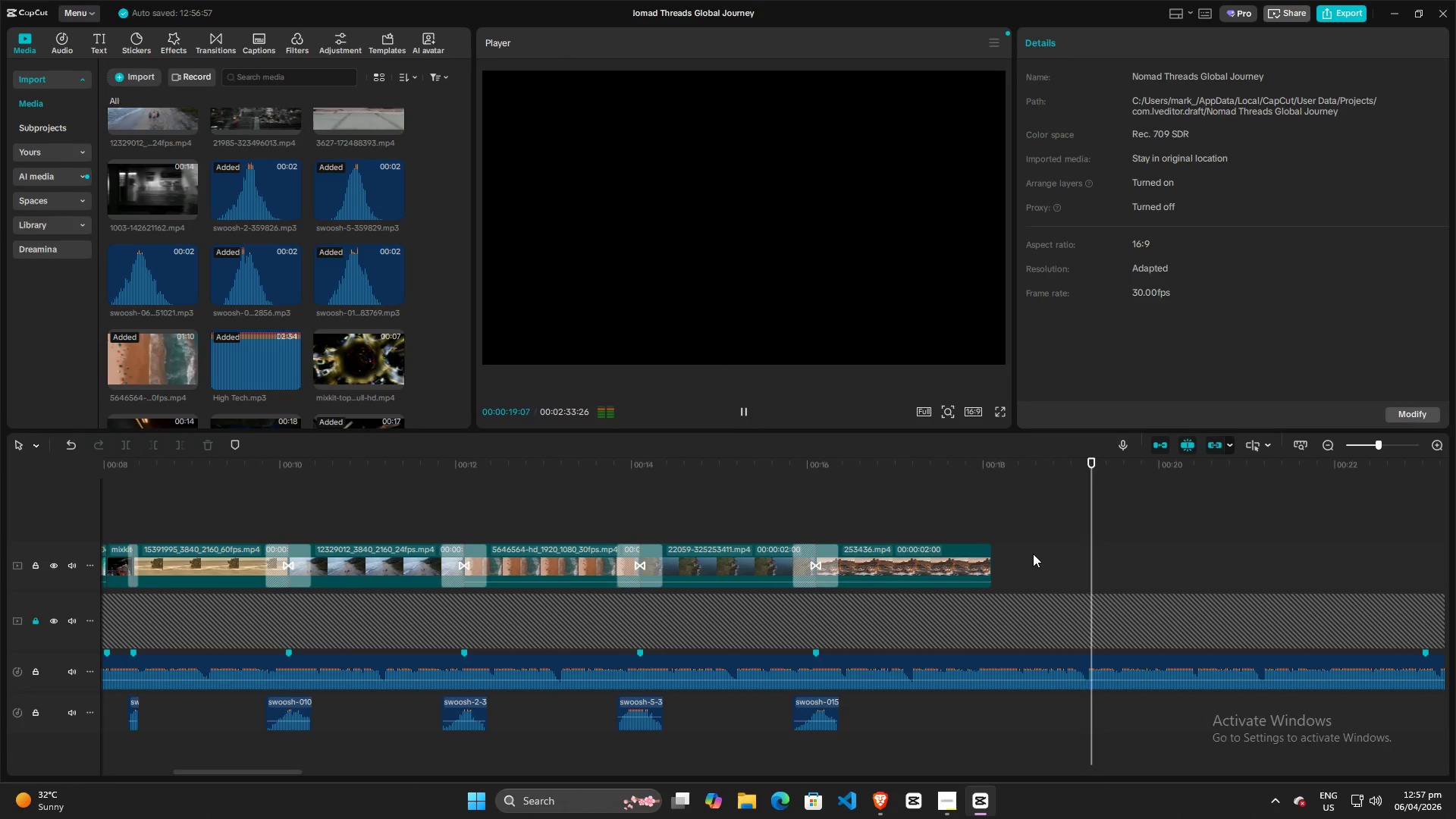 
key(Space)
 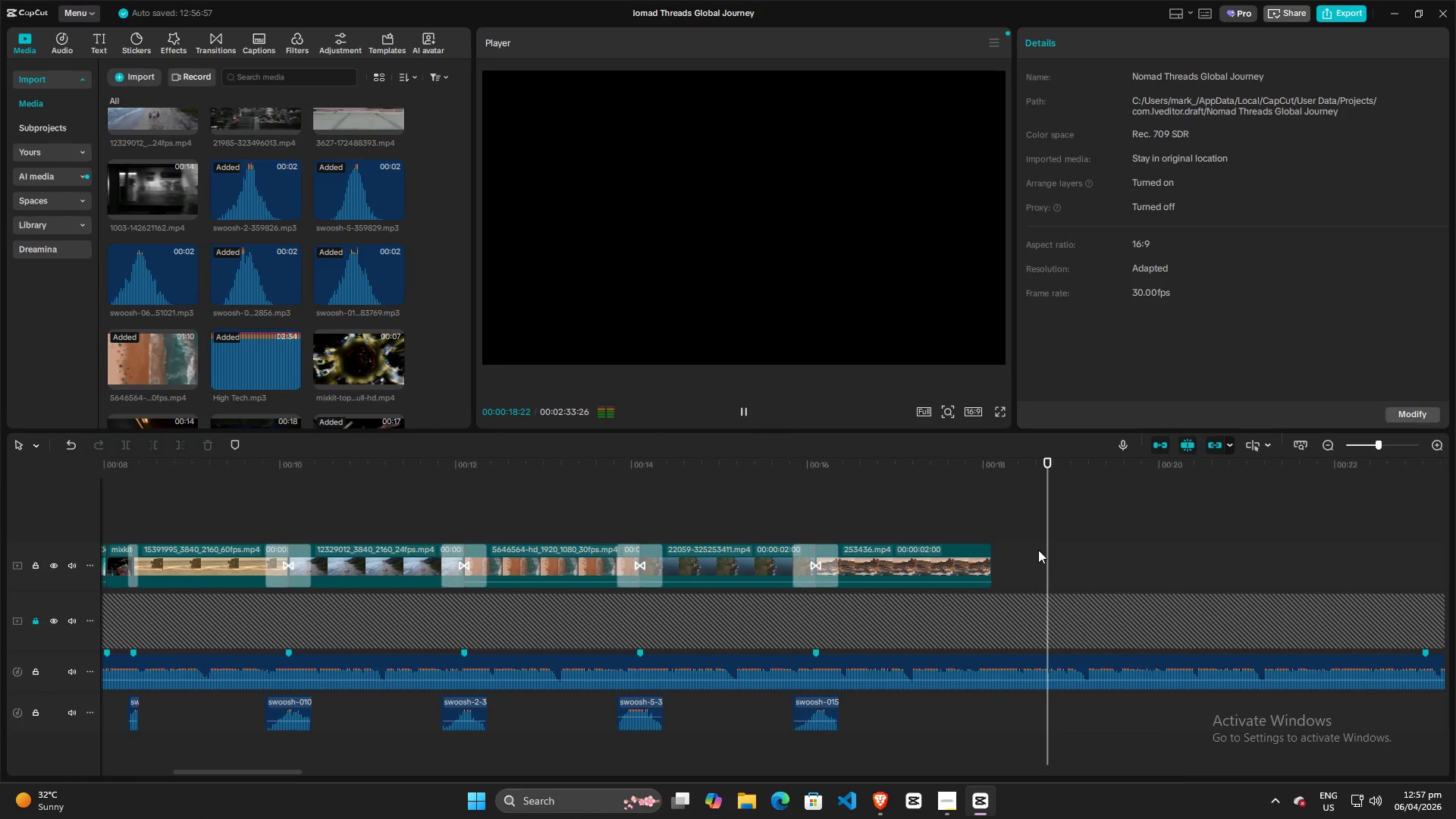 
scroll: coordinate [1037, 550], scroll_direction: down, amount: 8.0
 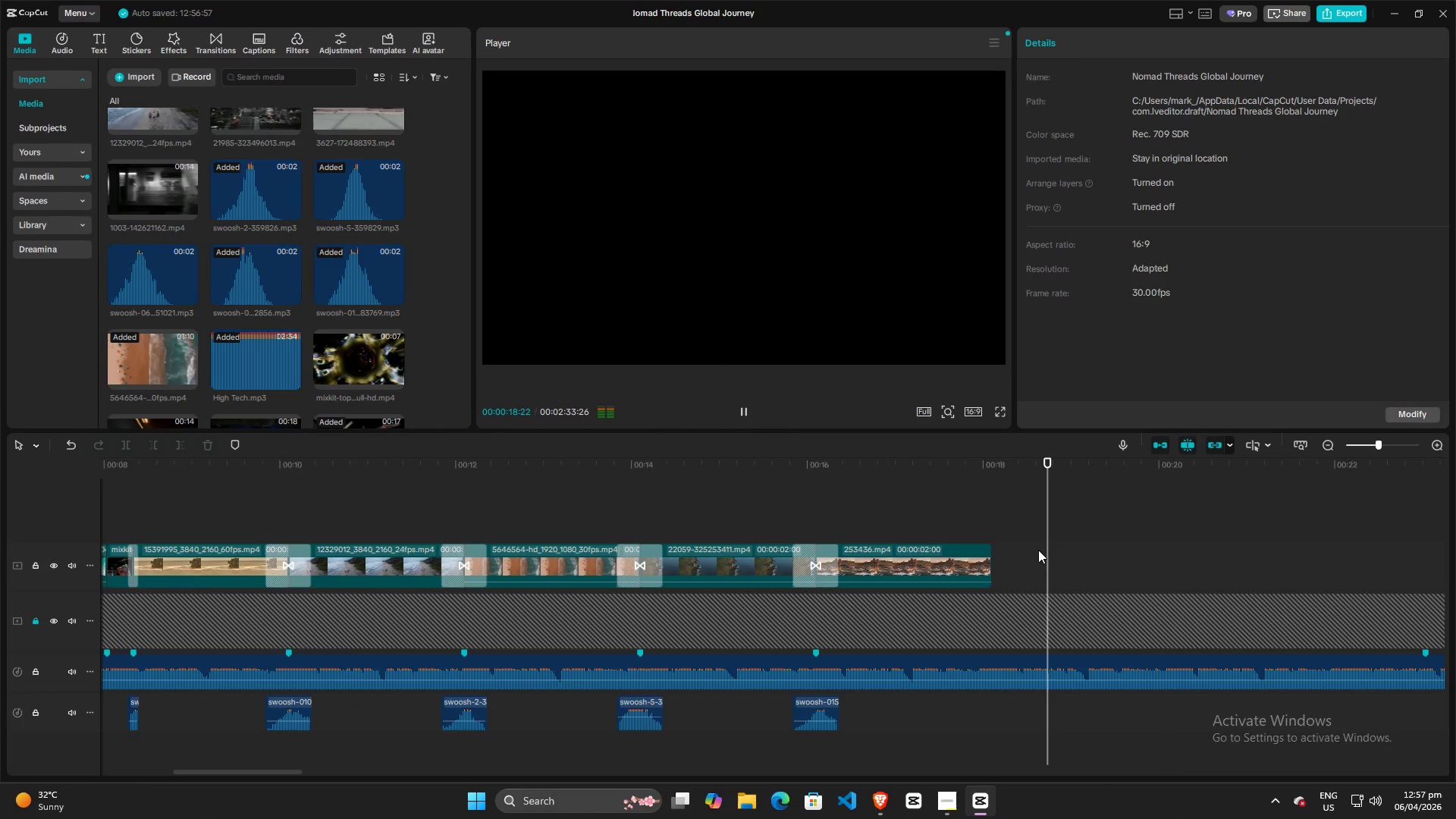 
wait(5.32)
 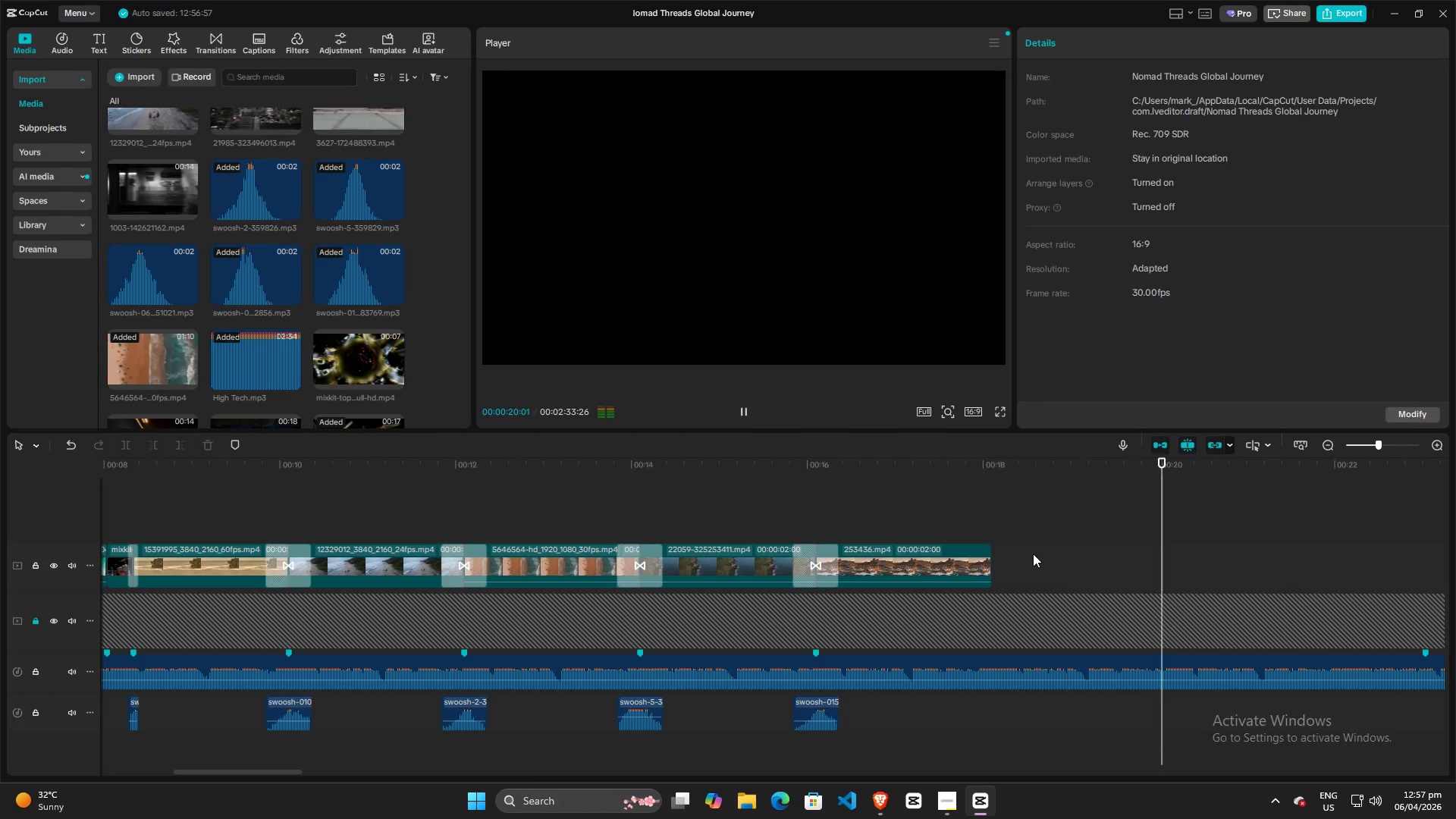 
key(Space)
 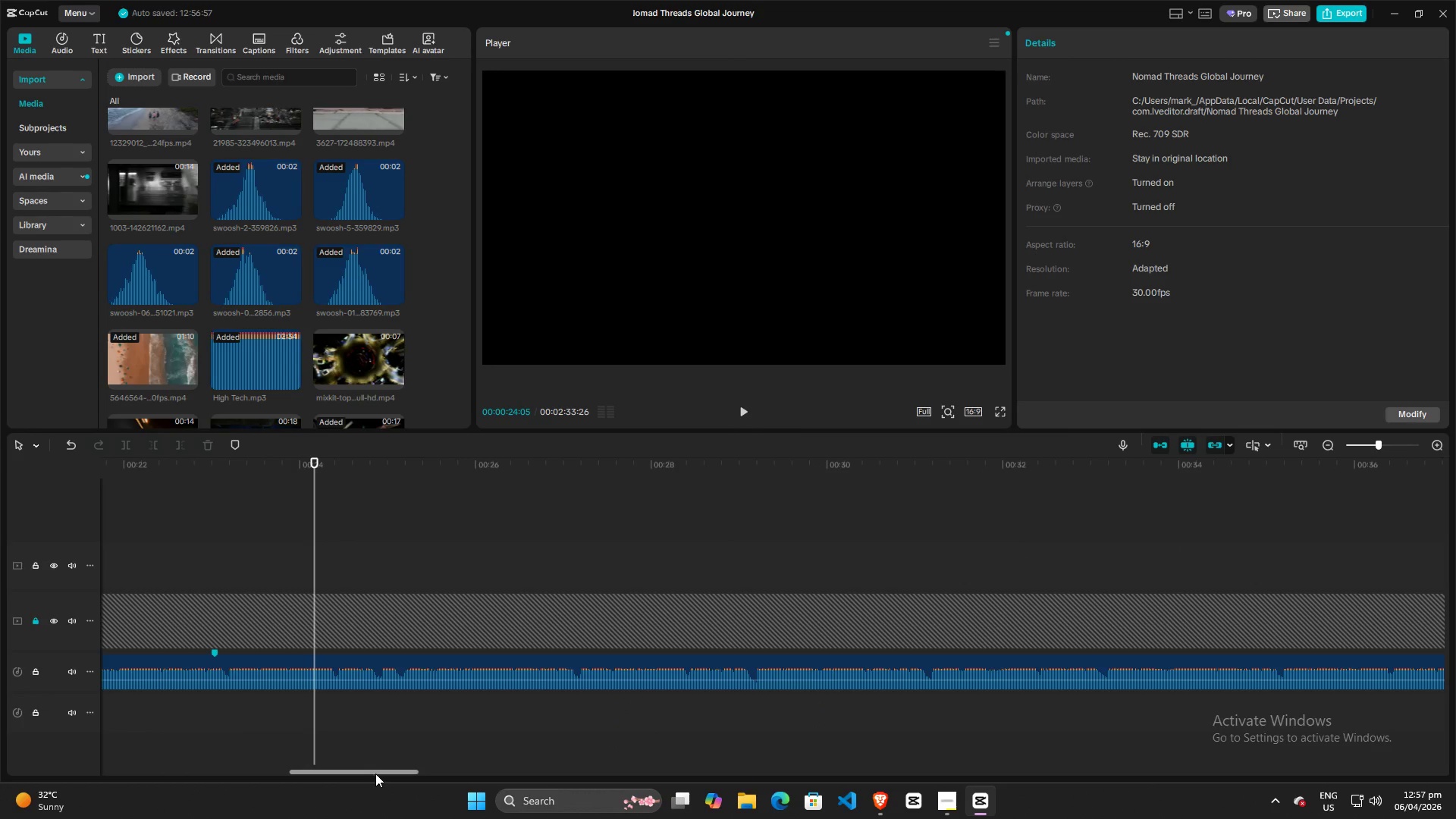 
left_click_drag(start_coordinate=[375, 774], to_coordinate=[308, 773])
 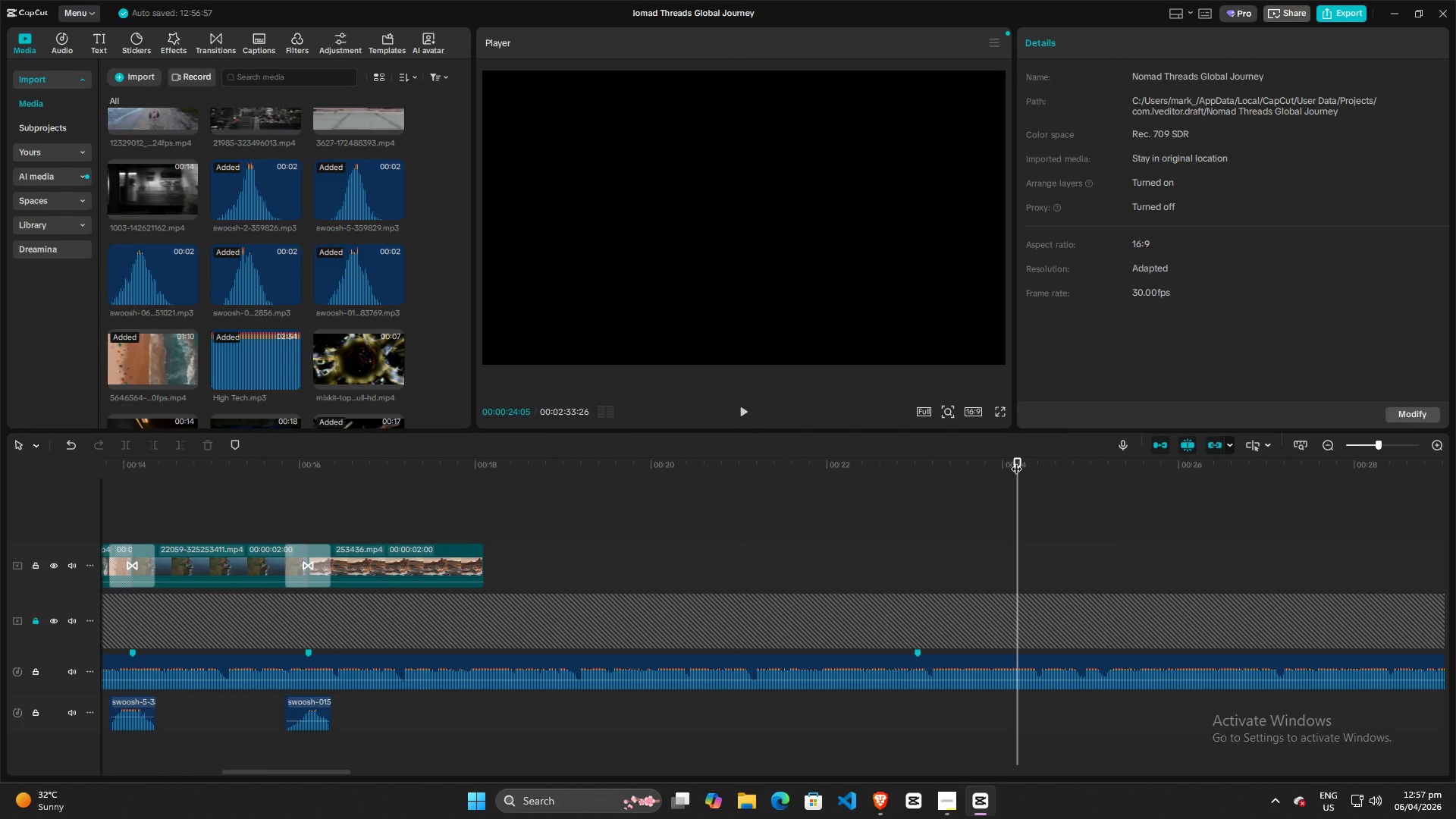 
left_click_drag(start_coordinate=[1016, 461], to_coordinate=[472, 465])
 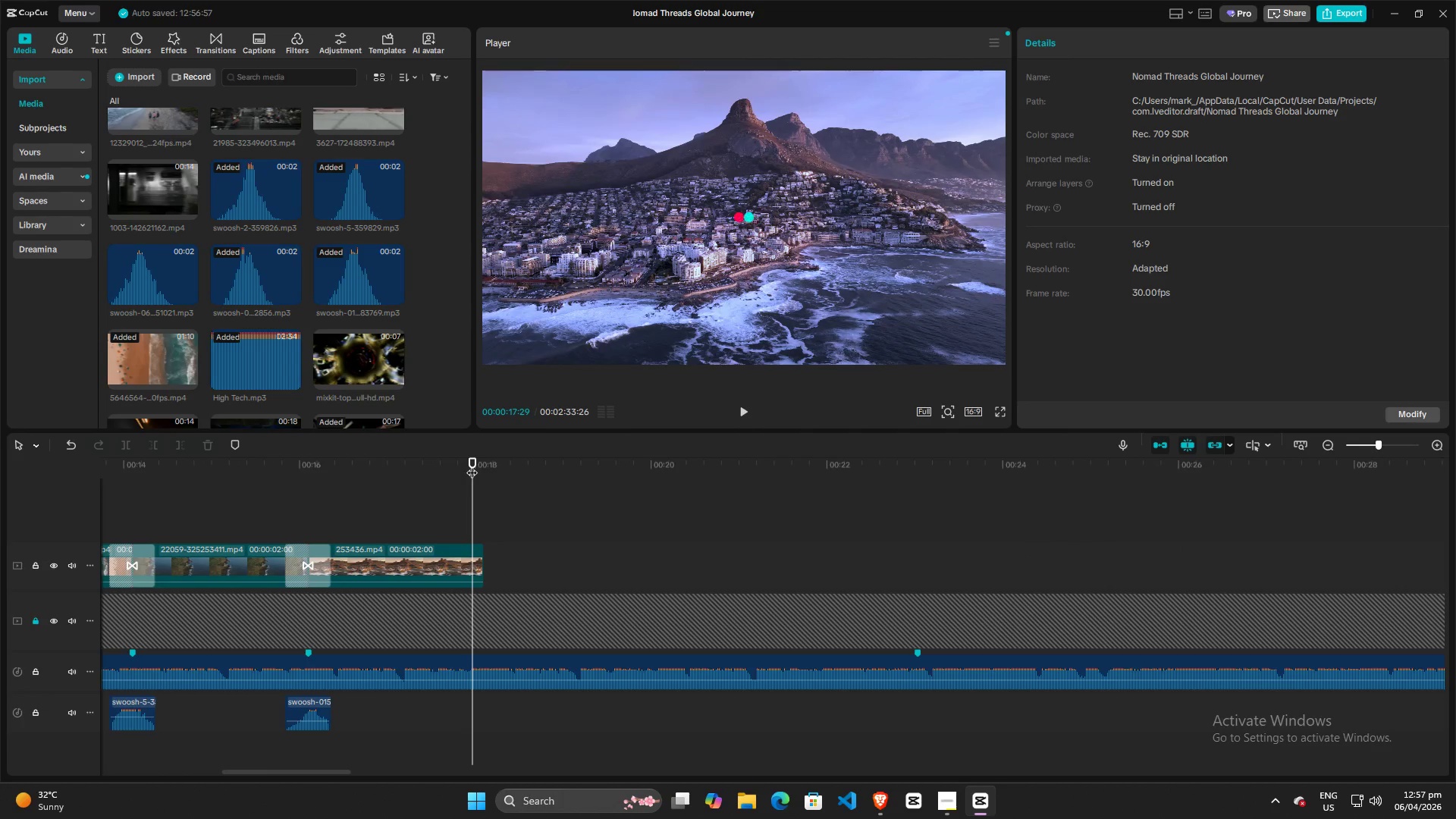 
key(Space)
 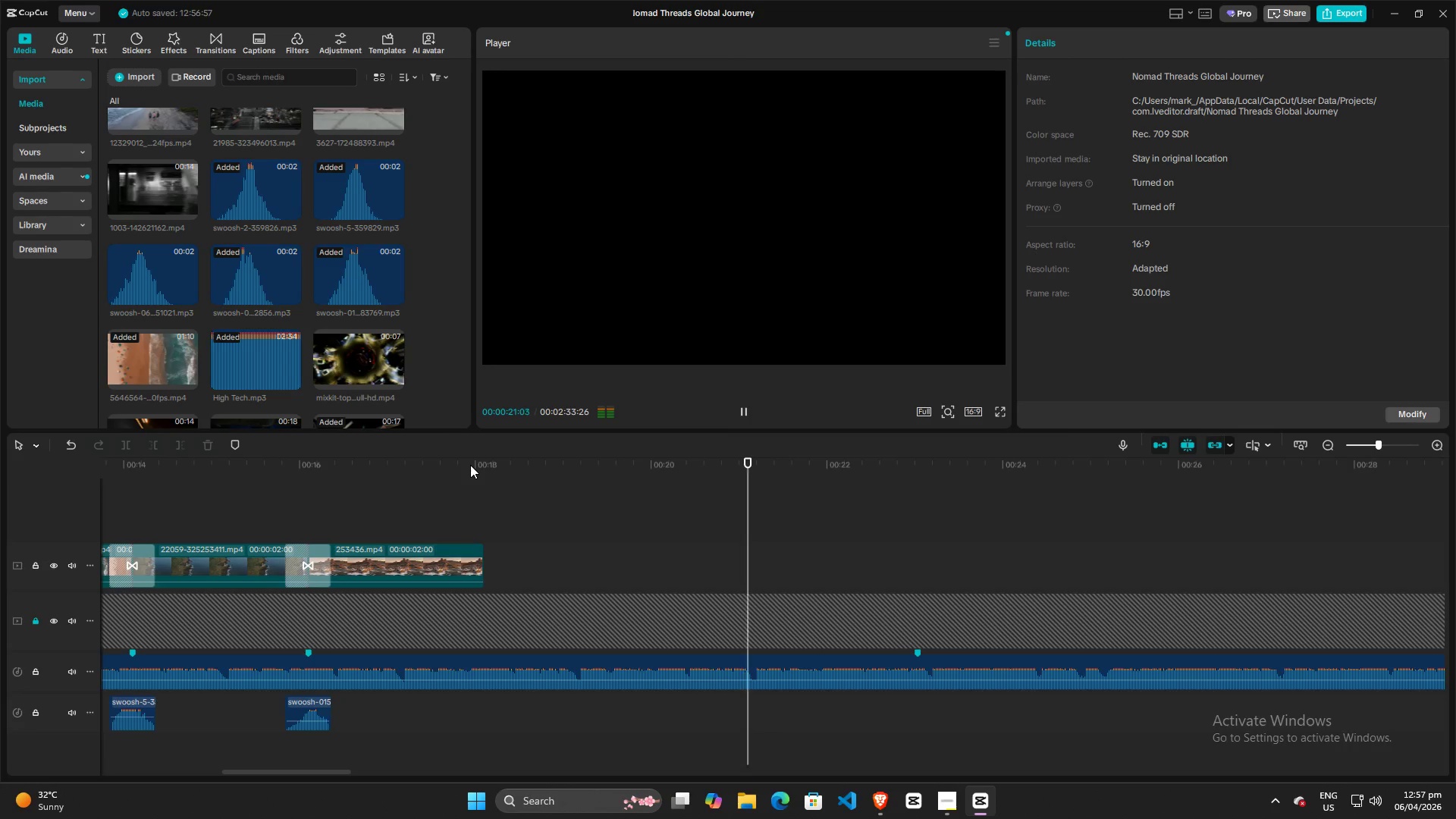 
key(Space)
 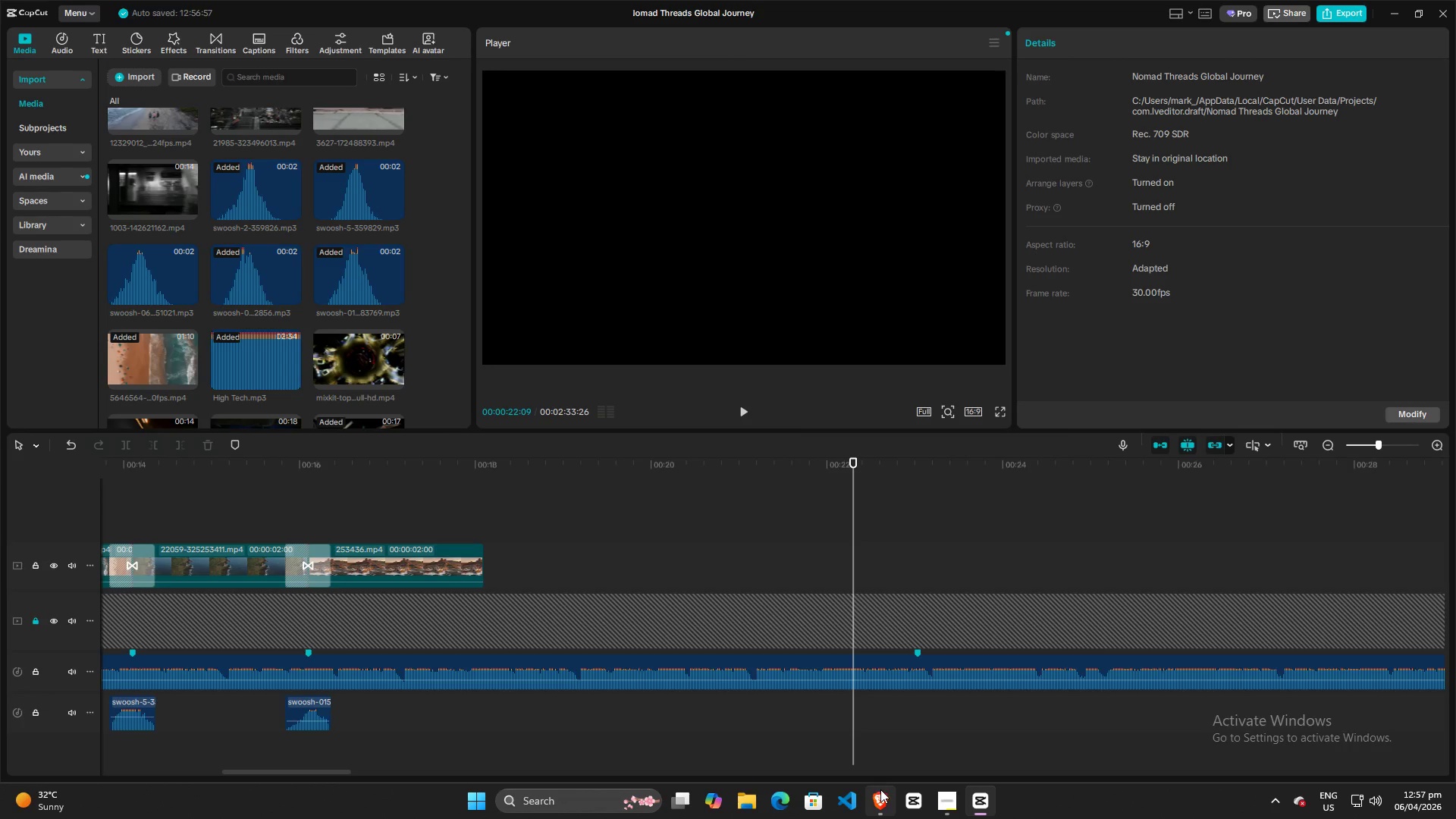 
key(Space)
 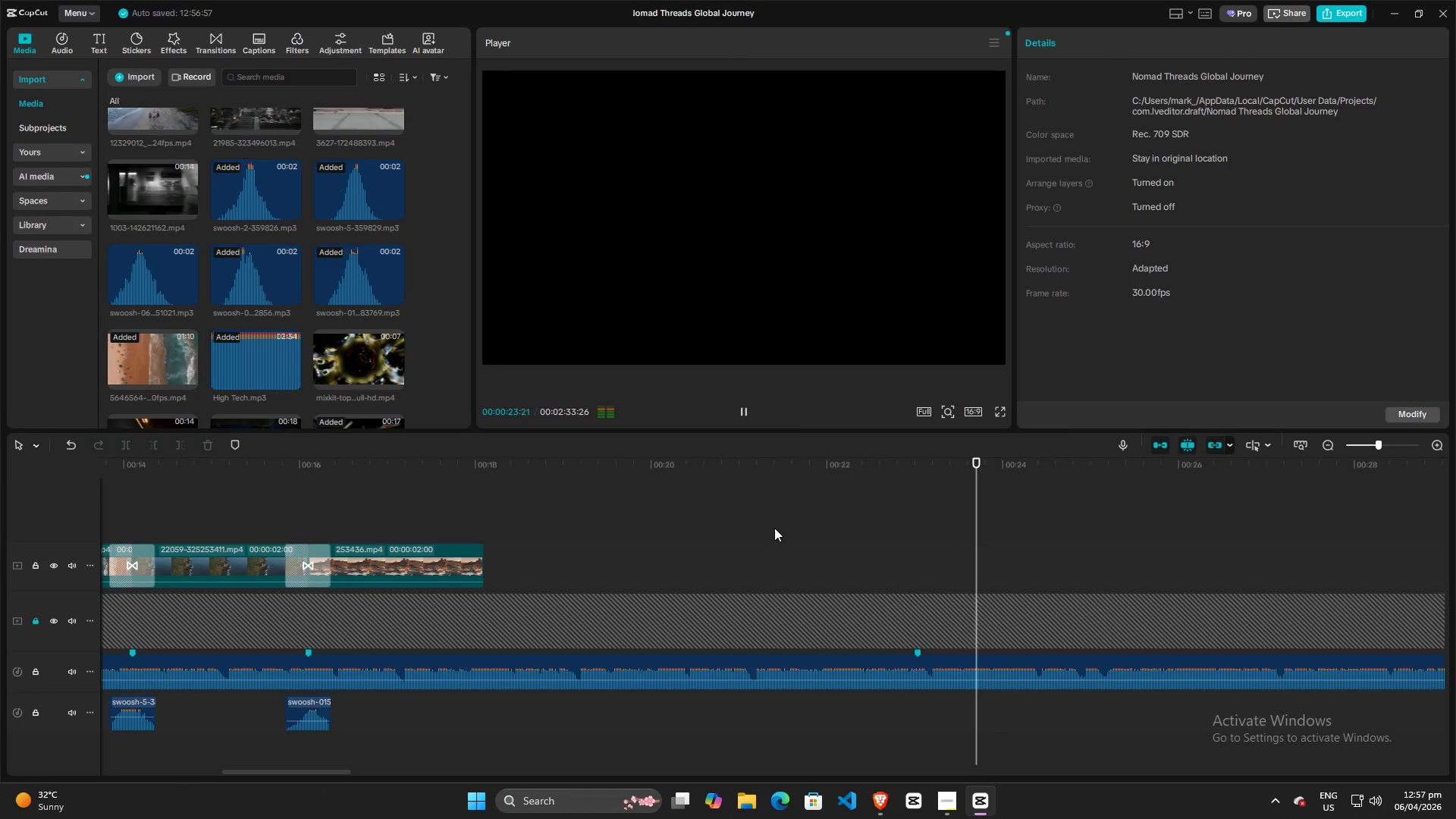 
key(Space)
 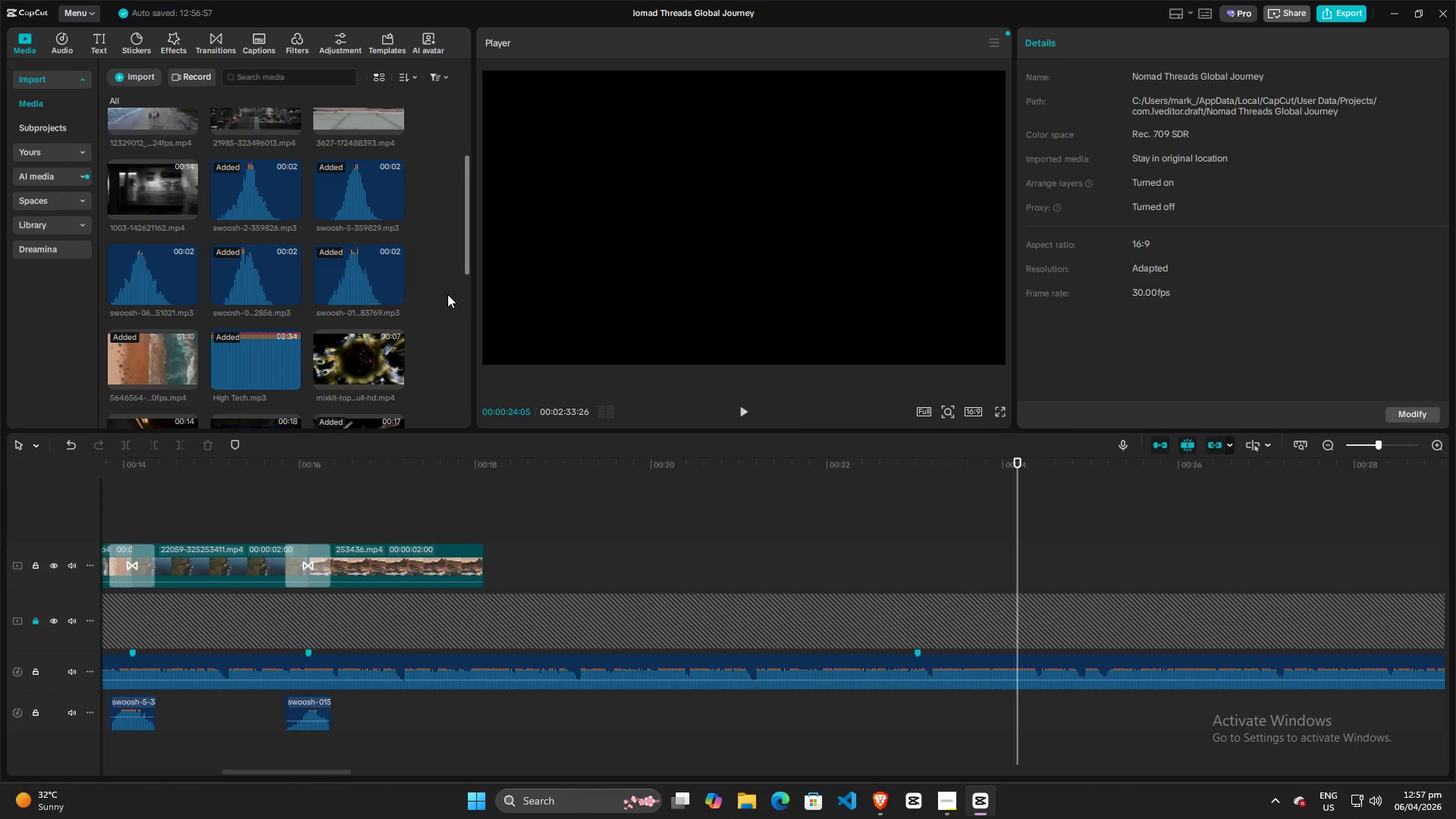 
scroll: coordinate [398, 287], scroll_direction: down, amount: 3.0
 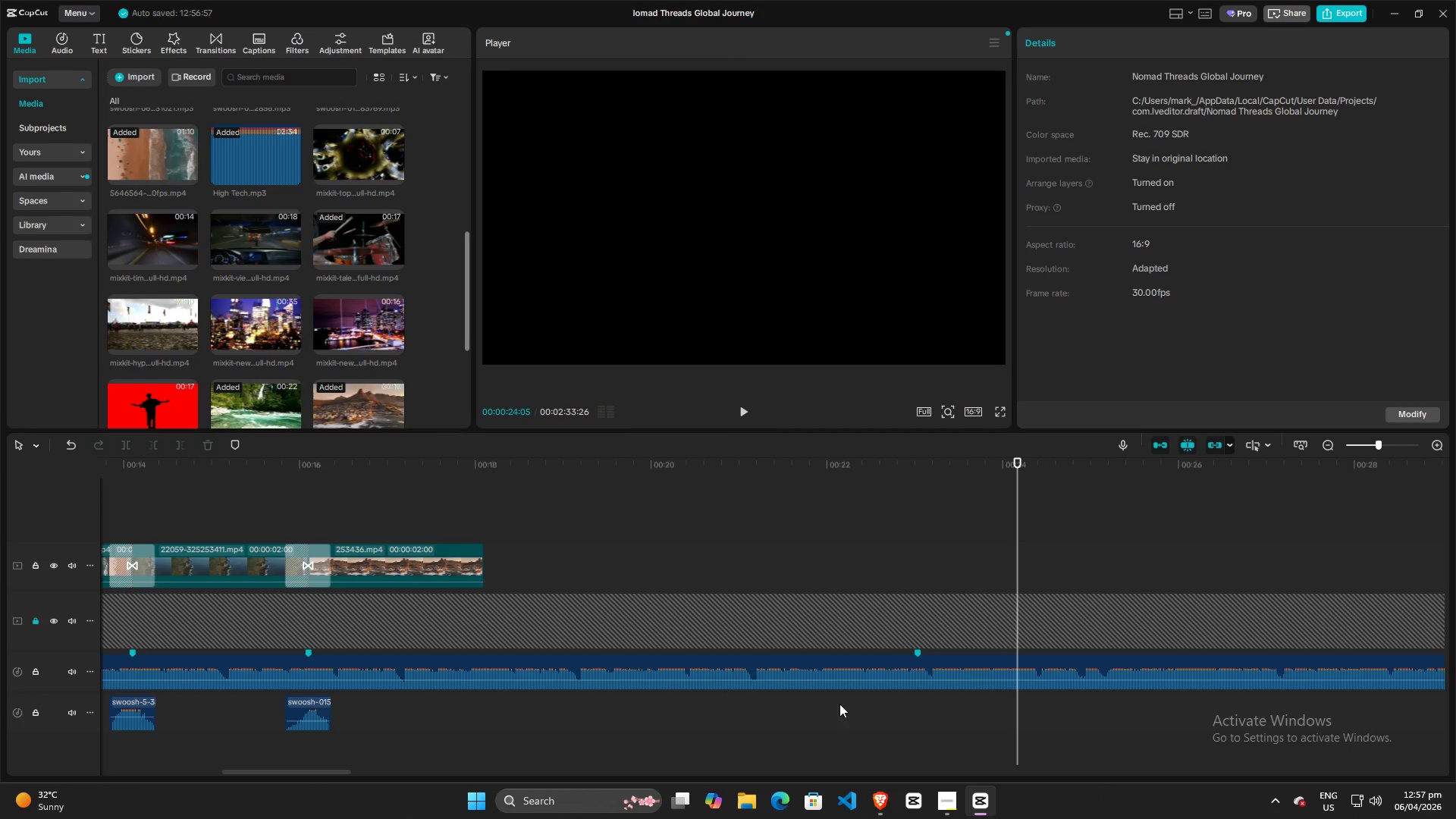 
key(Space)
 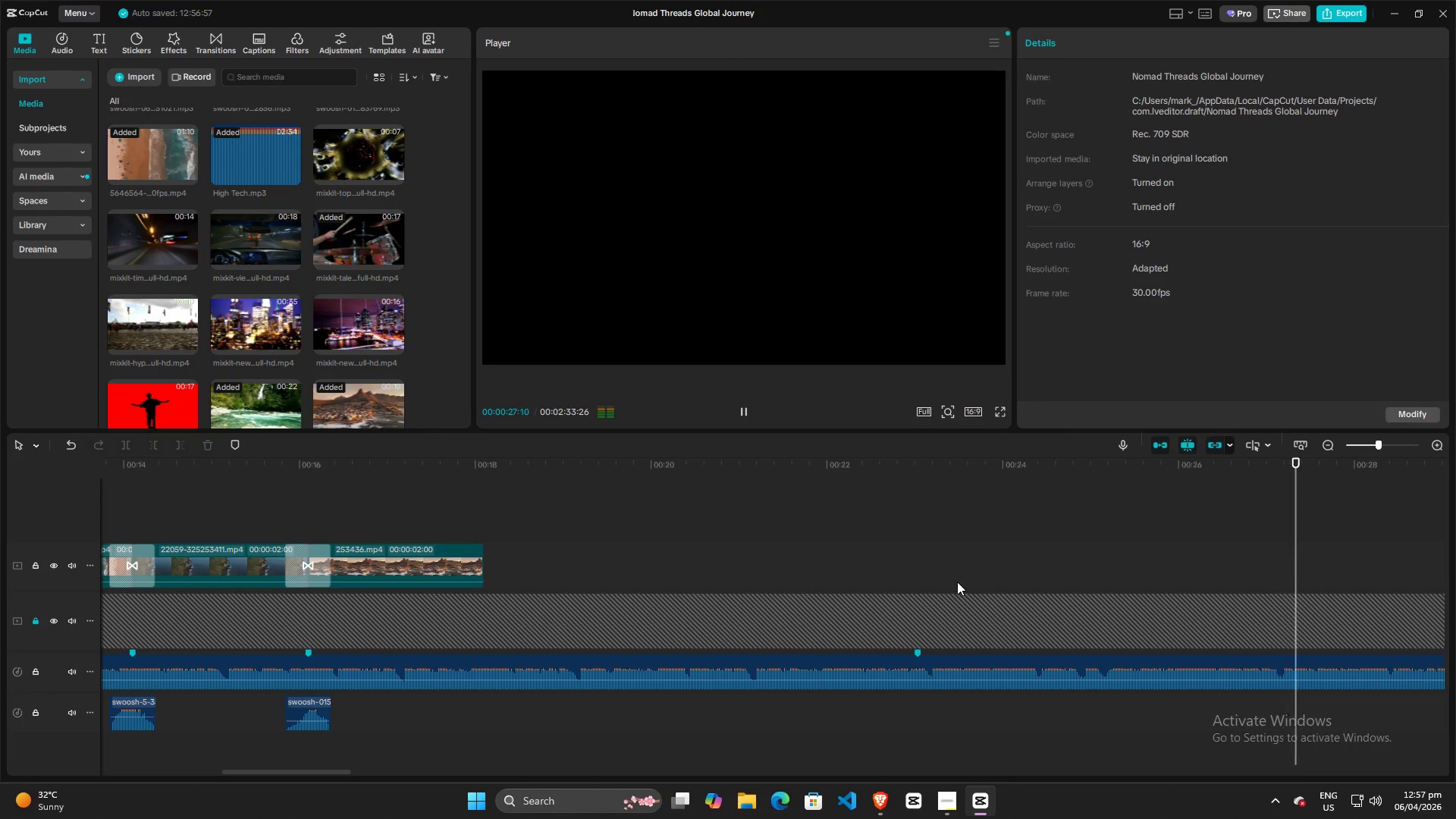 
wait(8.19)
 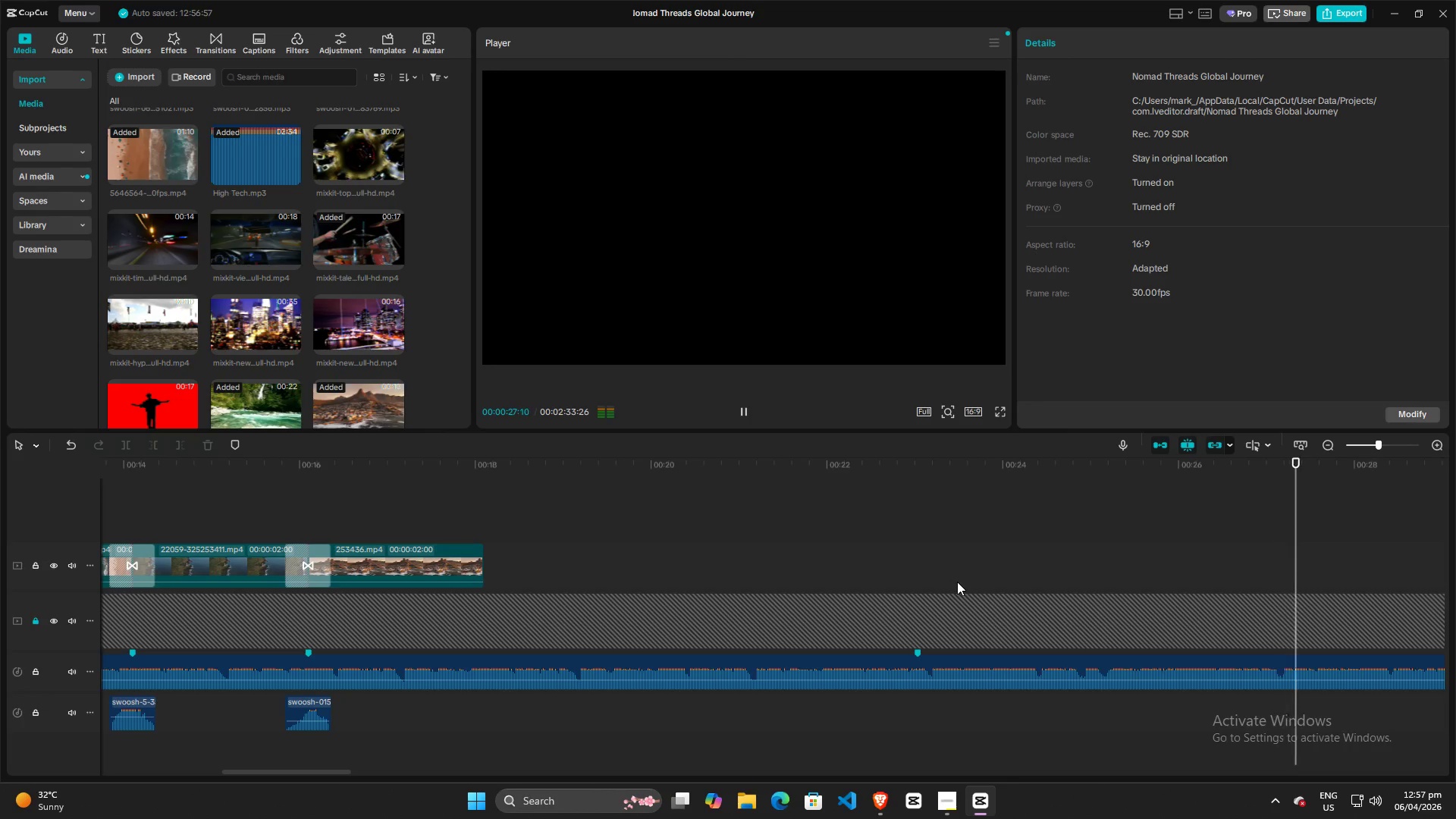 
key(Space)
 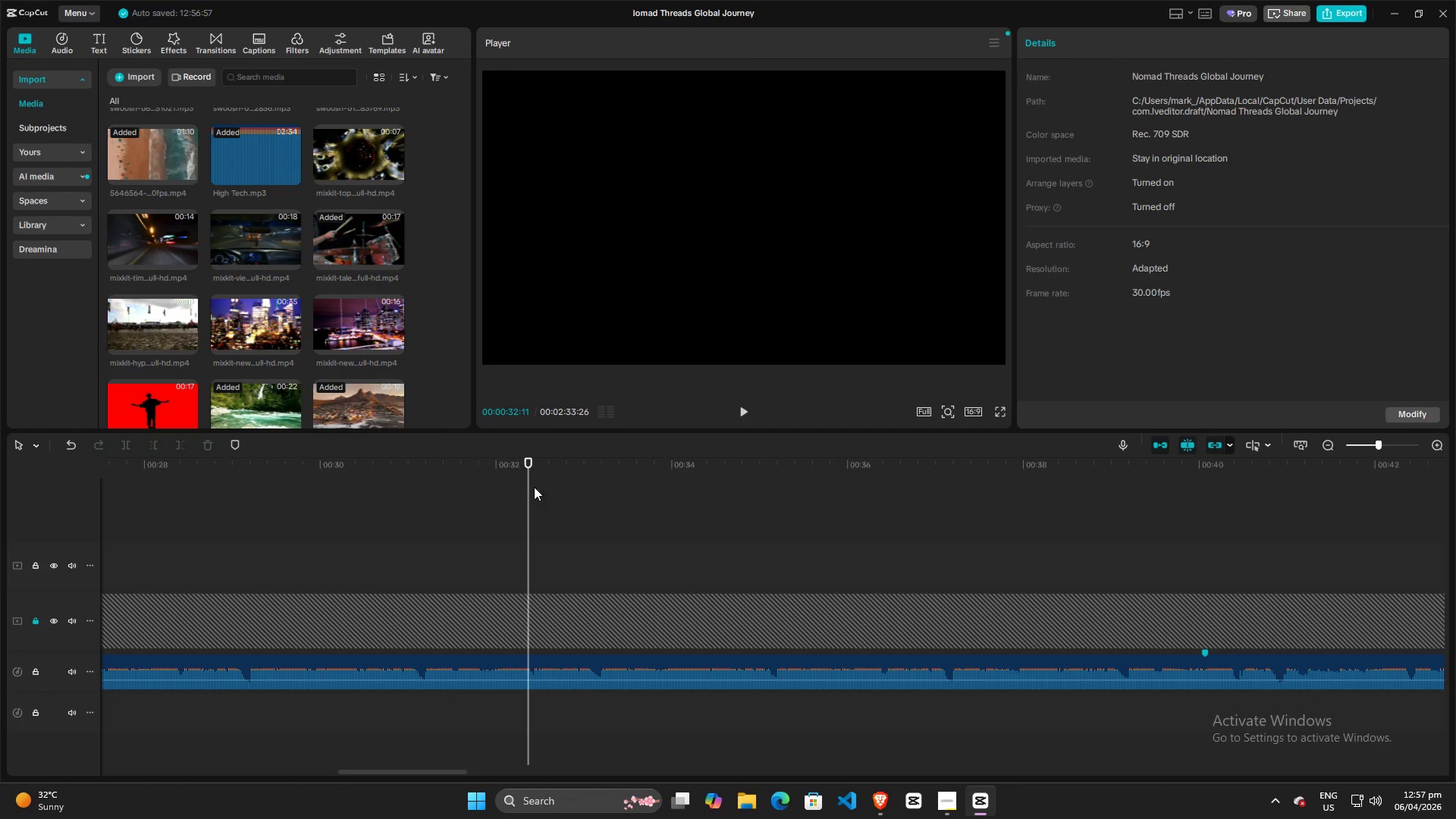 
left_click_drag(start_coordinate=[529, 466], to_coordinate=[893, 496])
 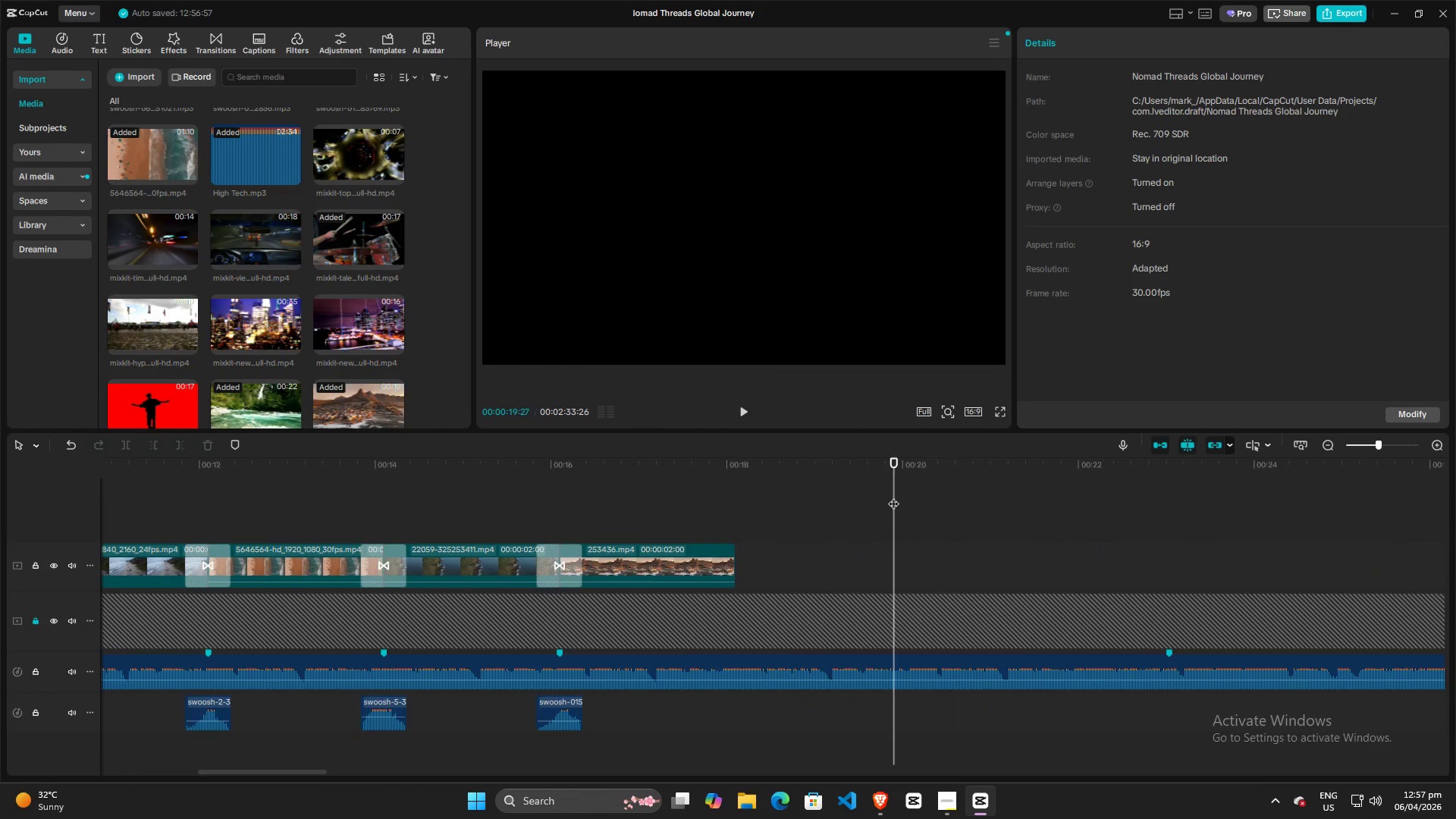 
key(Space)
 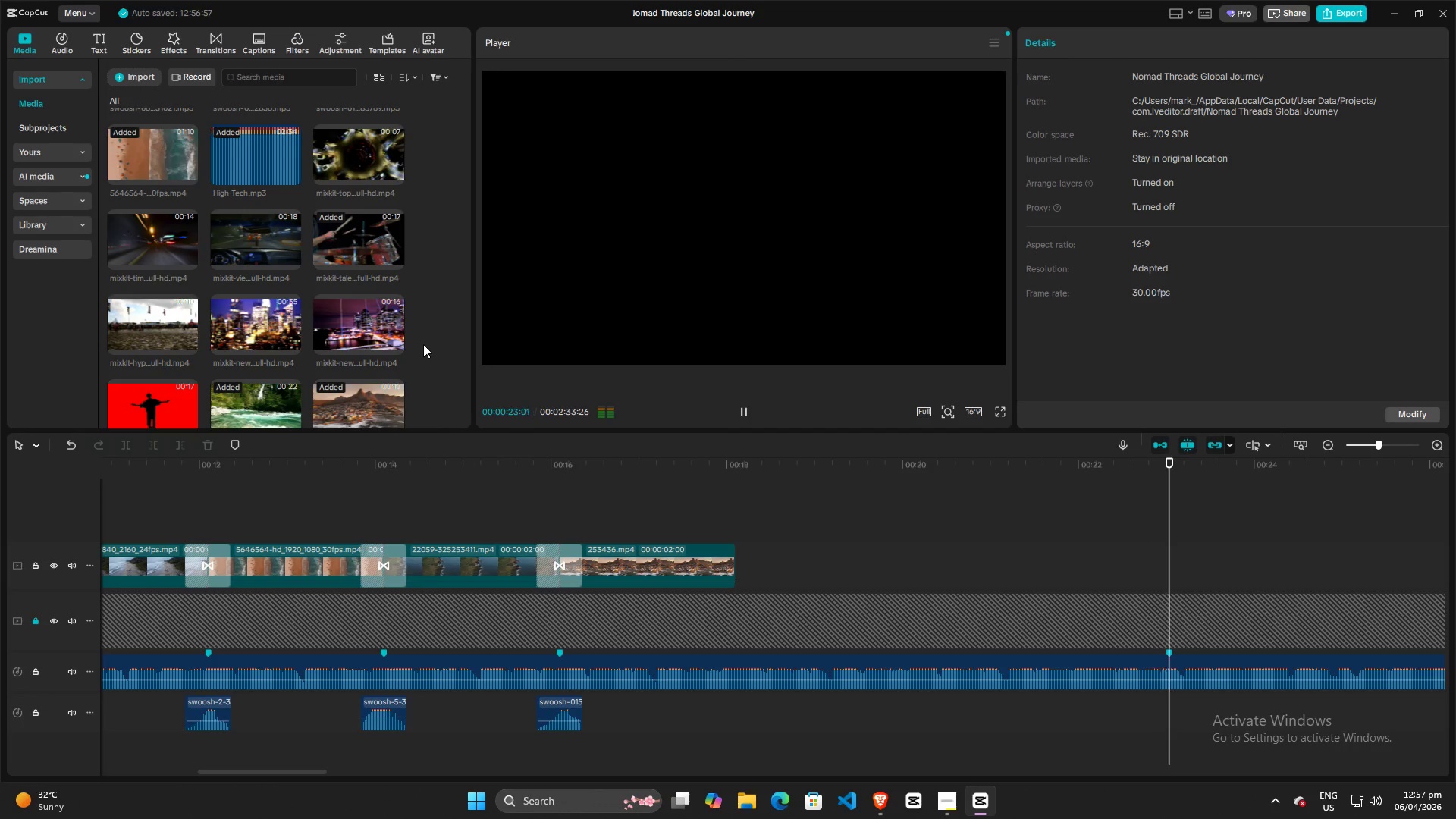 
key(Space)
 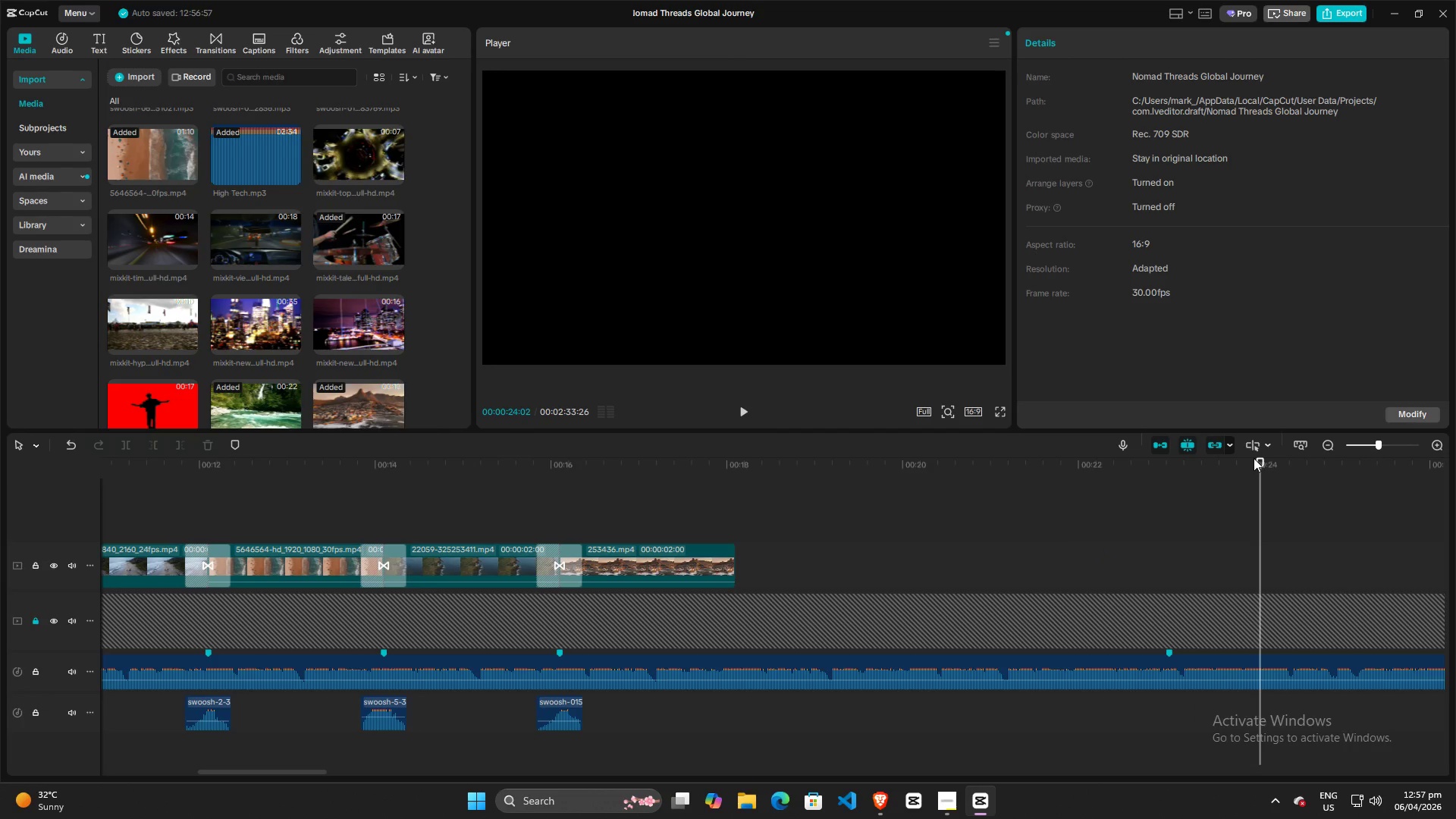 
left_click_drag(start_coordinate=[1257, 459], to_coordinate=[1160, 474])
 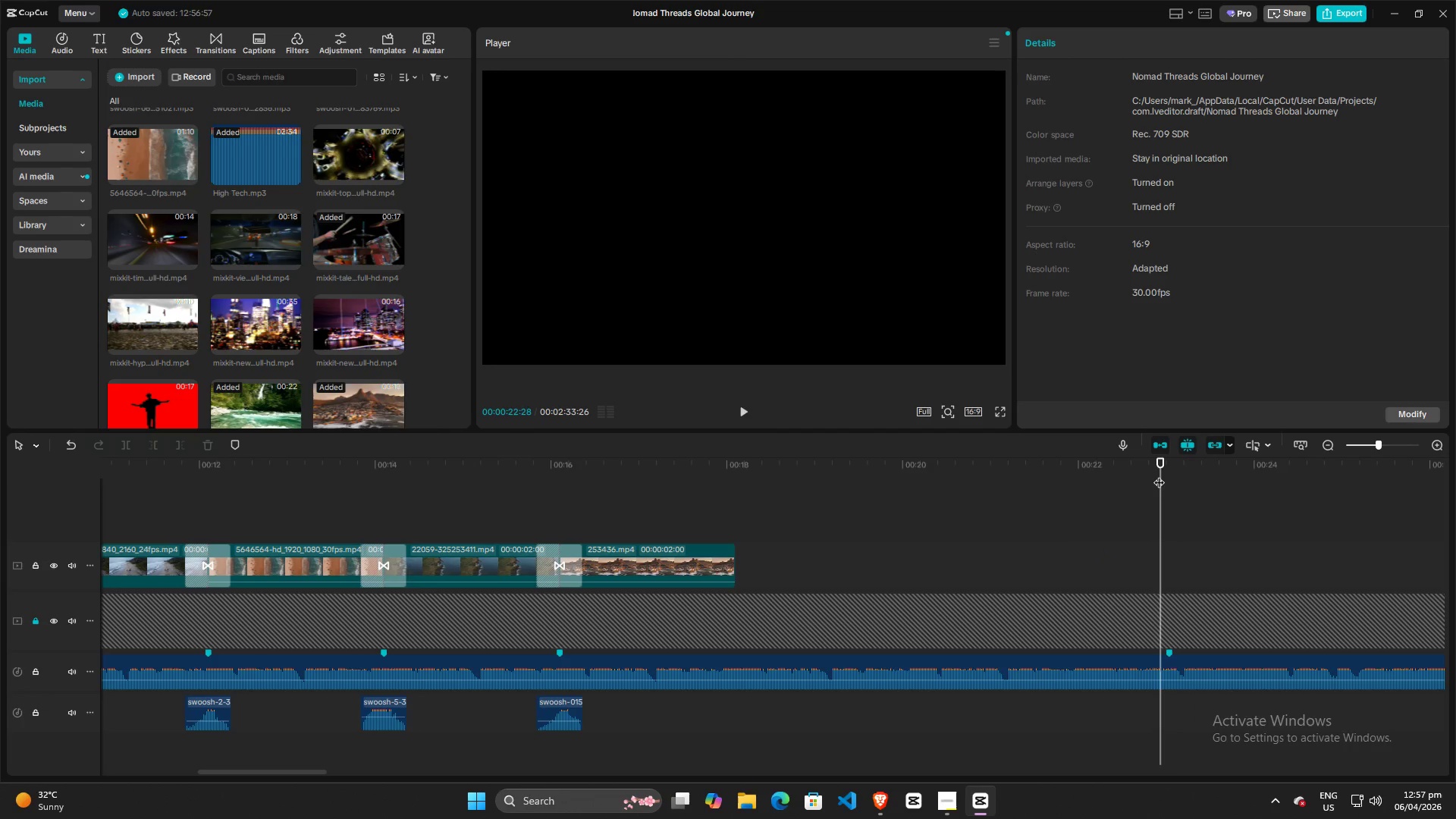 
key(Space)
 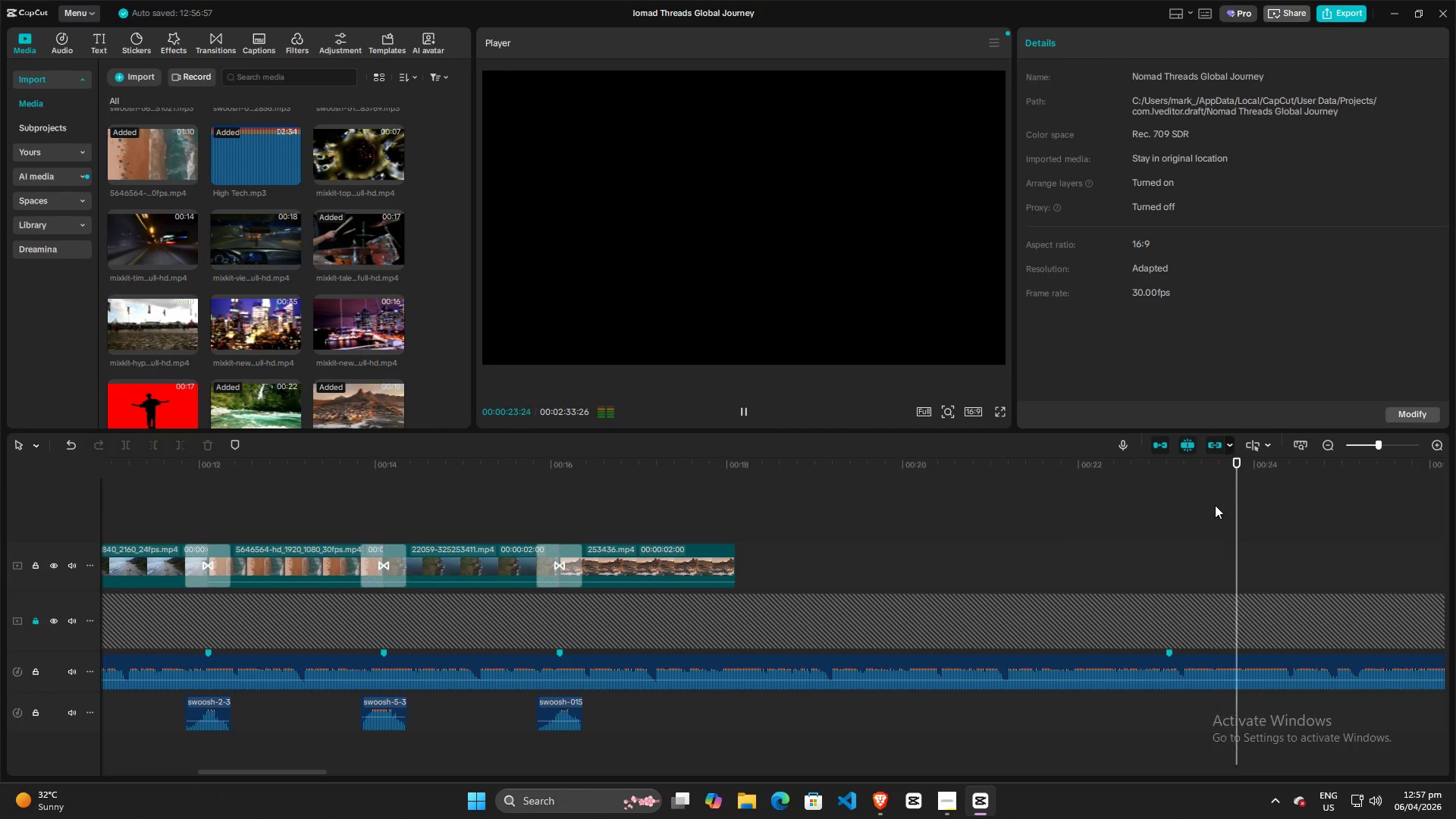 
key(Space)
 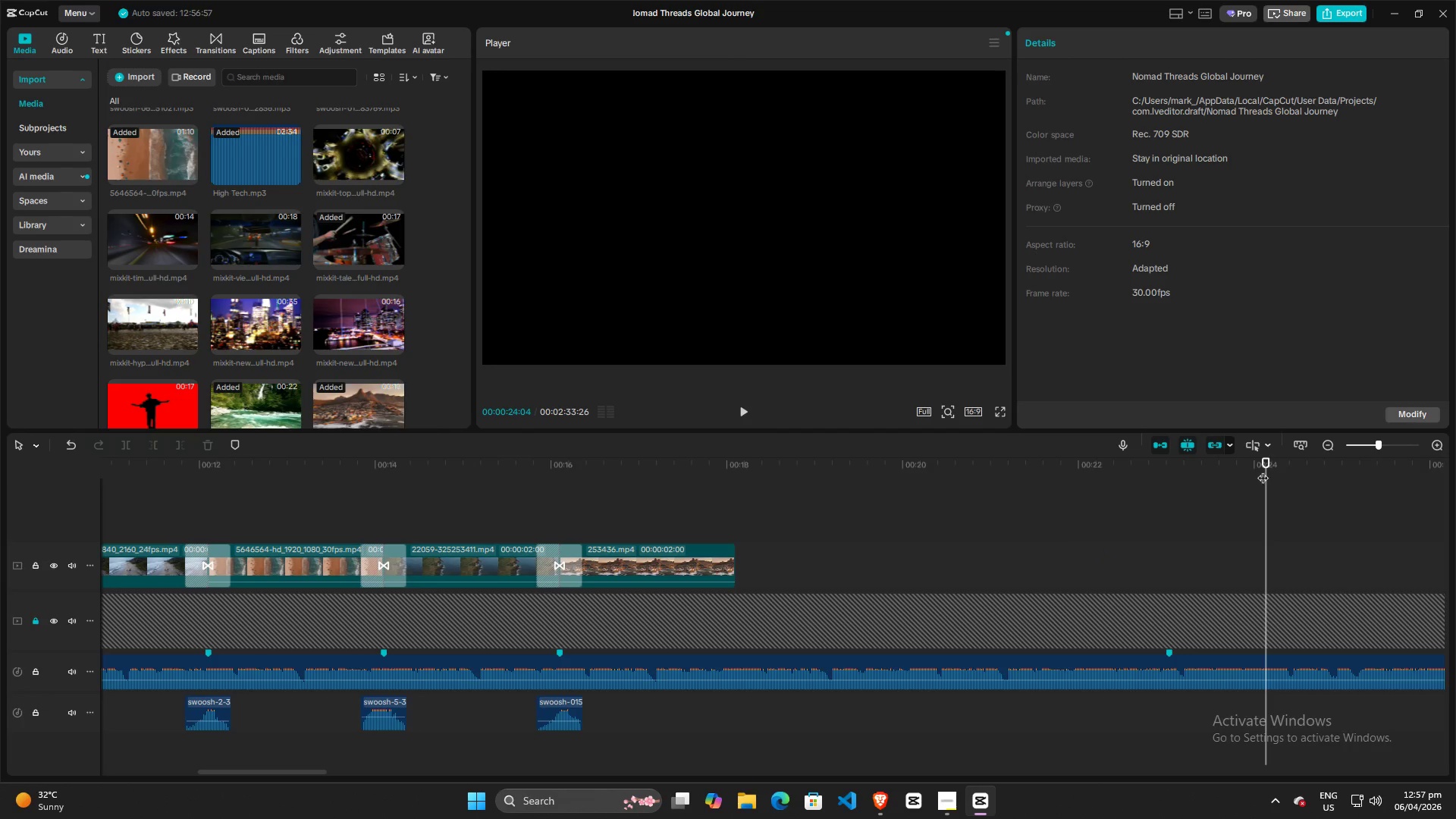 
left_click_drag(start_coordinate=[1263, 468], to_coordinate=[1182, 471])
 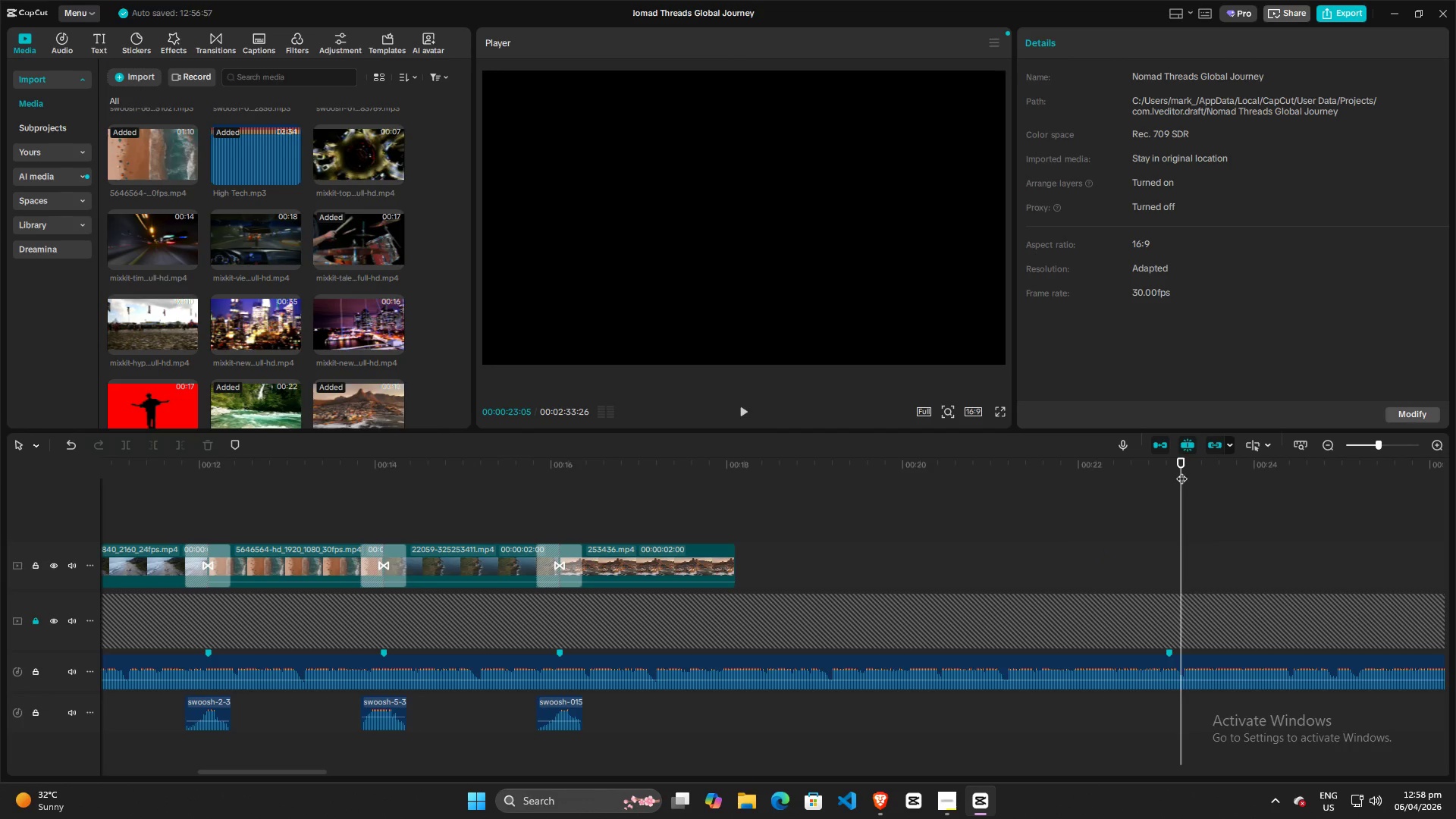 
key(Space)
 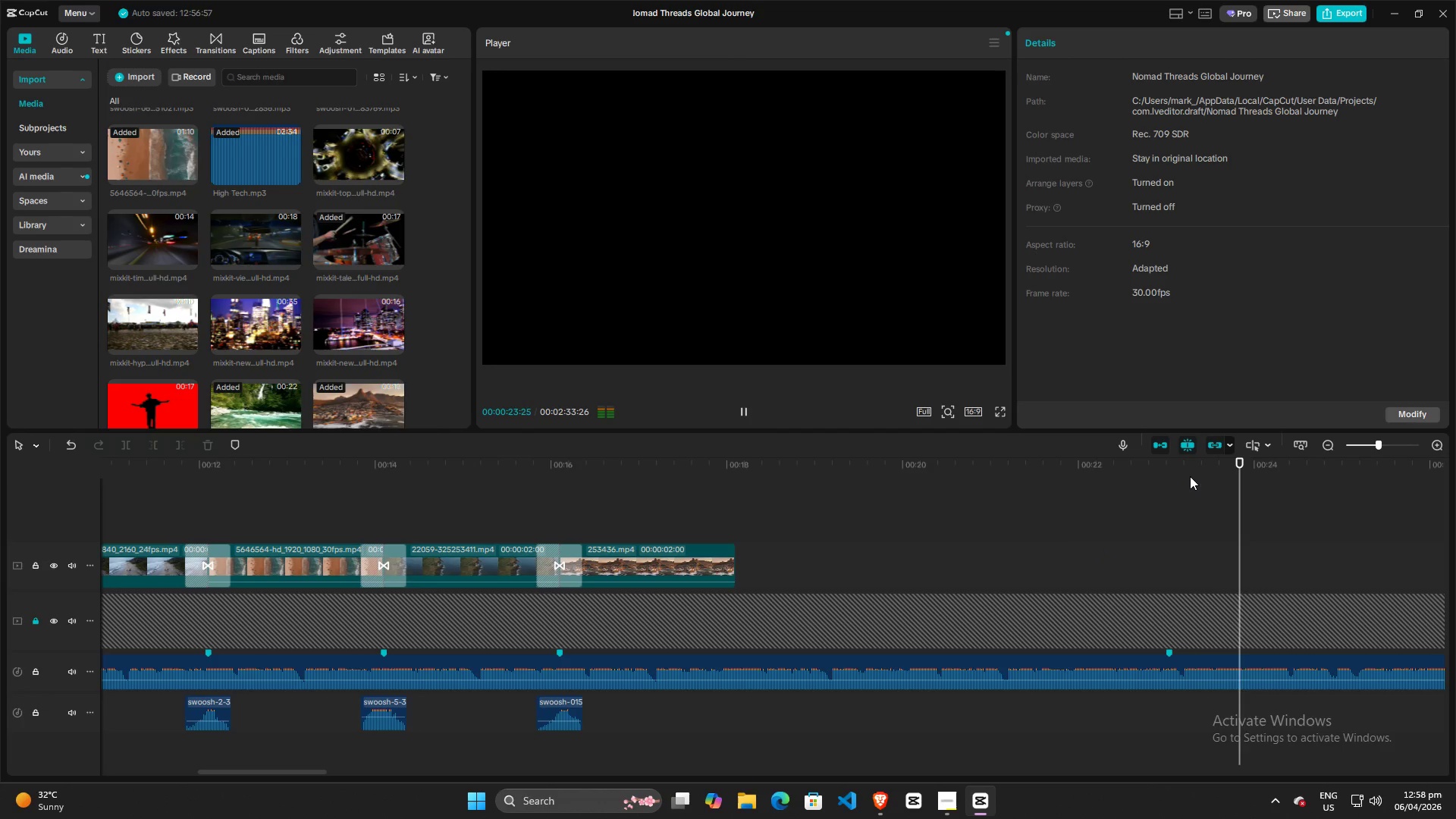 
key(Space)
 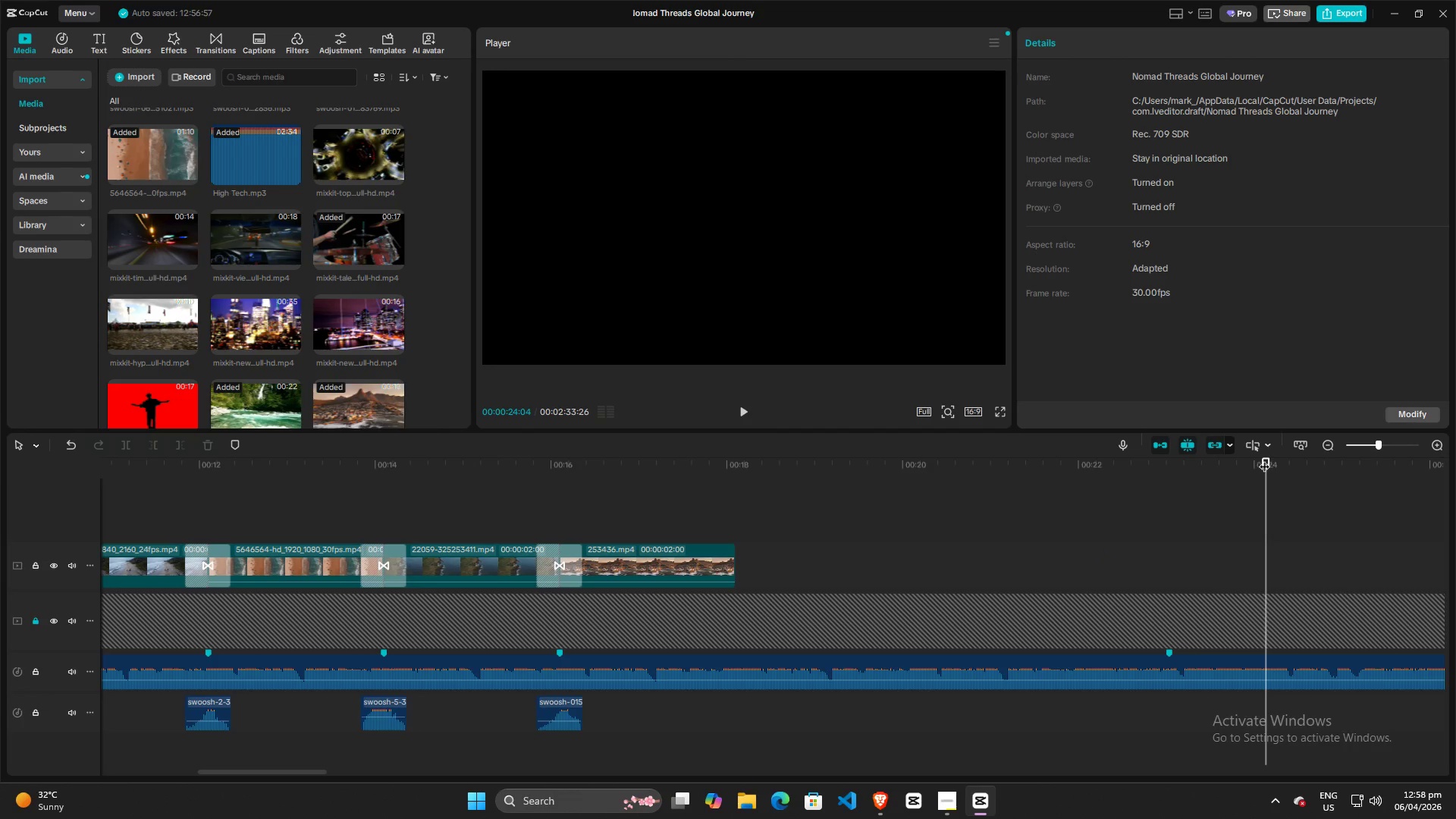 
left_click_drag(start_coordinate=[1264, 459], to_coordinate=[1162, 459])
 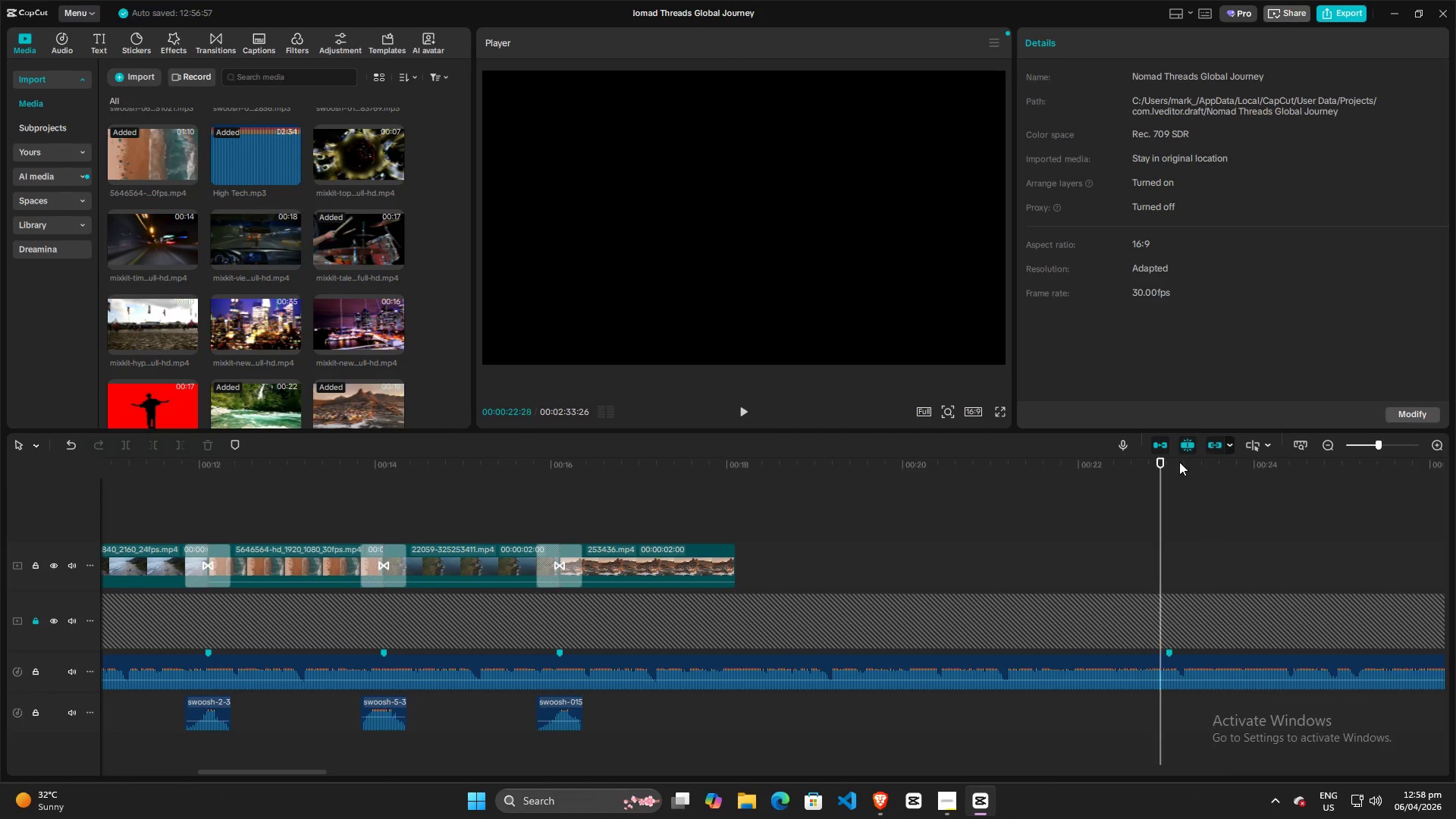 
key(Space)
 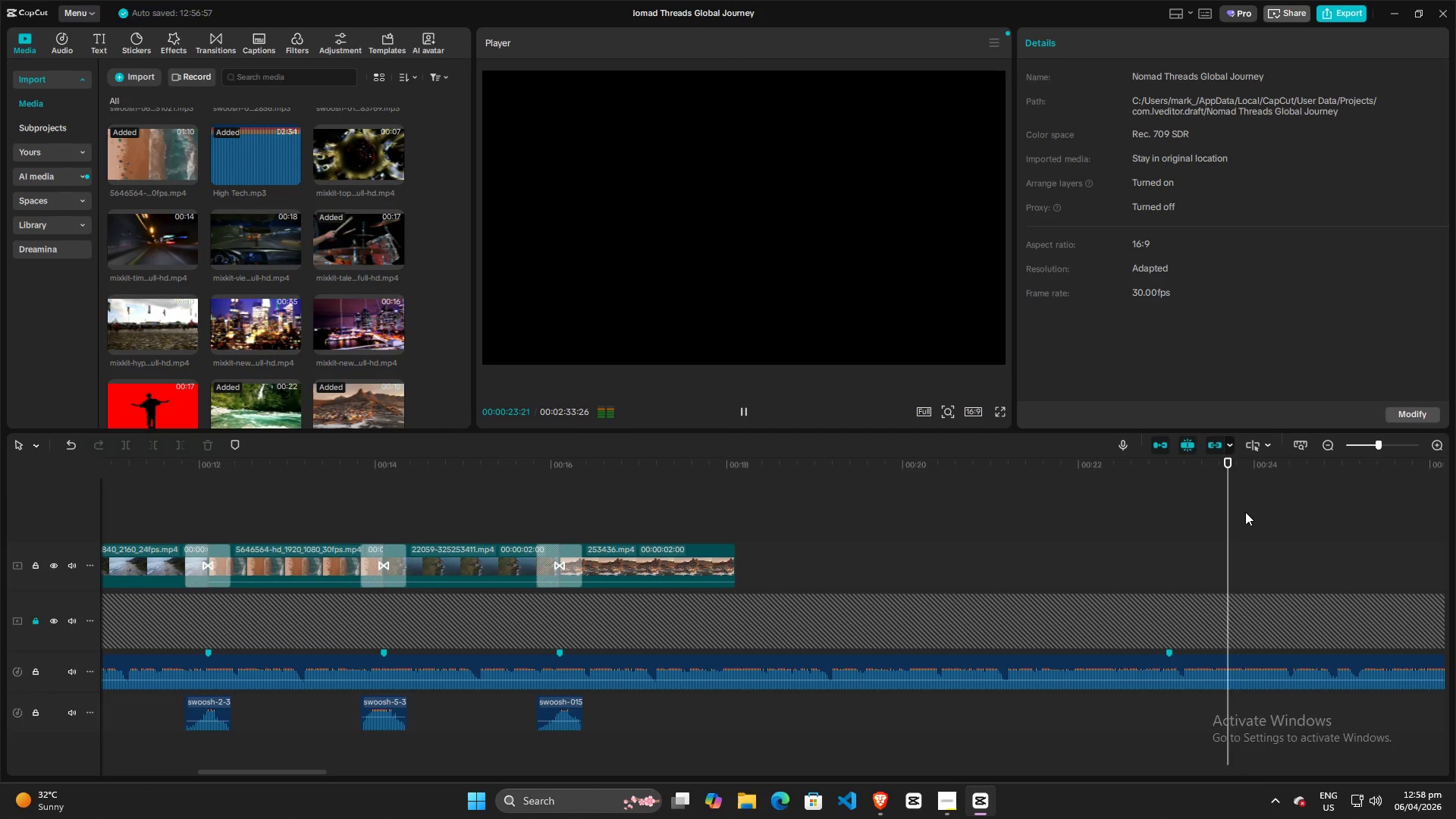 
key(Space)
 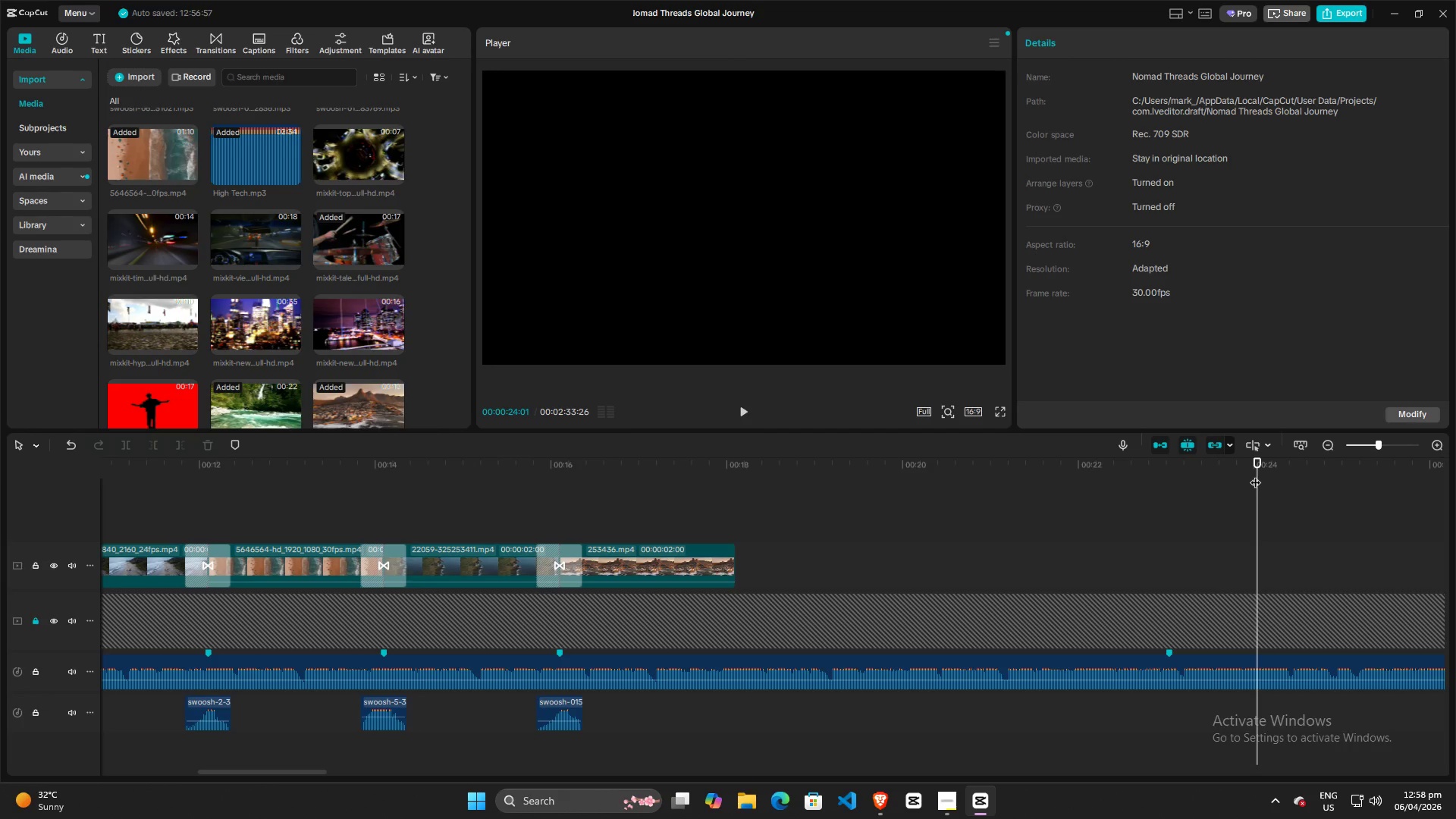 
left_click_drag(start_coordinate=[1257, 473], to_coordinate=[1133, 473])
 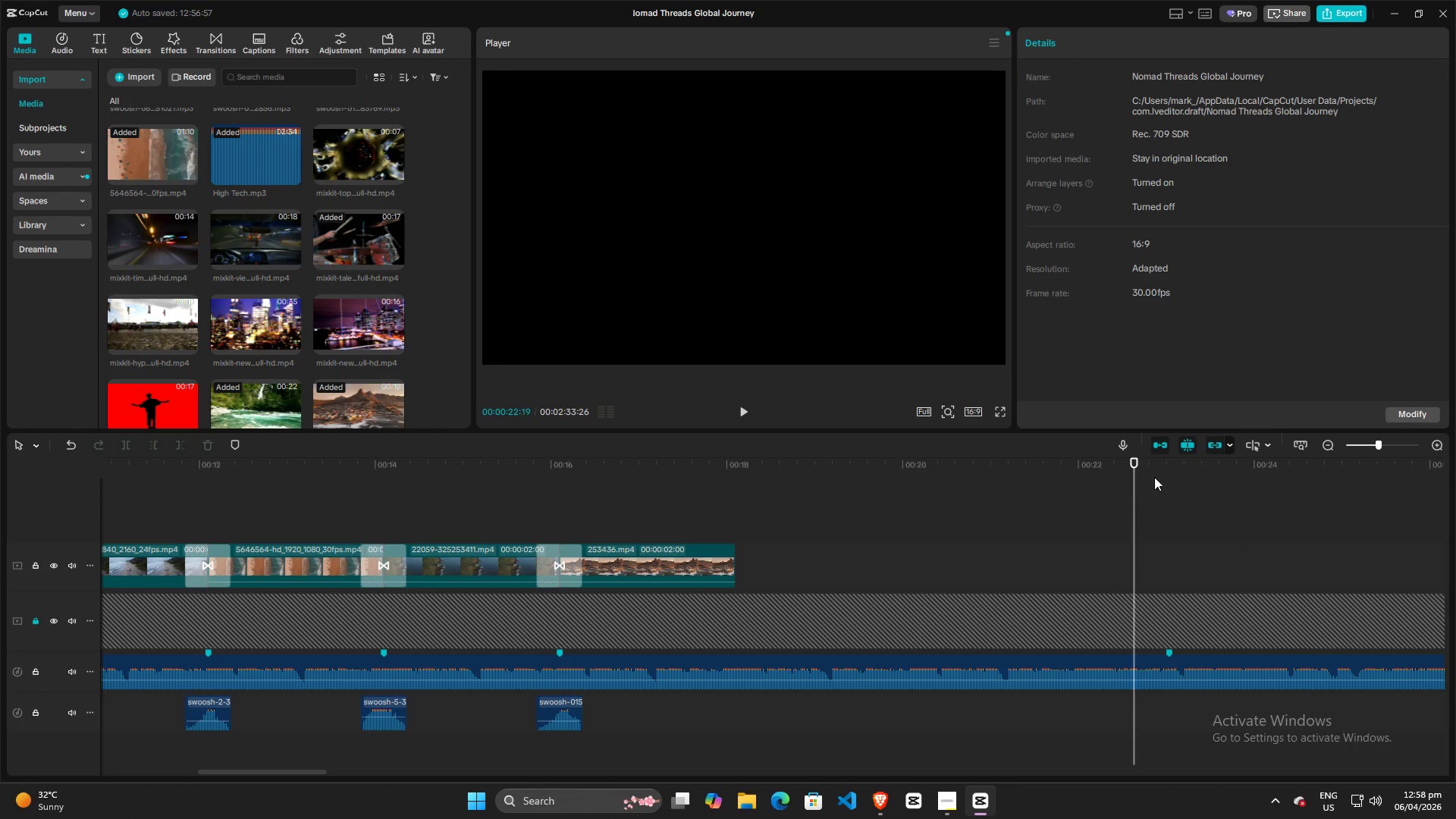 
key(Space)
 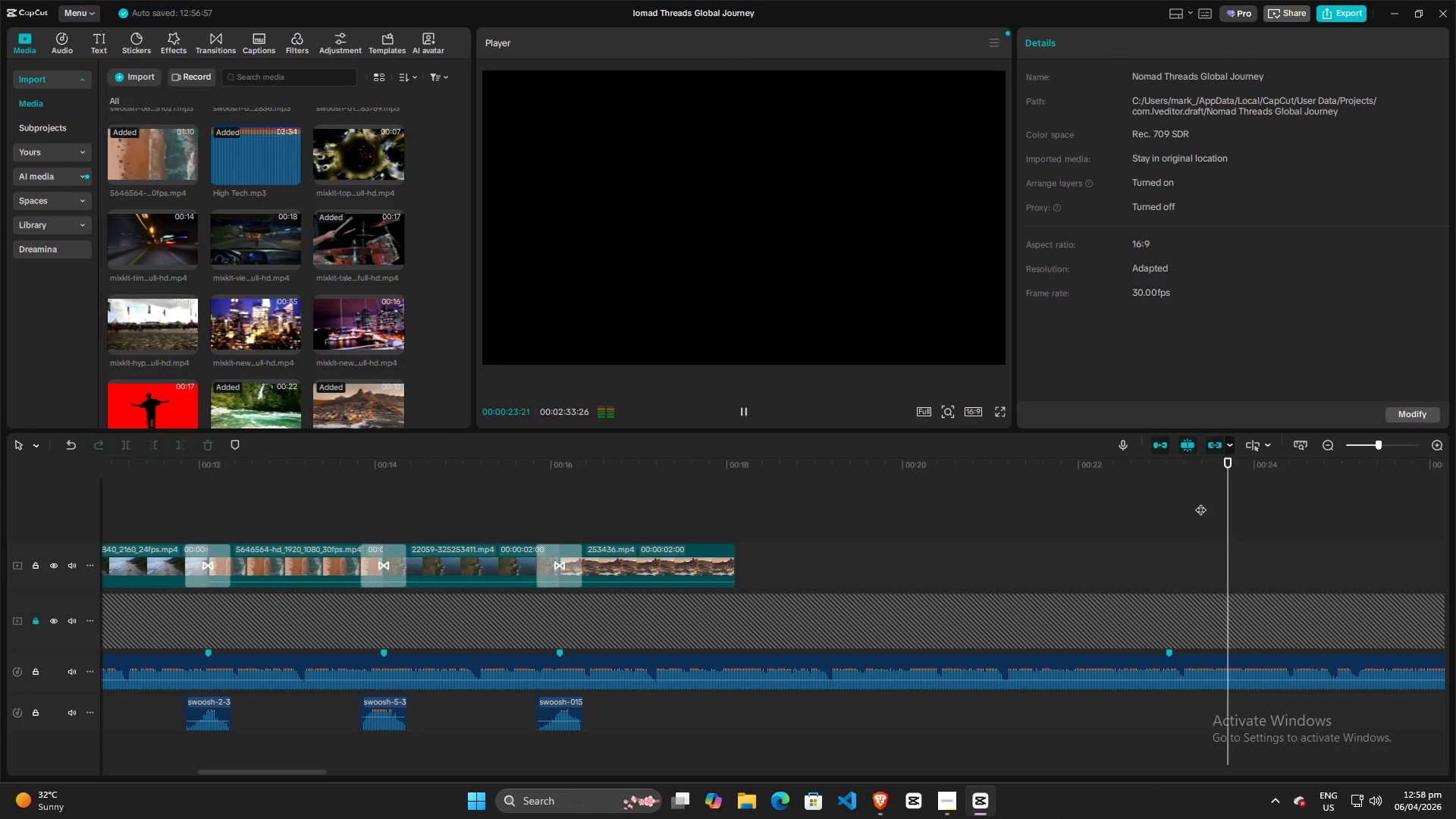 
key(Space)
 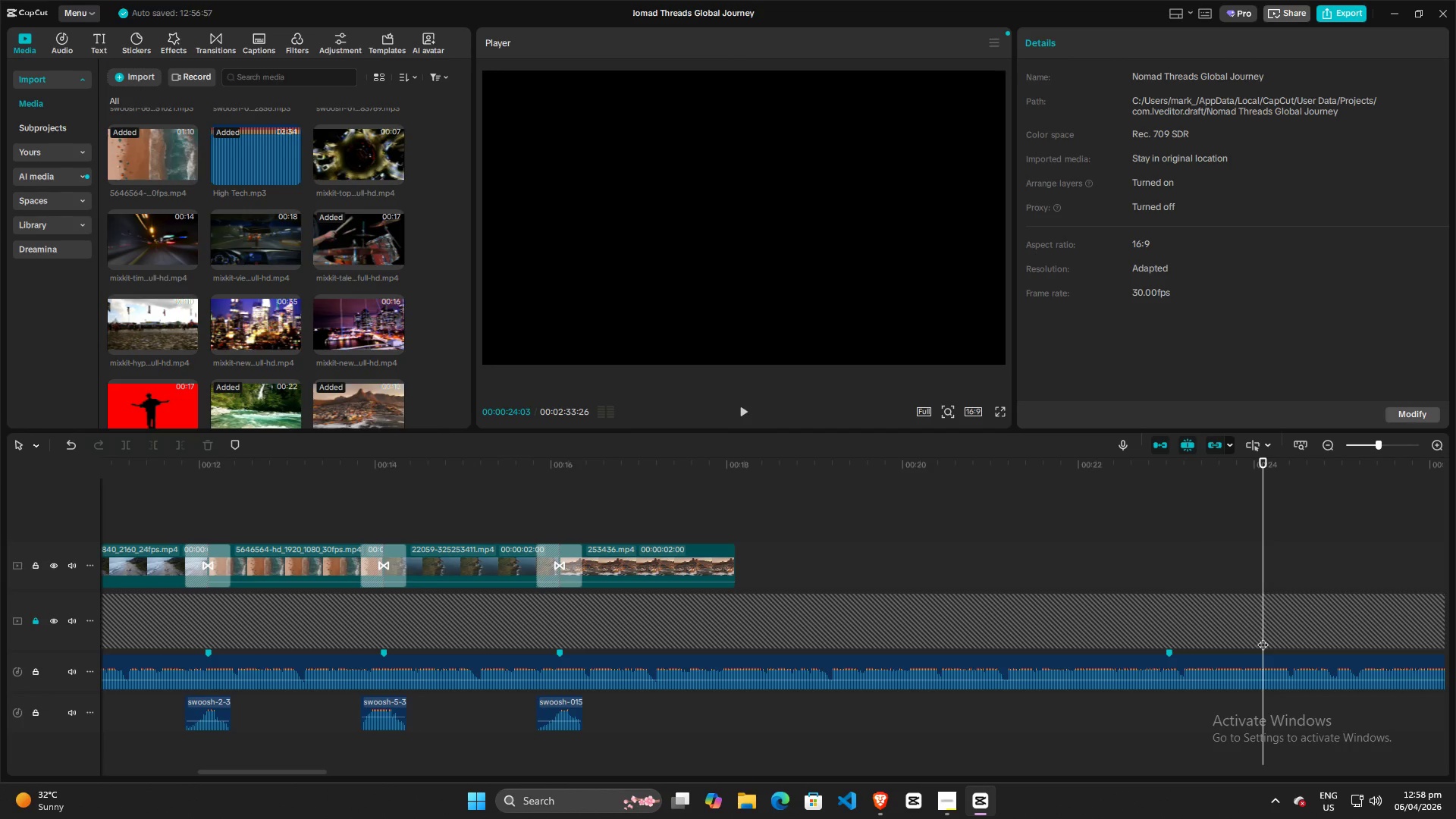 
left_click([1248, 659])
 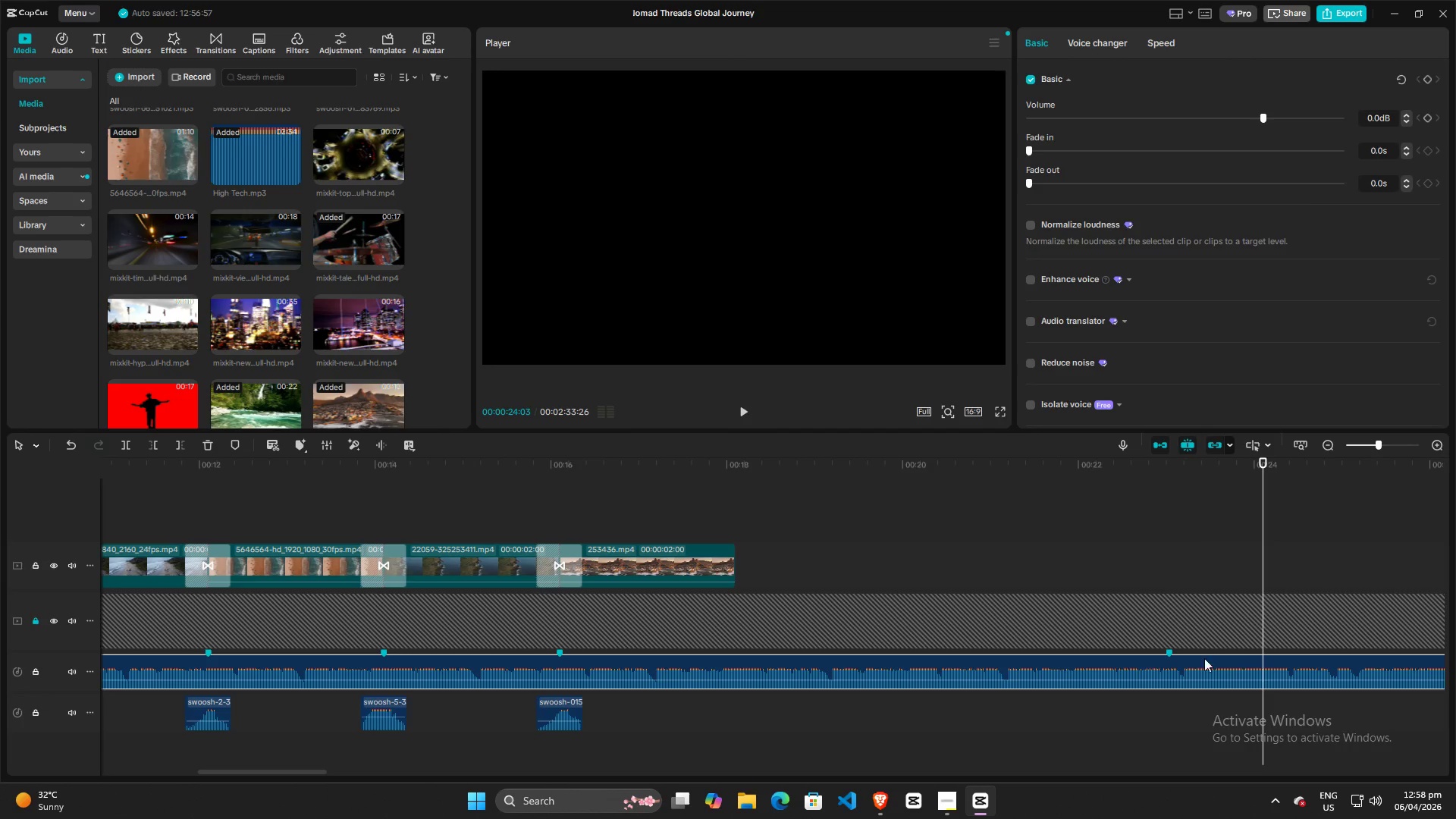 
key(M)
 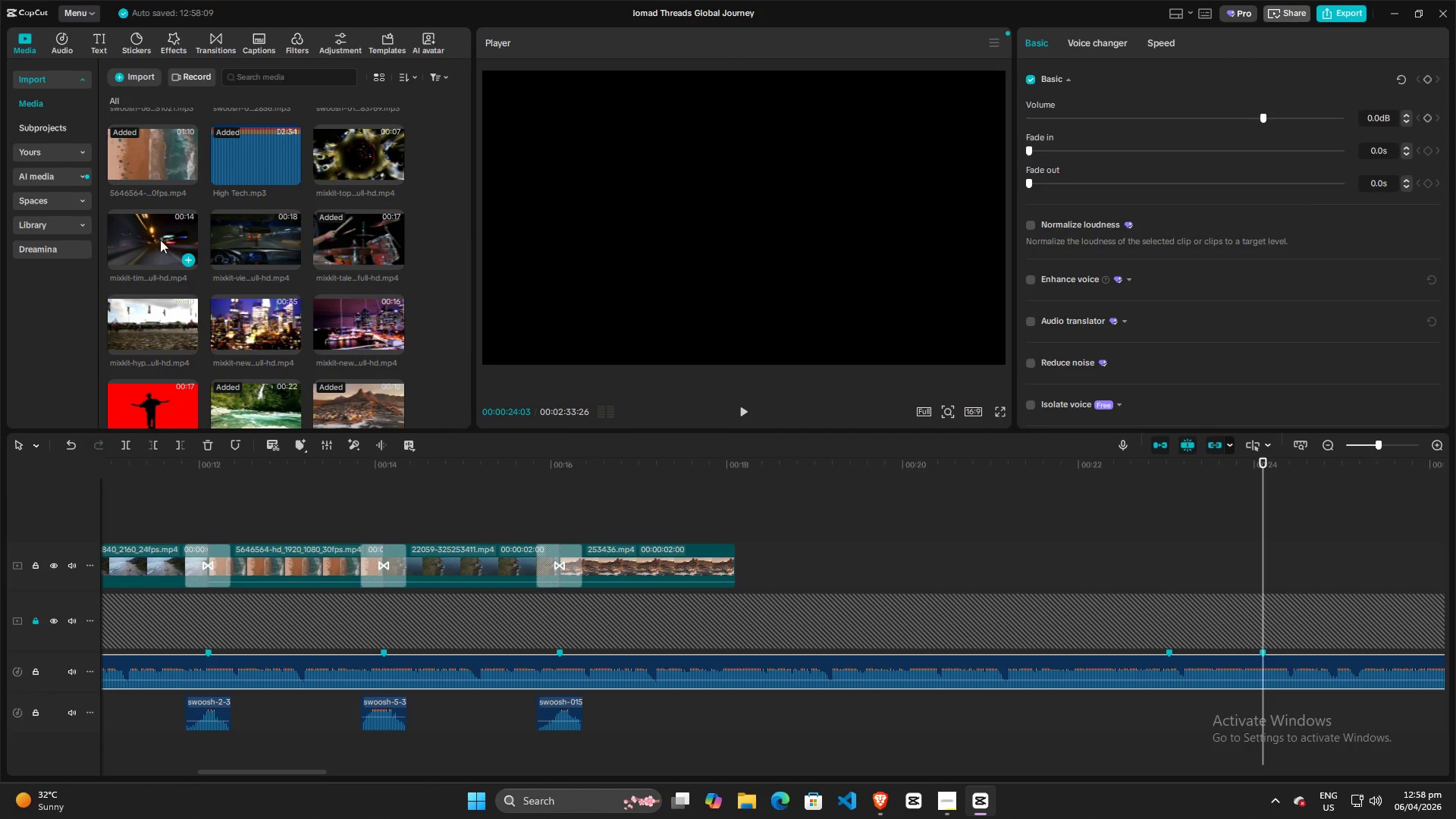 
left_click([152, 237])
 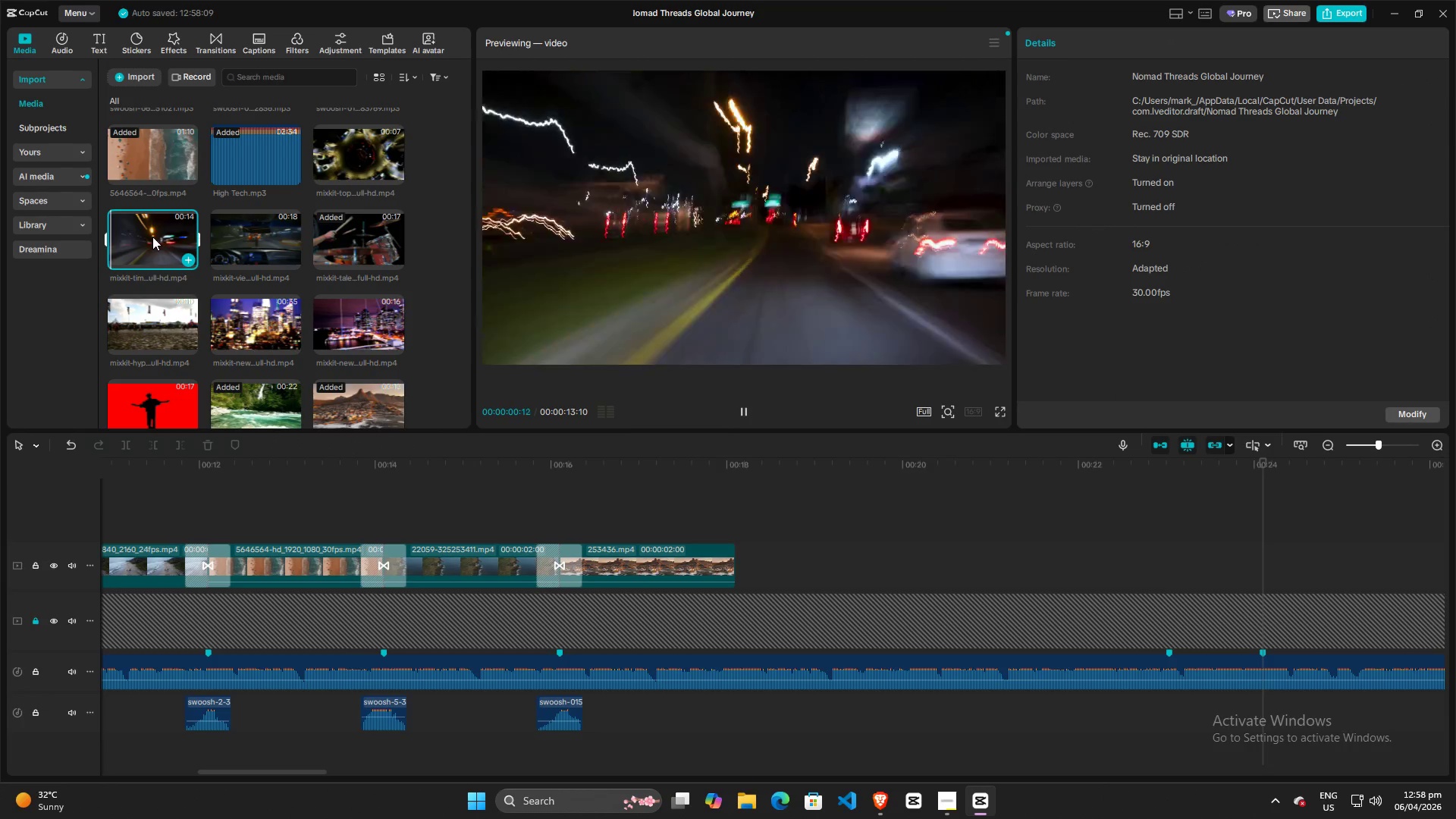 
left_click_drag(start_coordinate=[149, 237], to_coordinate=[1265, 570])
 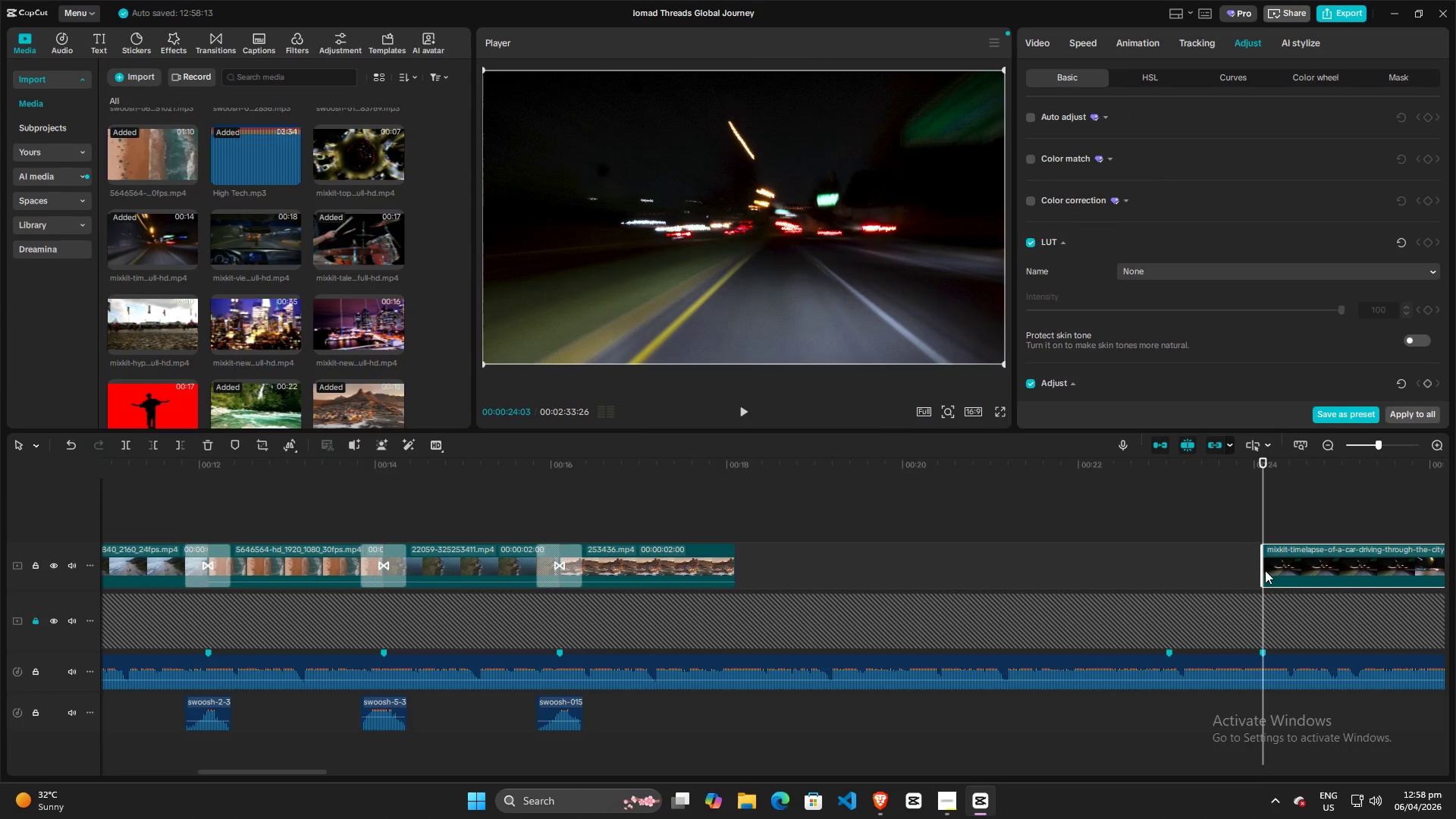 
key(Space)
 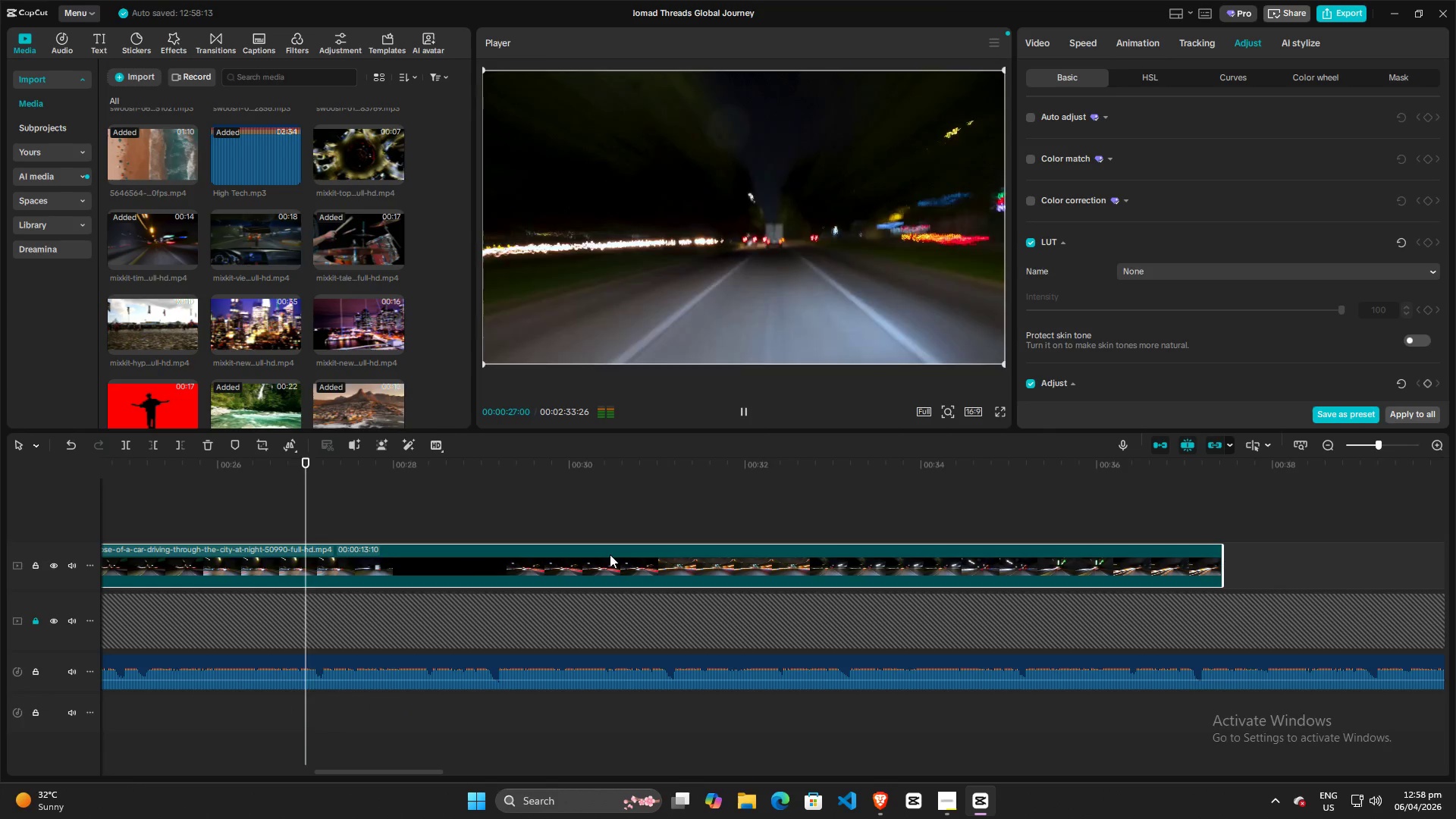 
key(Space)
 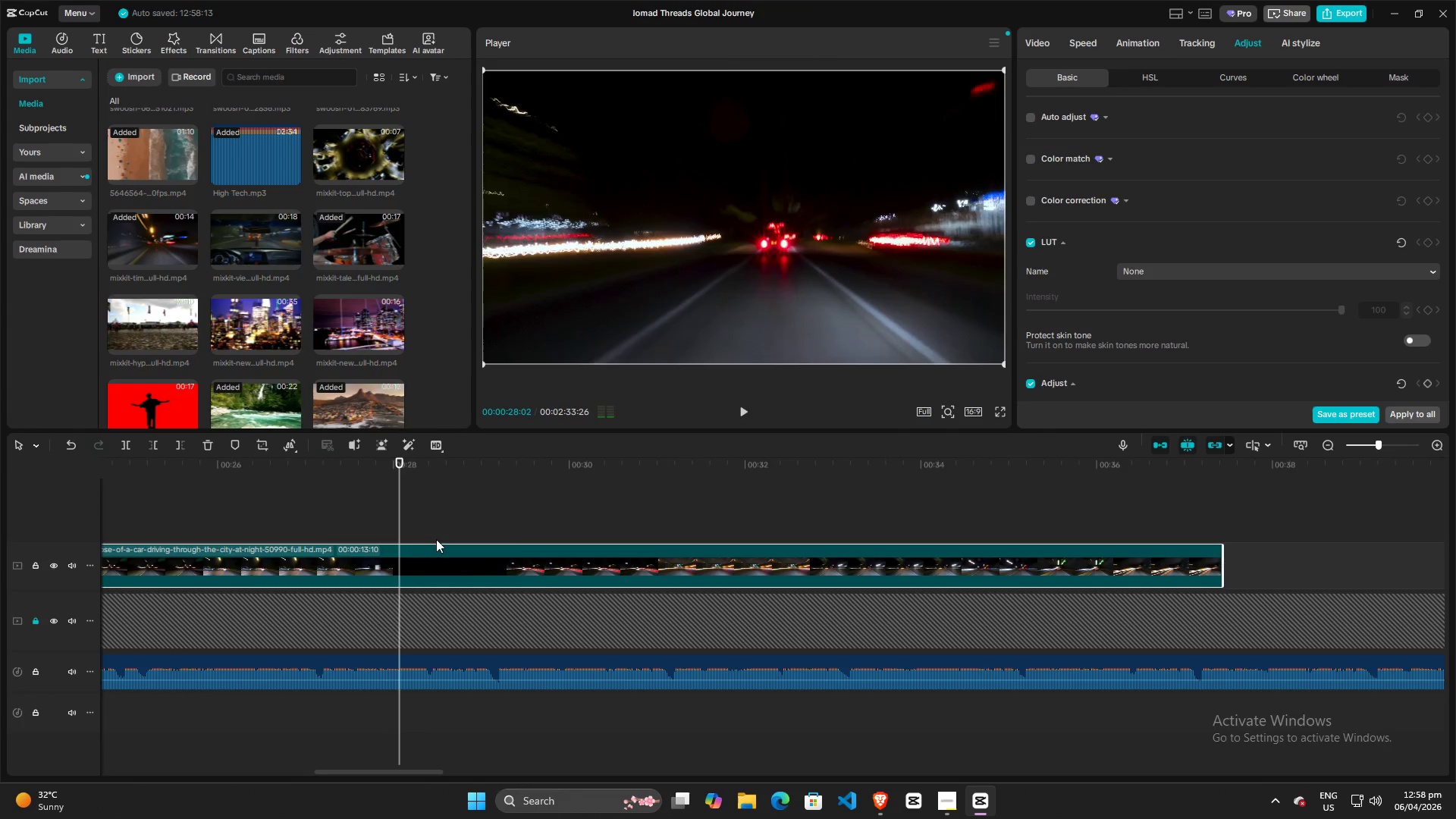 
key(Space)
 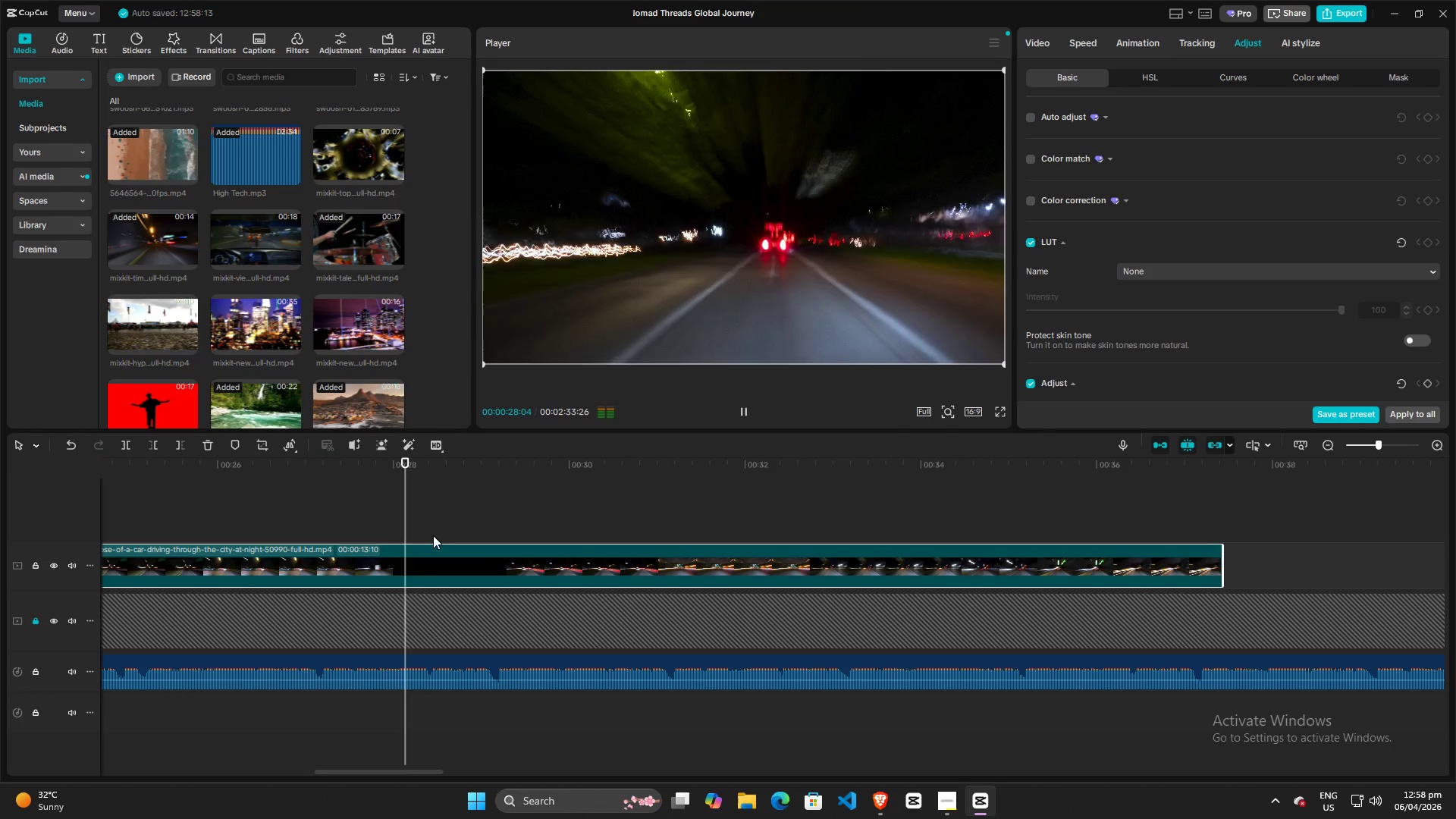 
key(Space)
 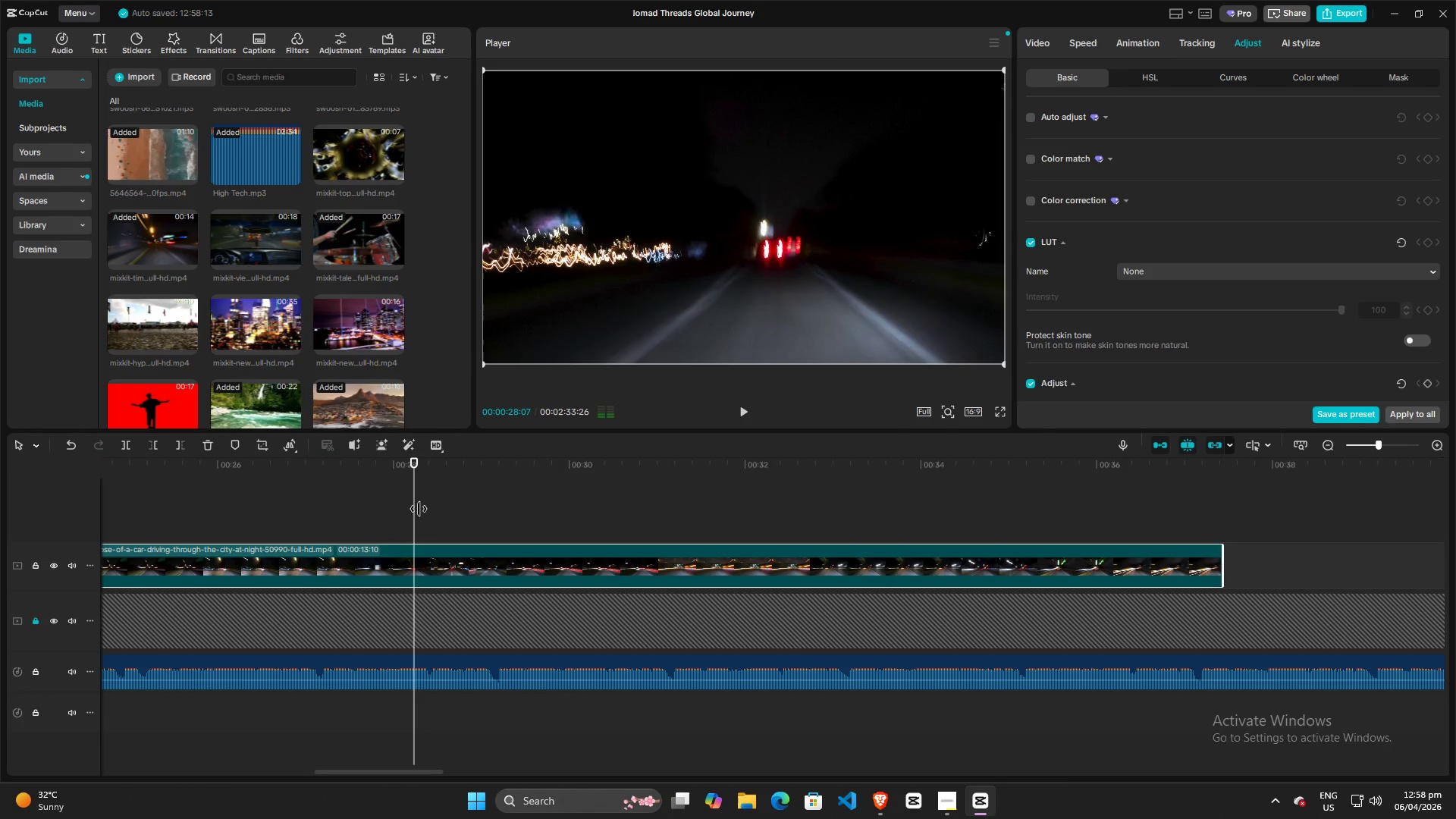 
left_click_drag(start_coordinate=[419, 509], to_coordinate=[331, 508])
 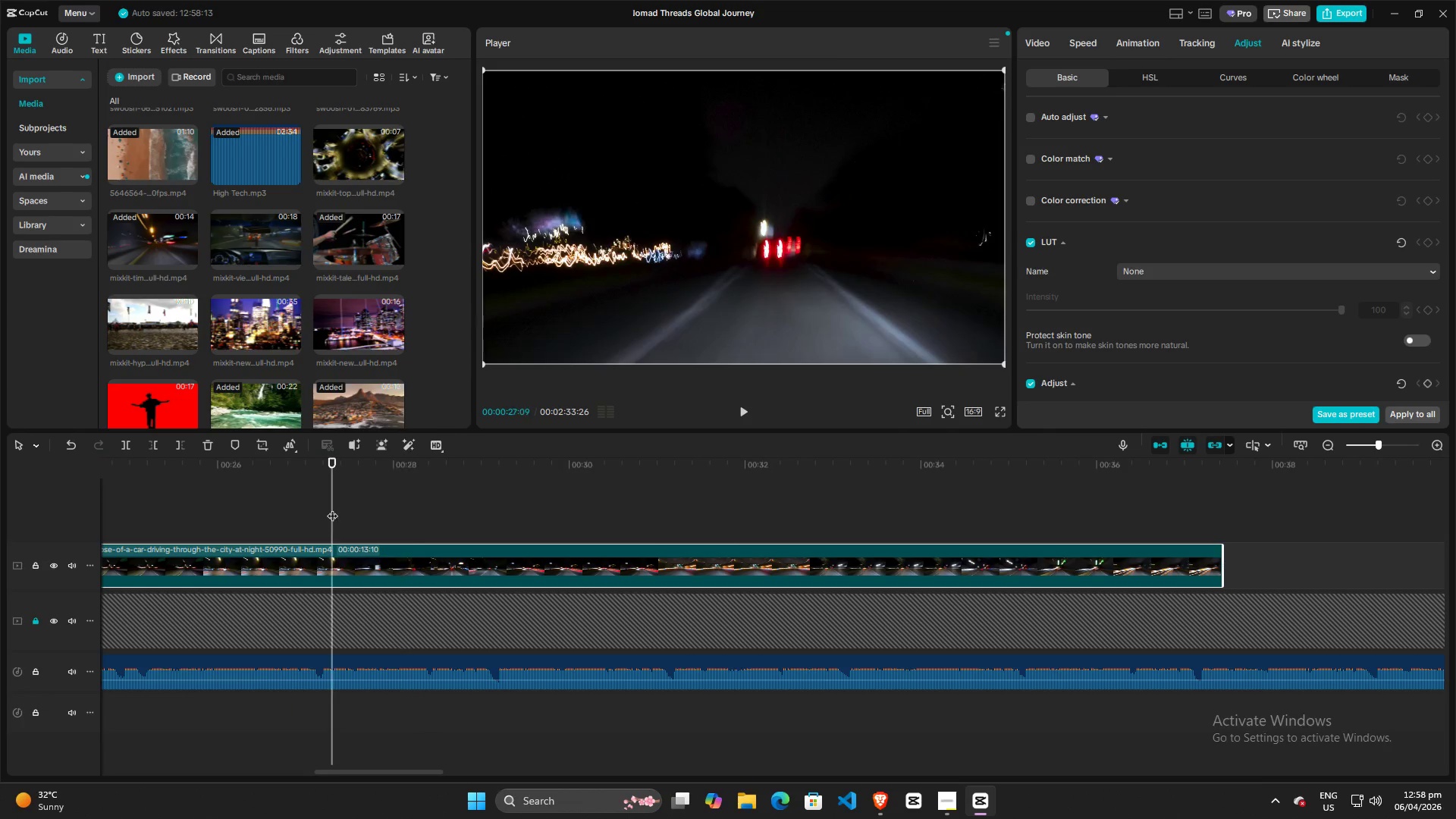 
key(Space)
 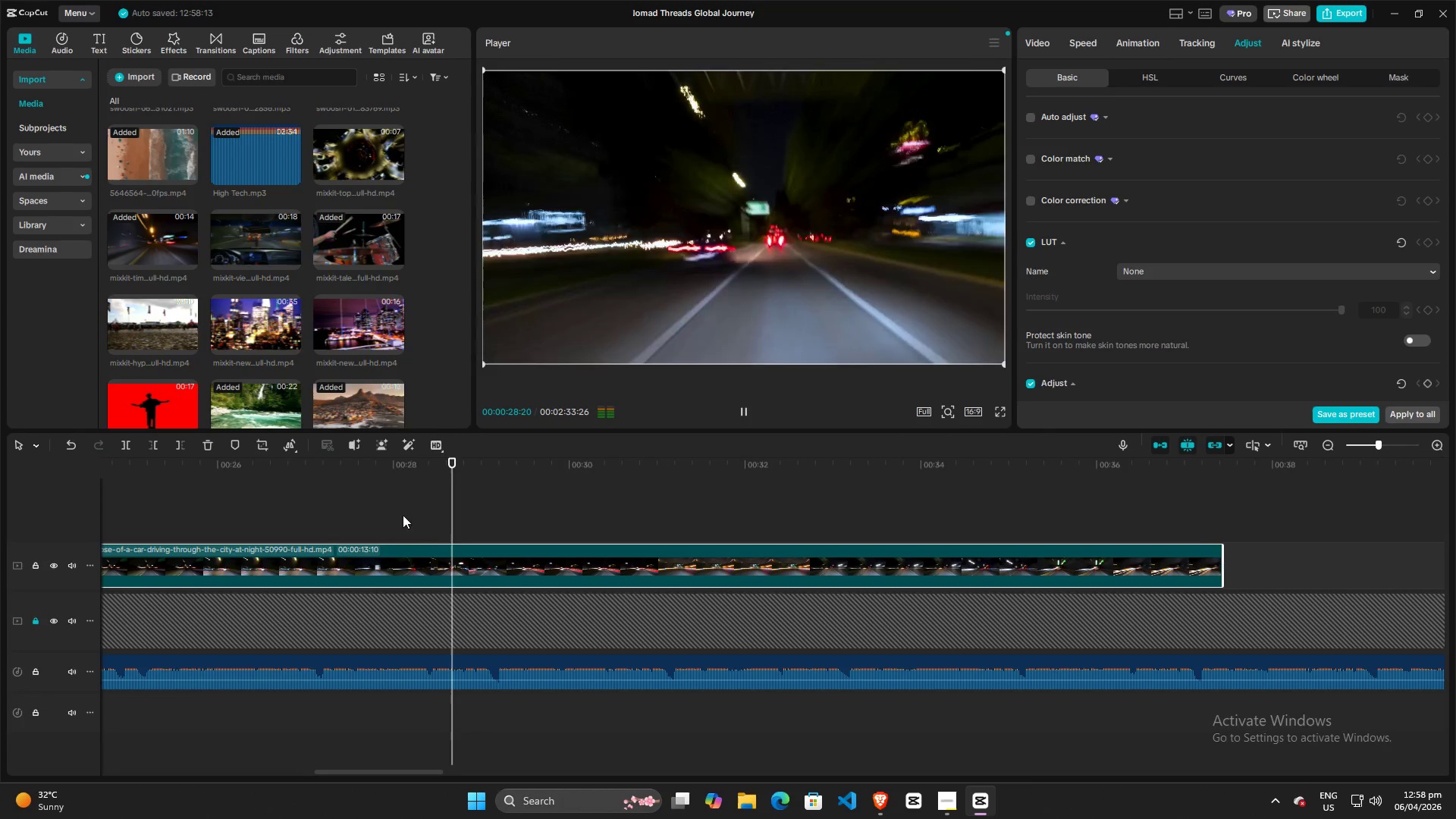 
key(Space)
 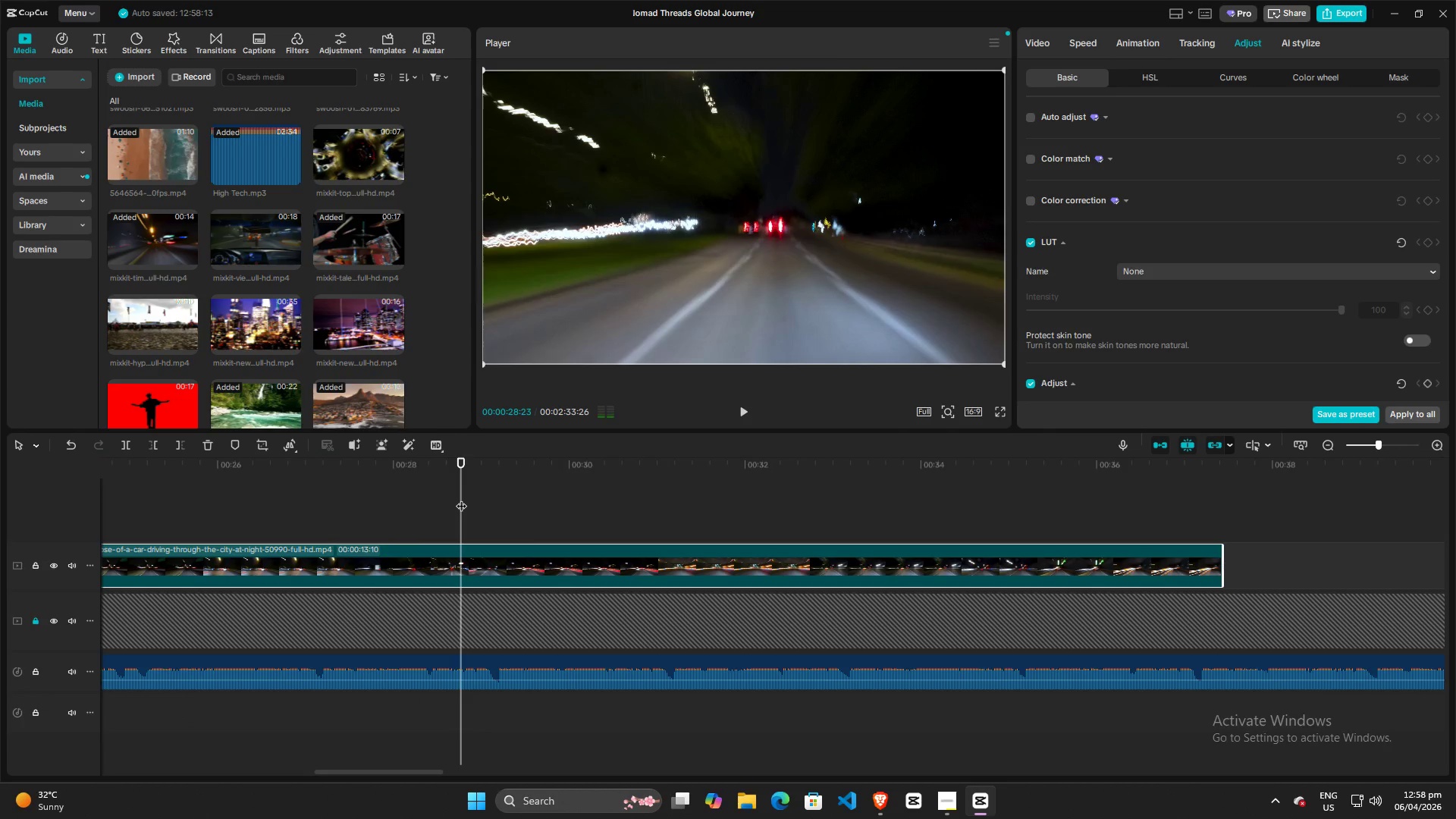 
left_click_drag(start_coordinate=[461, 498], to_coordinate=[193, 498])
 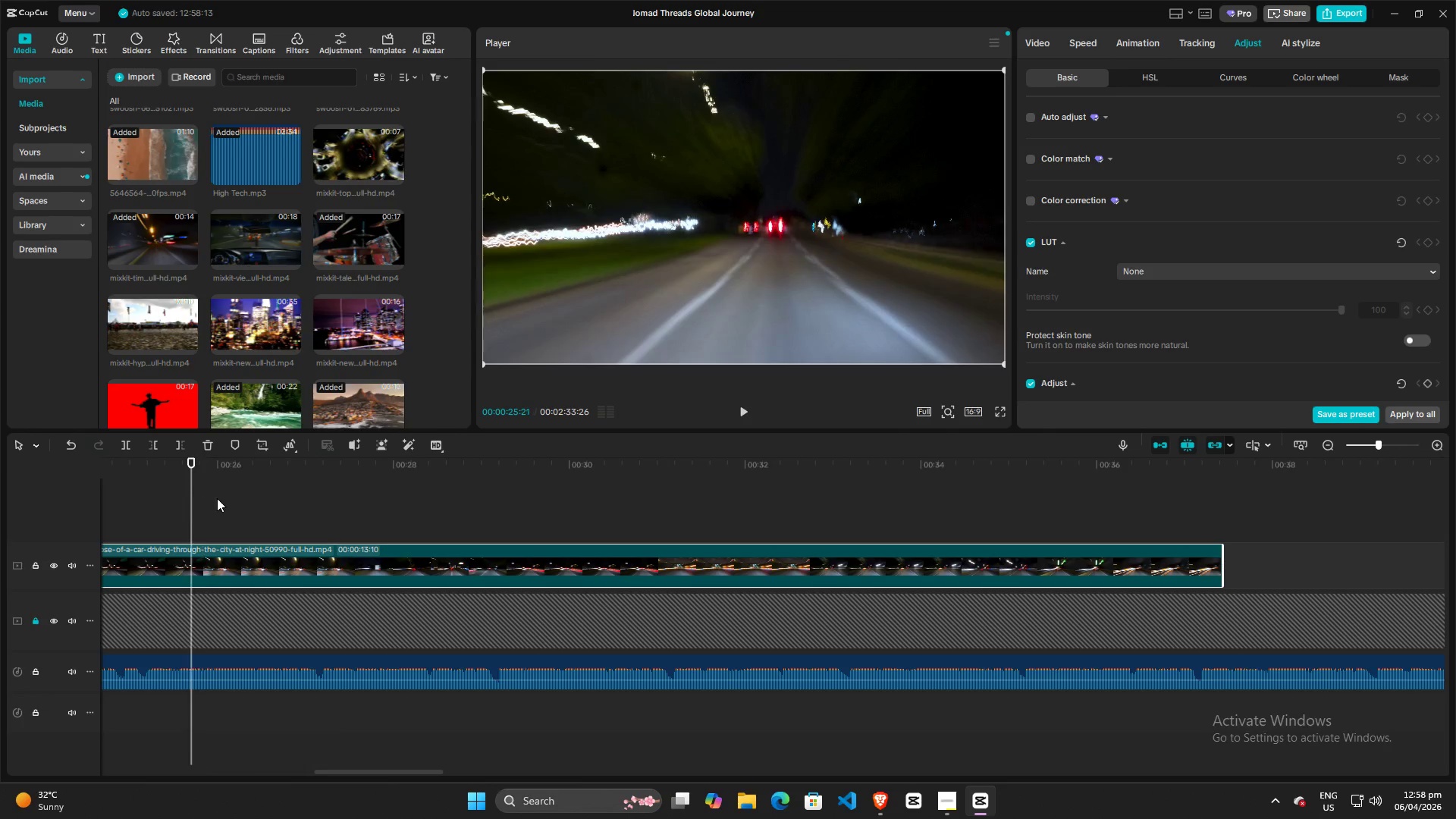 
key(Space)
 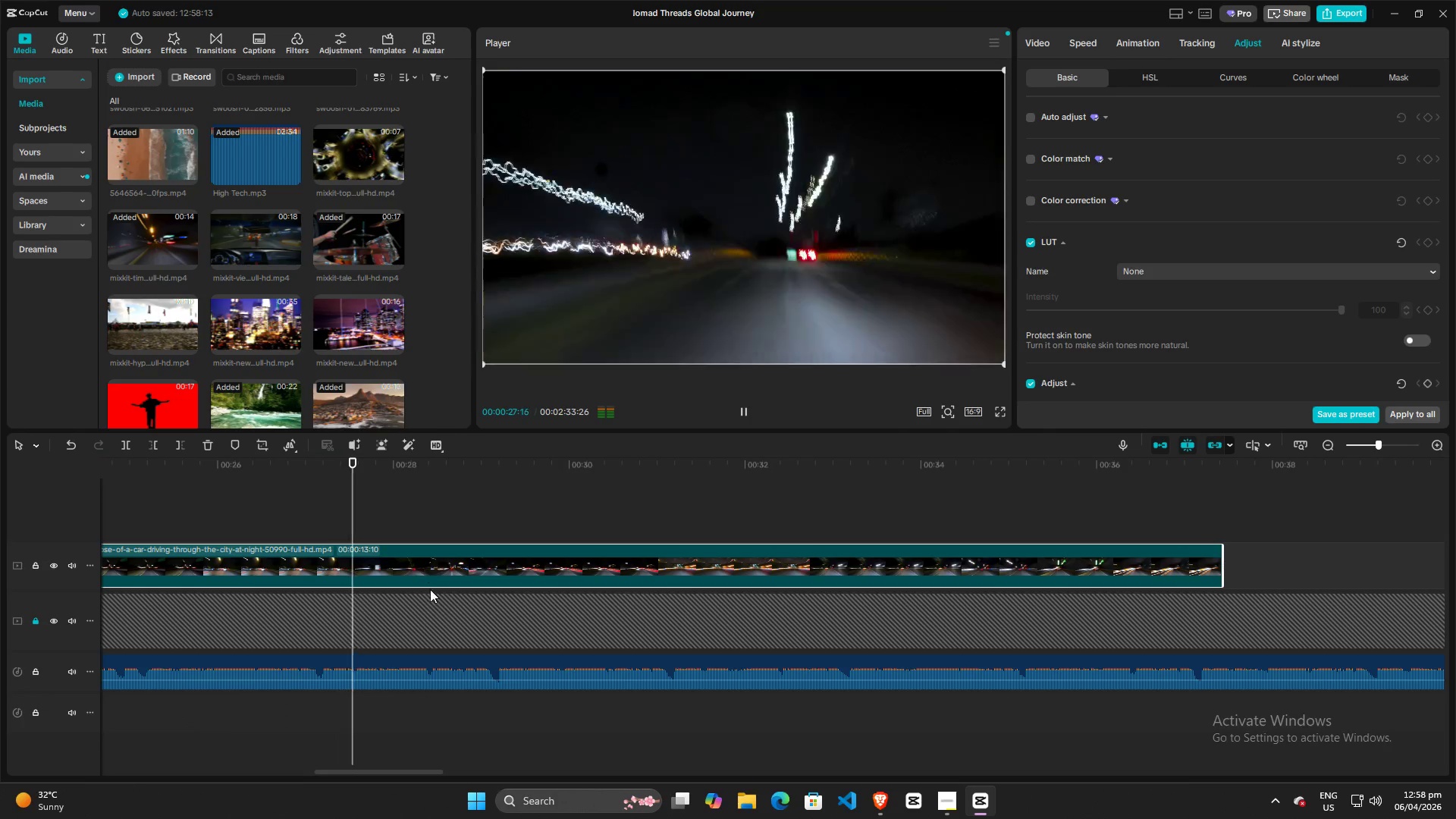 
key(Space)
 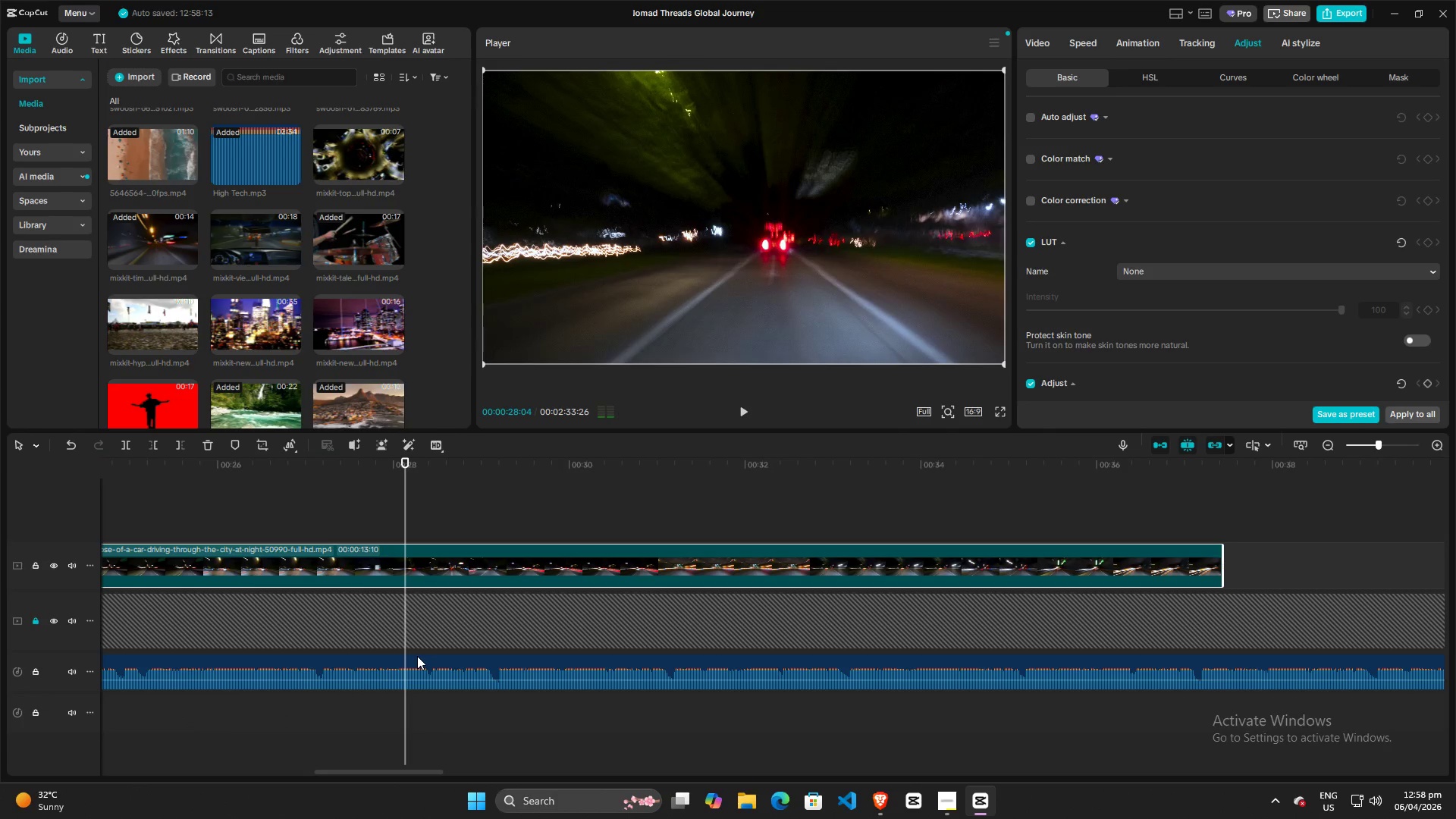 
left_click([417, 656])
 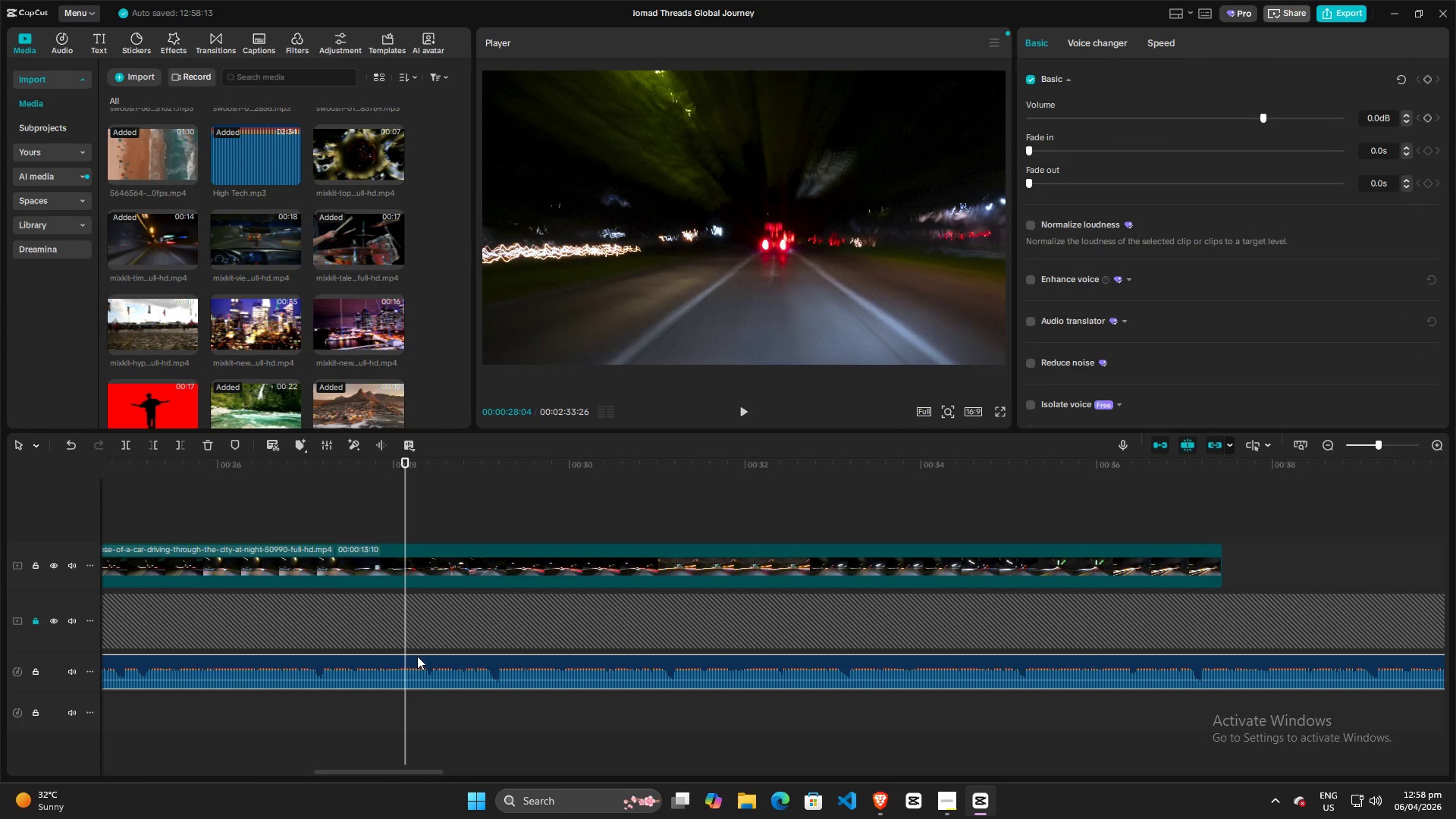 
key(M)
 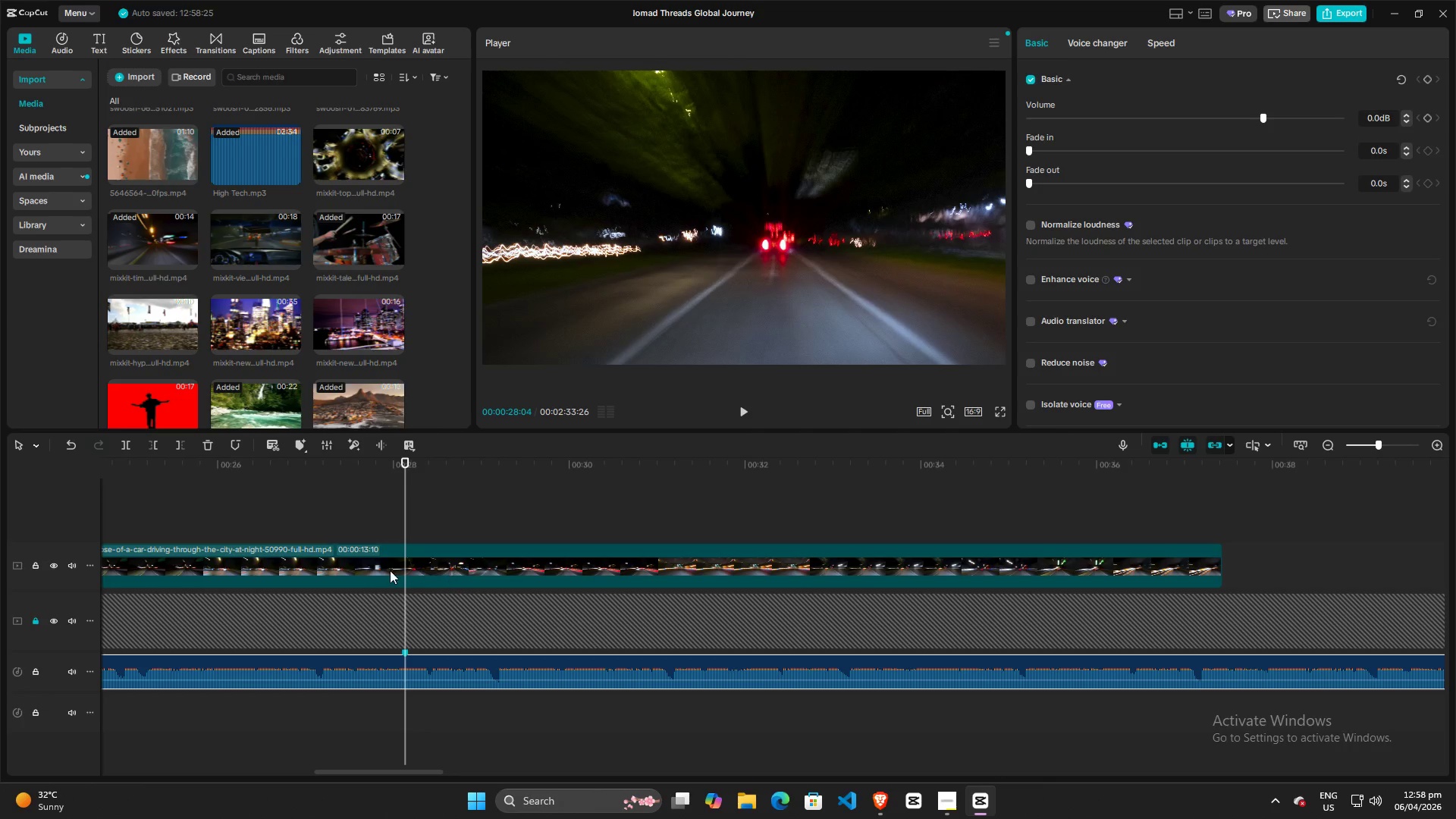 
left_click([384, 570])
 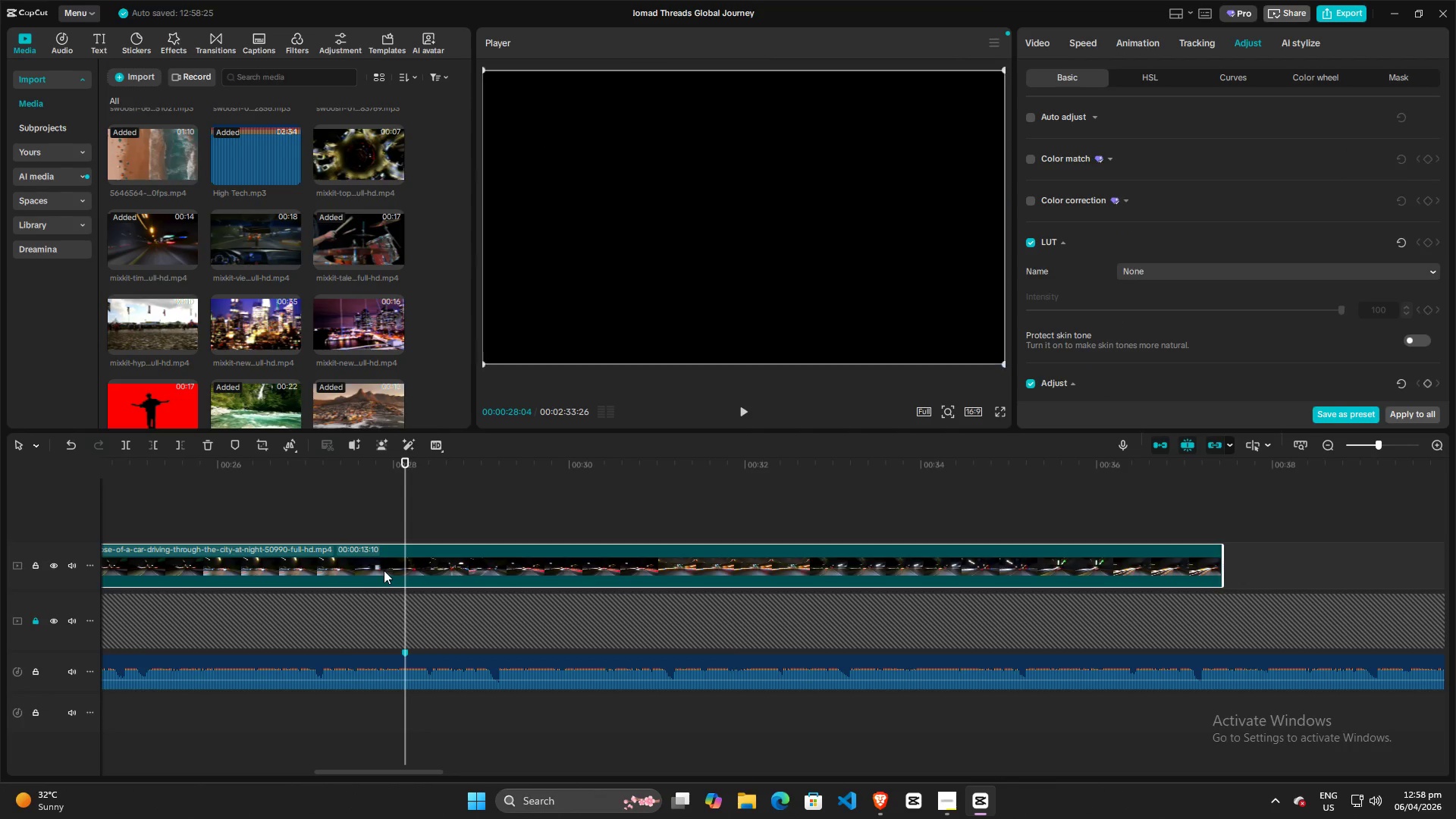 
key(W)
 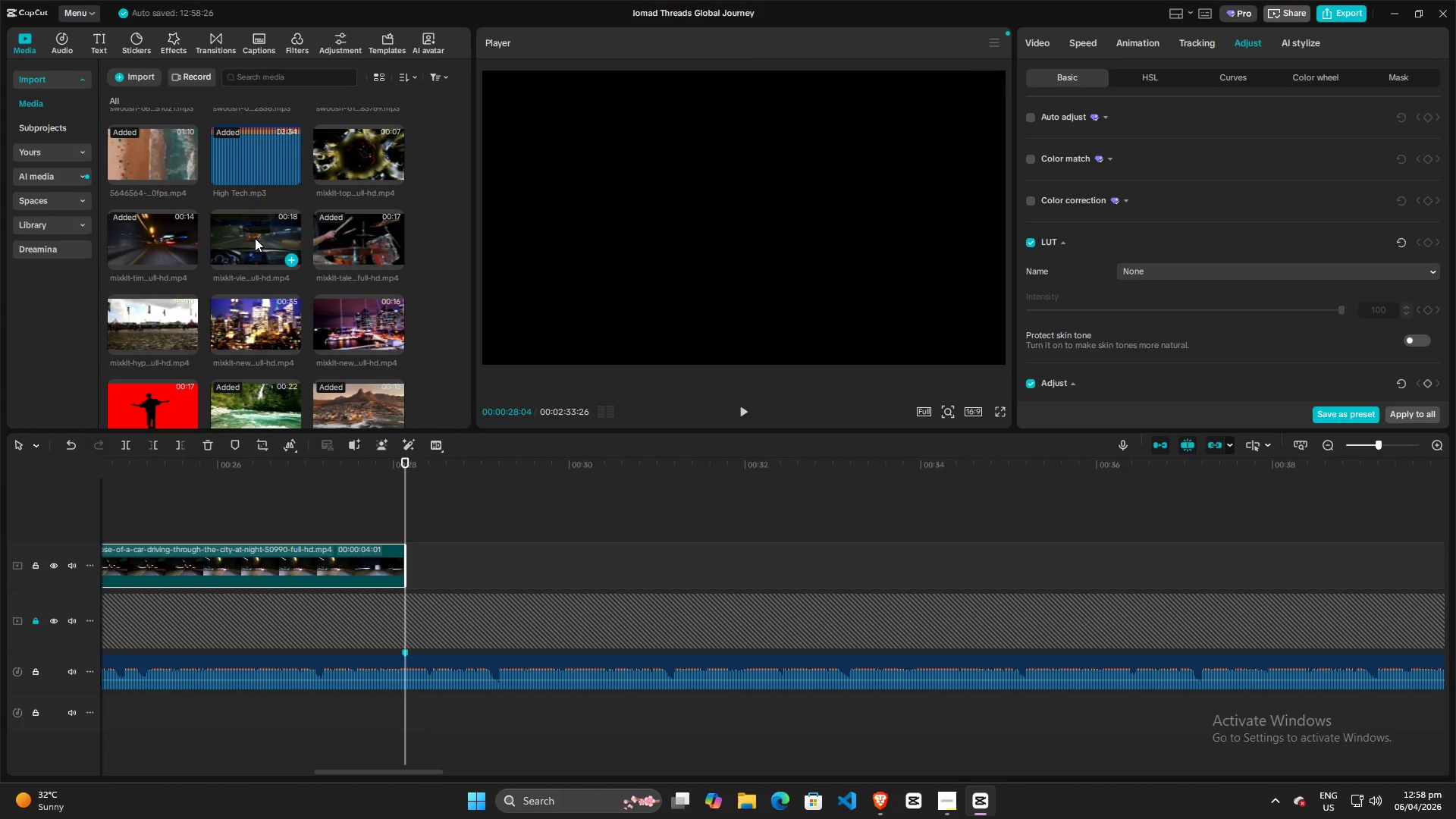 
left_click_drag(start_coordinate=[255, 237], to_coordinate=[406, 570])
 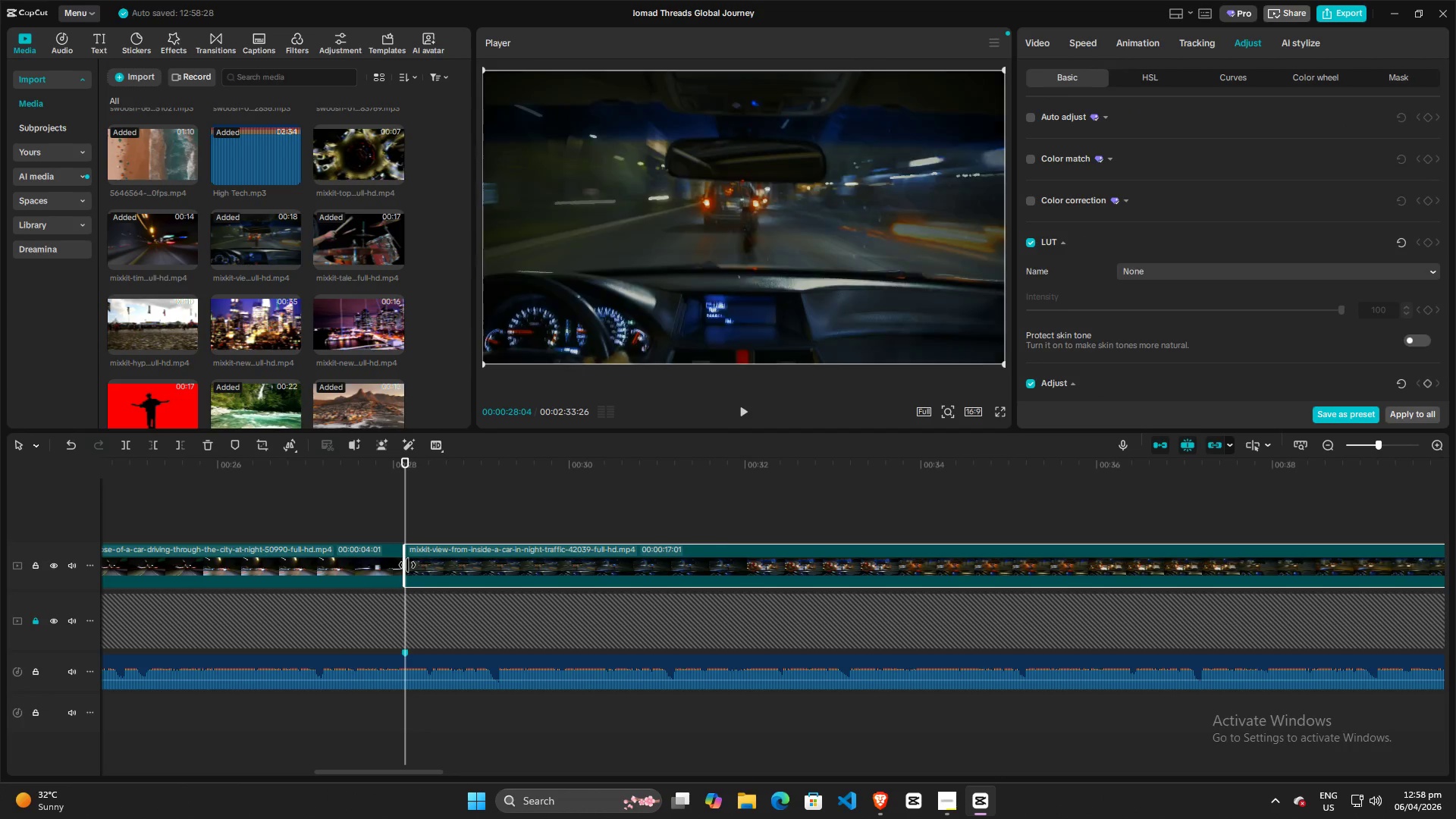 
key(Space)
 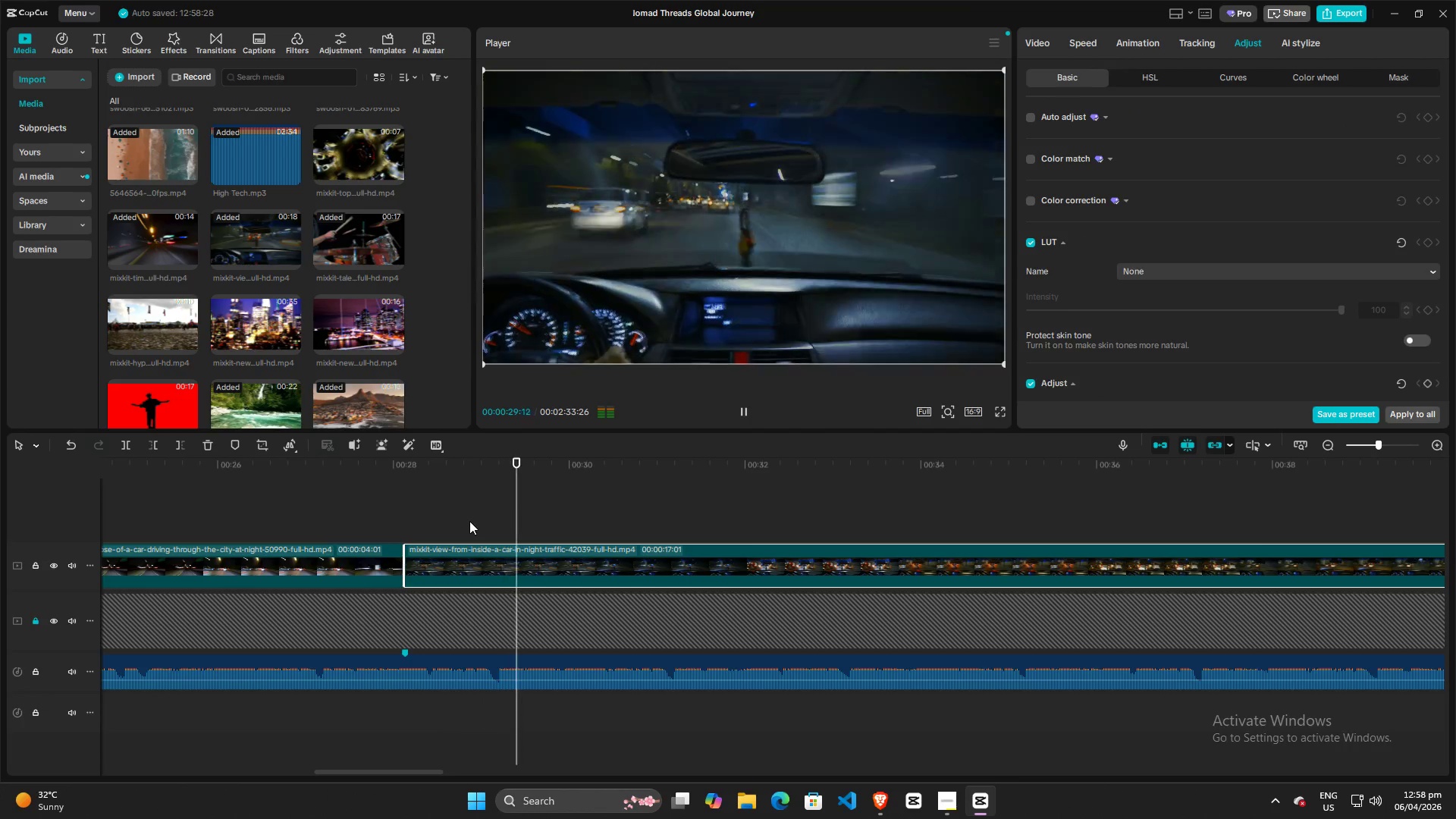 
key(Space)
 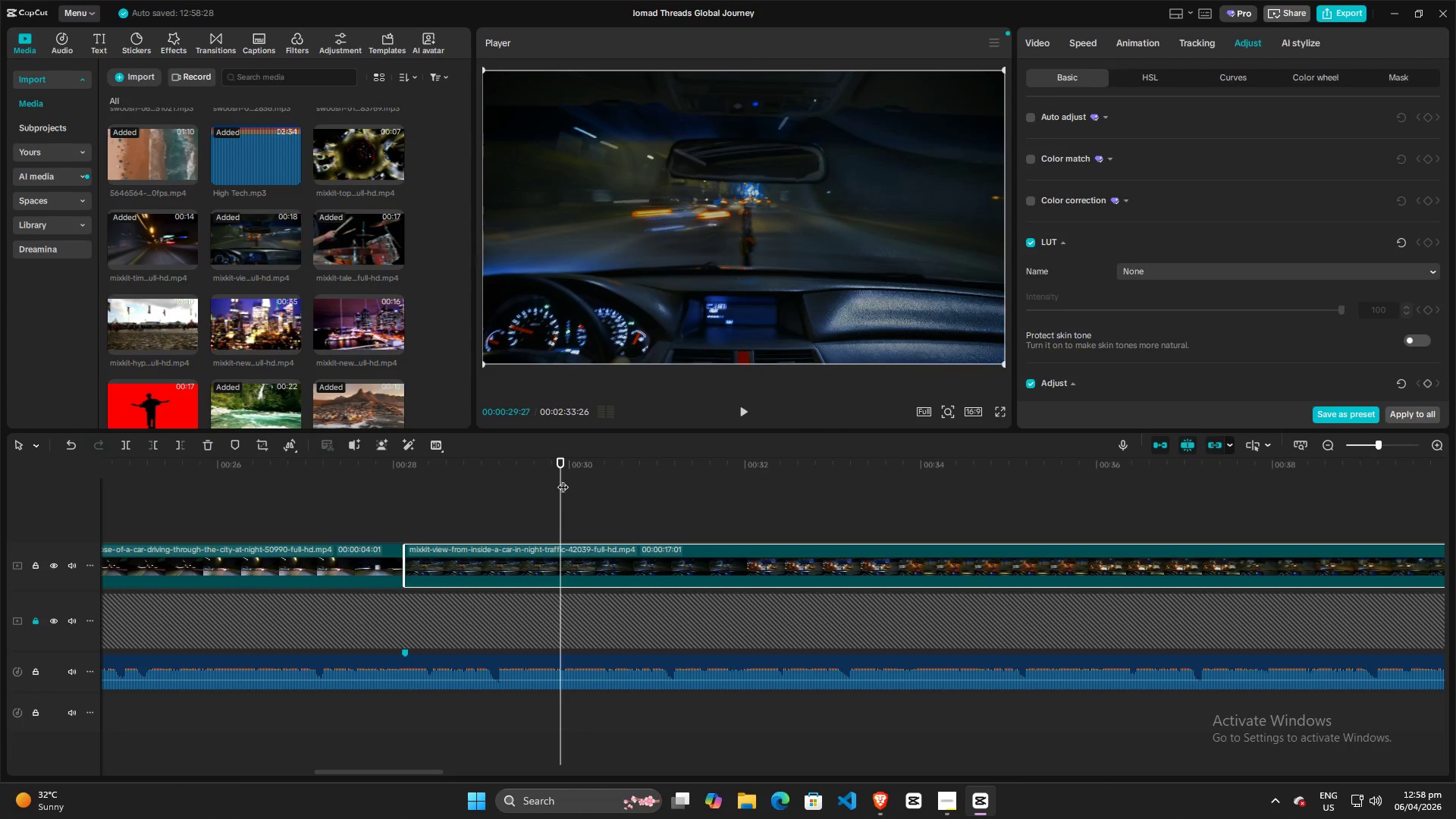 
left_click_drag(start_coordinate=[562, 479], to_coordinate=[501, 502])
 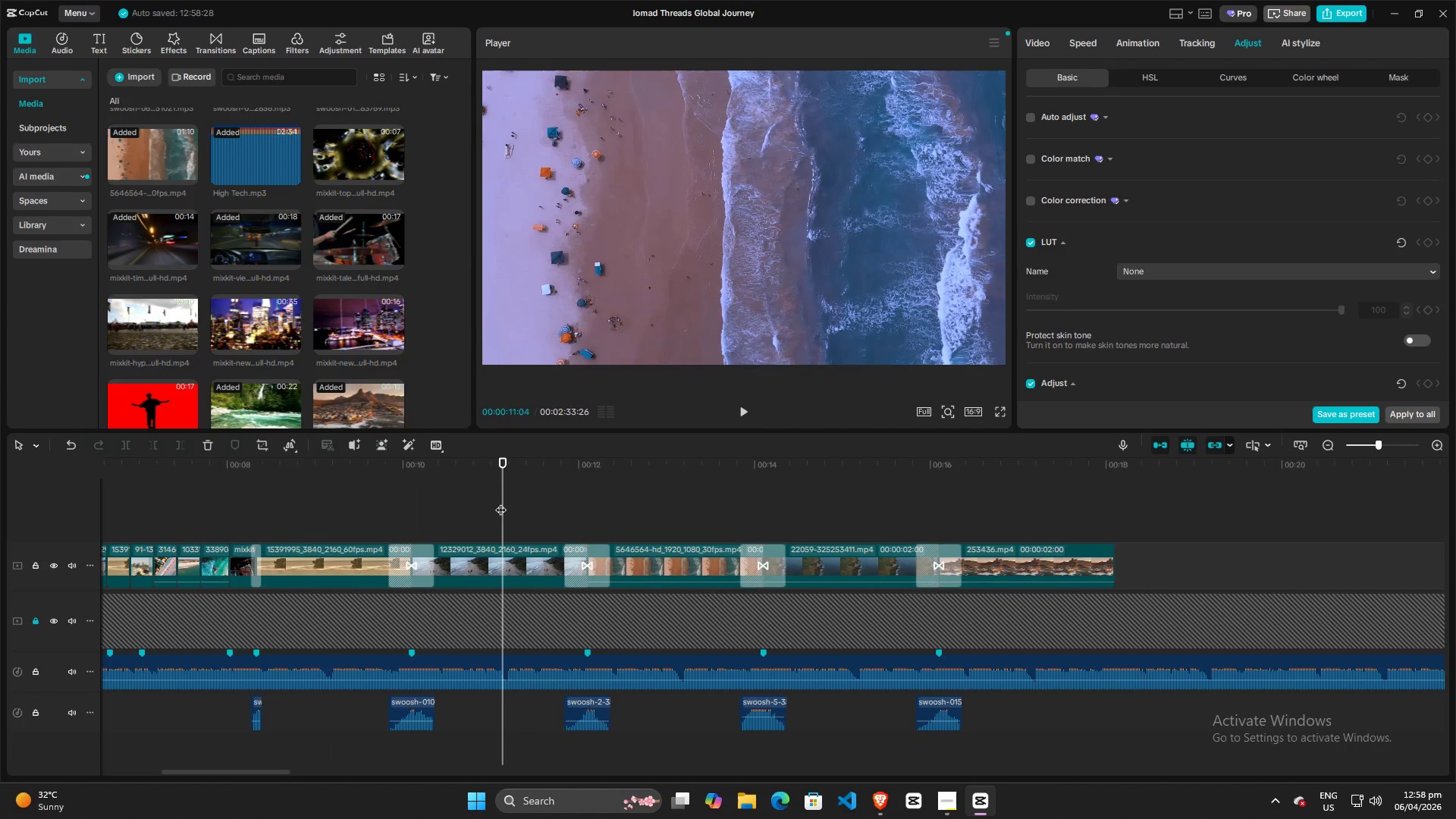 
hold_key(key=ControlLeft, duration=1.5)
scroll: coordinate [642, 516], scroll_direction: down, amount: 24.0
 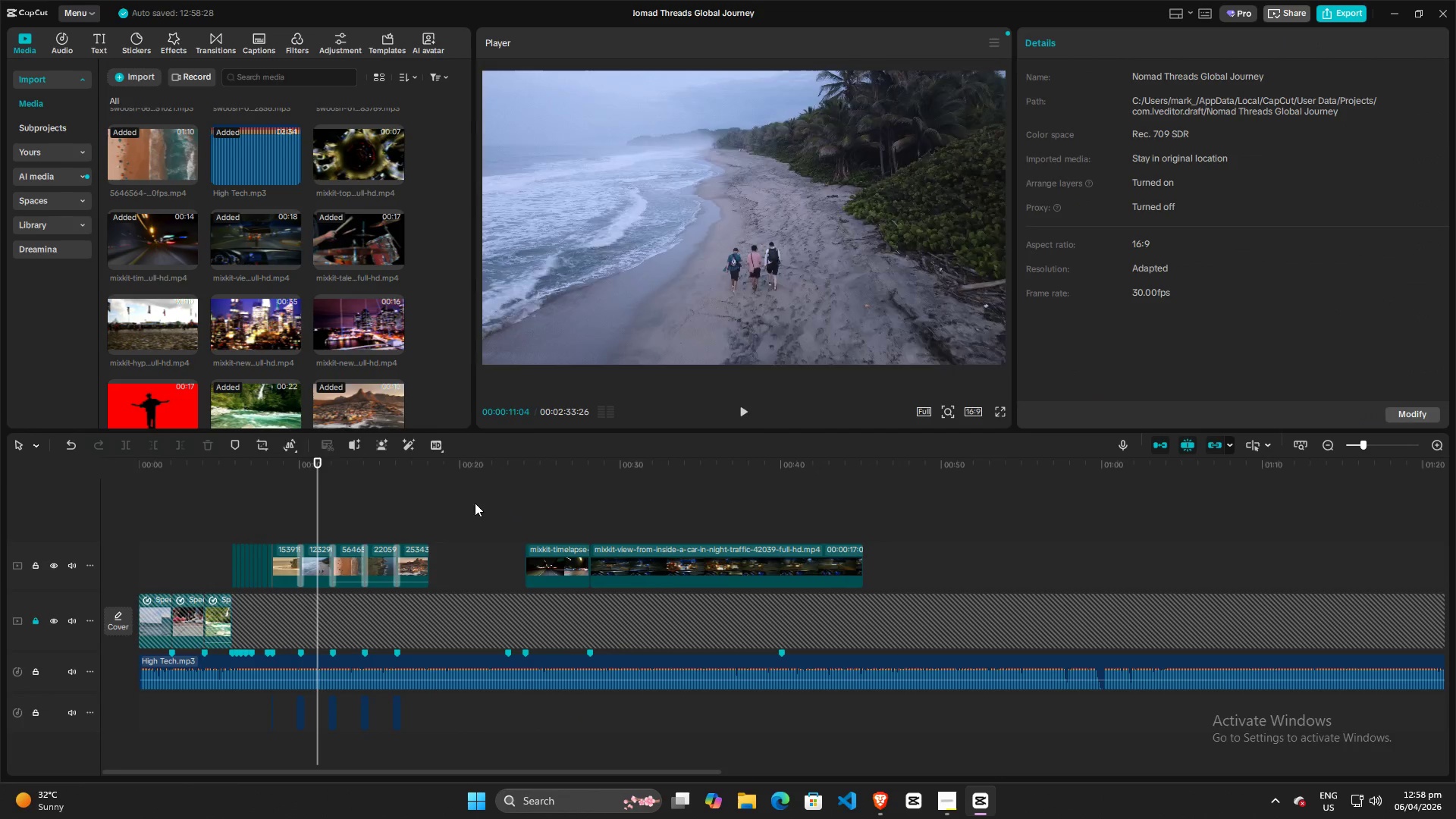 
key(Space)
 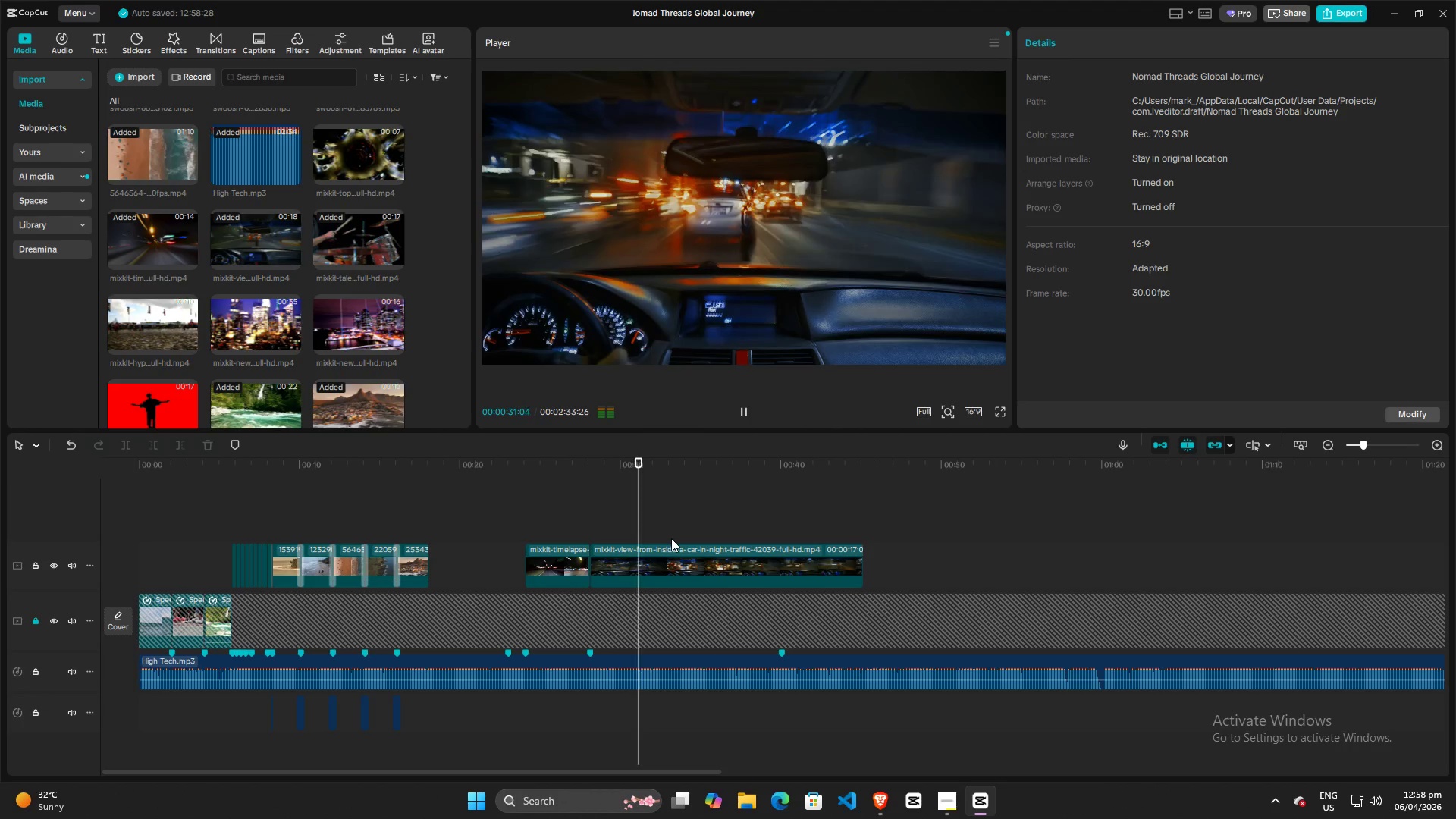 
wait(15.27)
 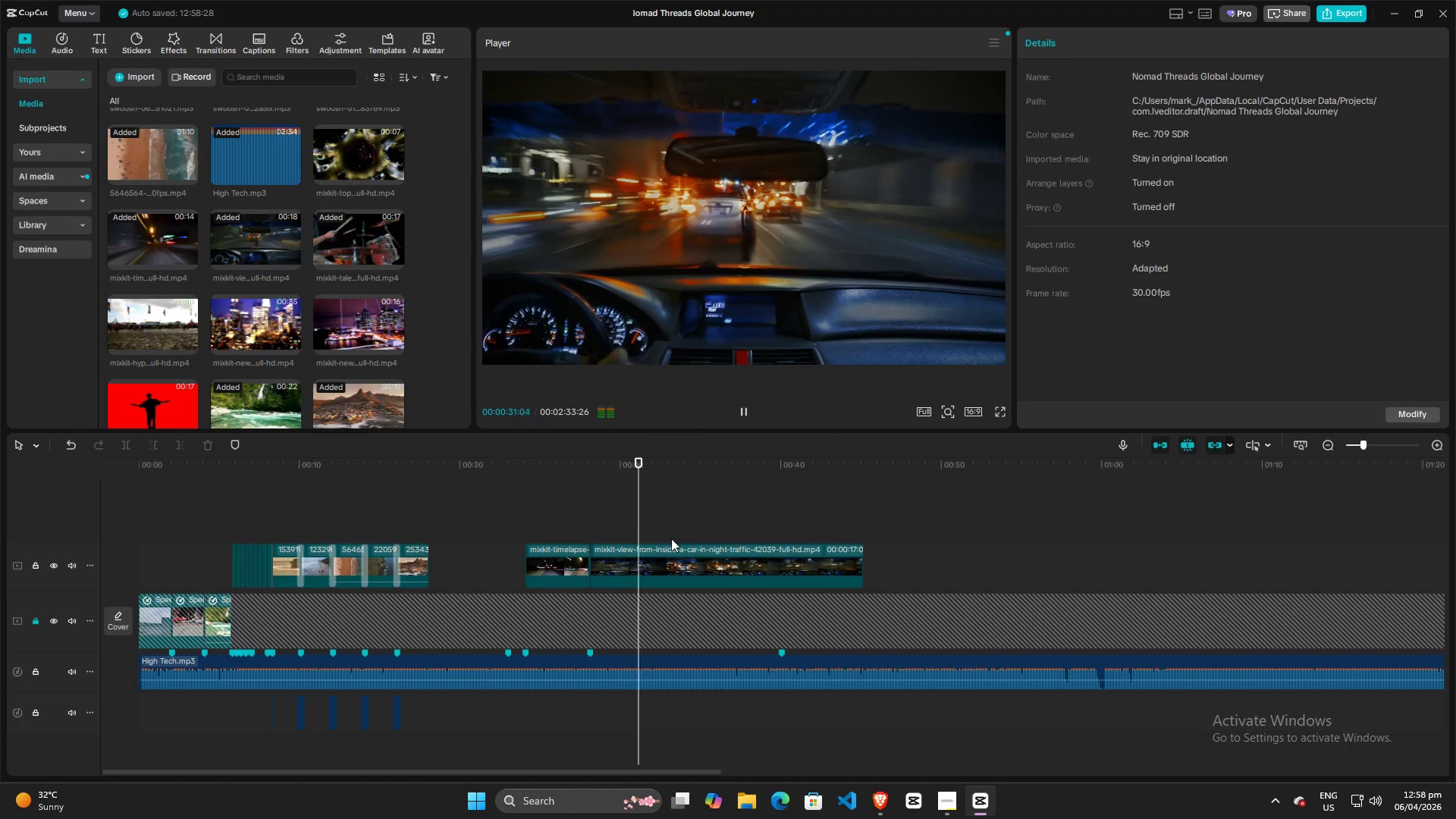 
key(Space)
 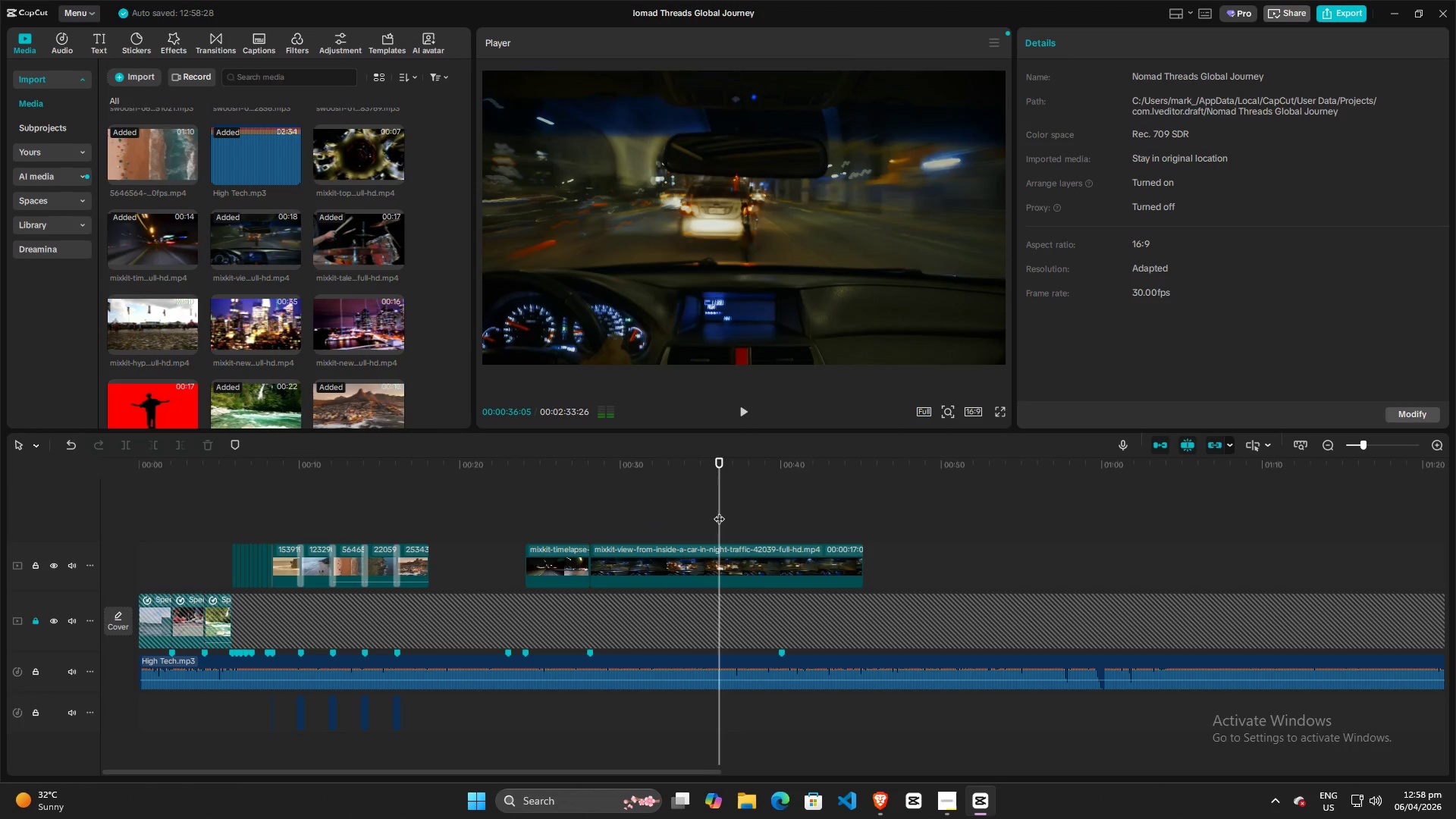 
left_click_drag(start_coordinate=[719, 511], to_coordinate=[595, 511])
 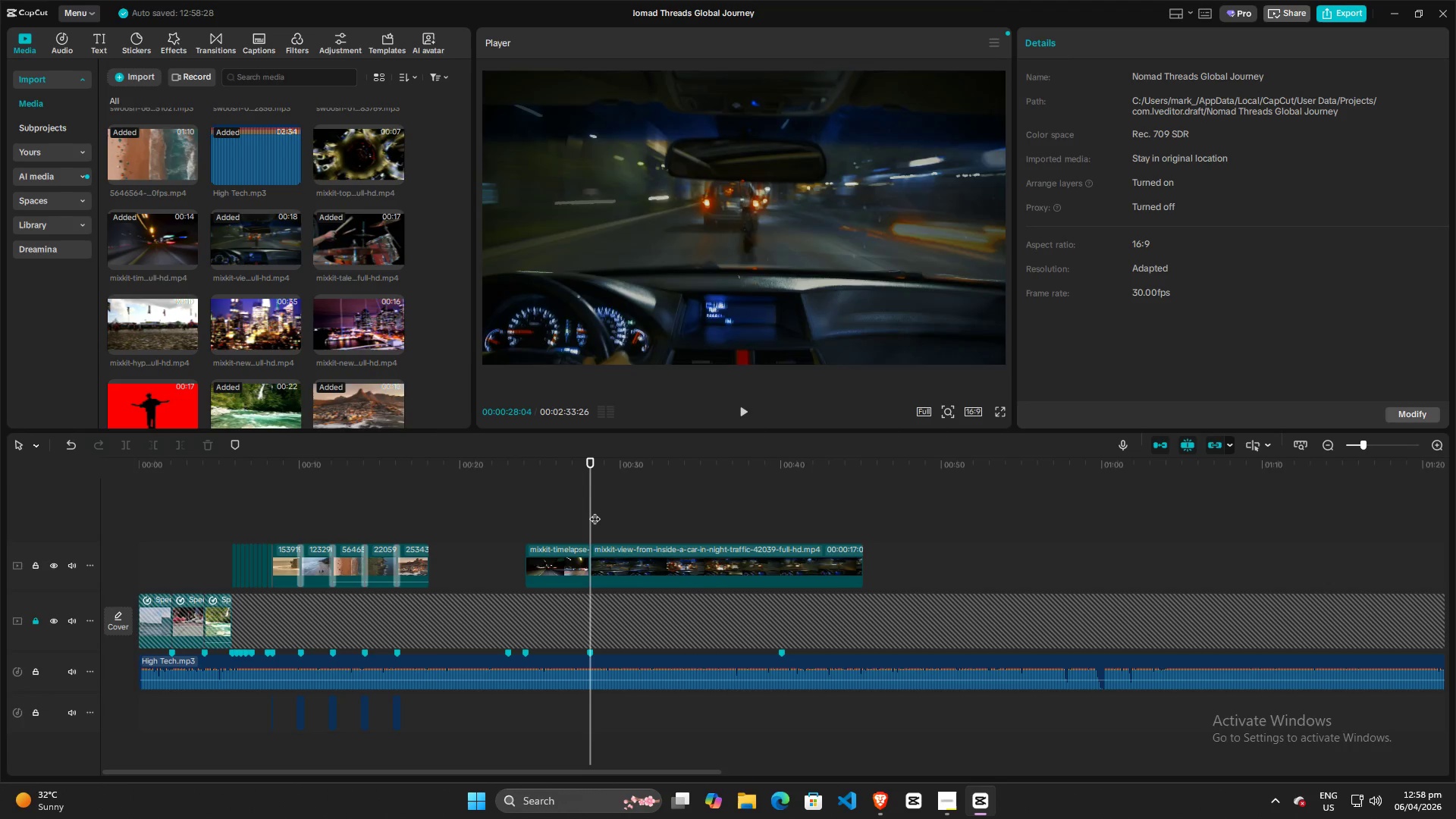 
key(Space)
 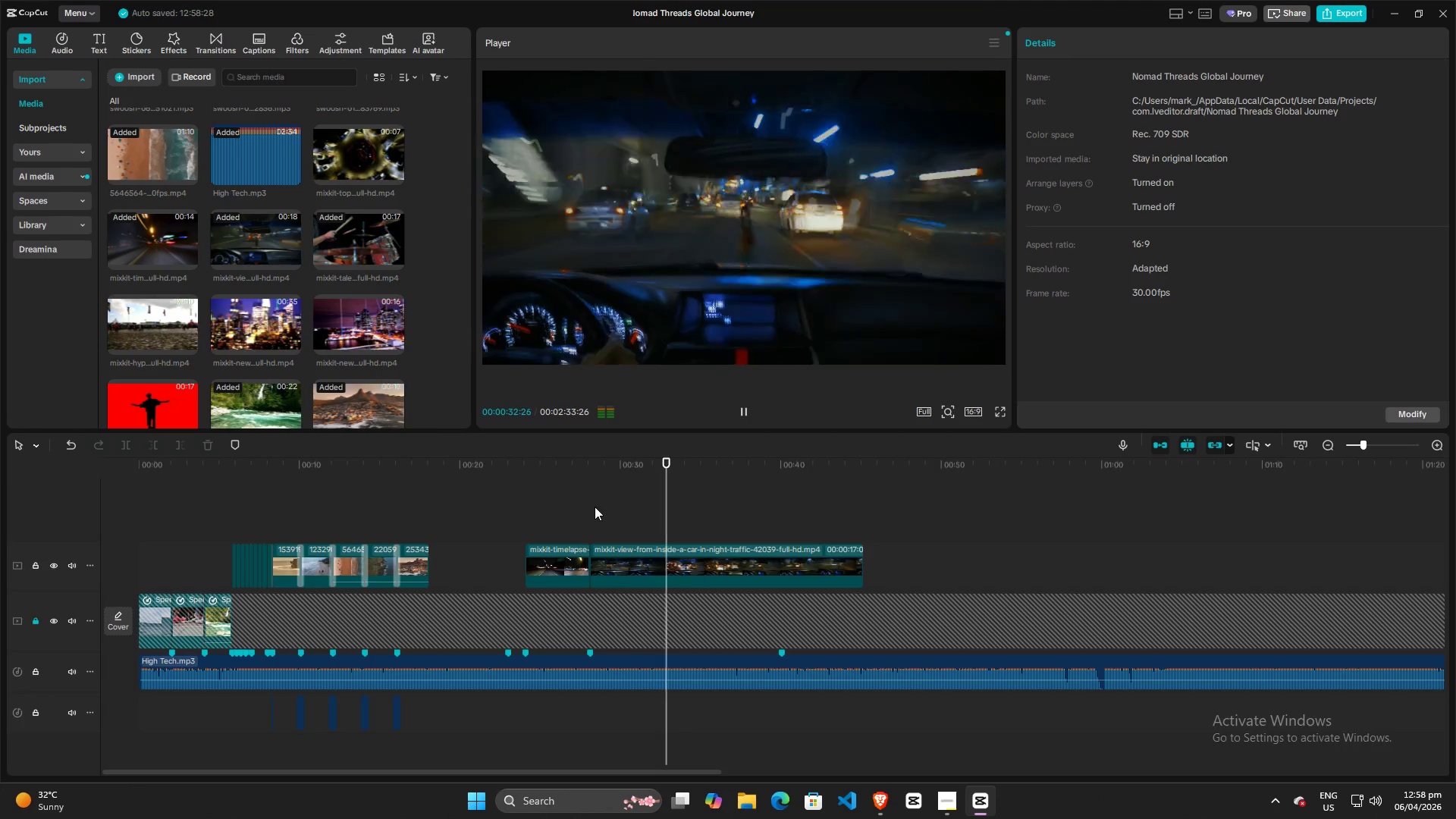 
wait(6.44)
 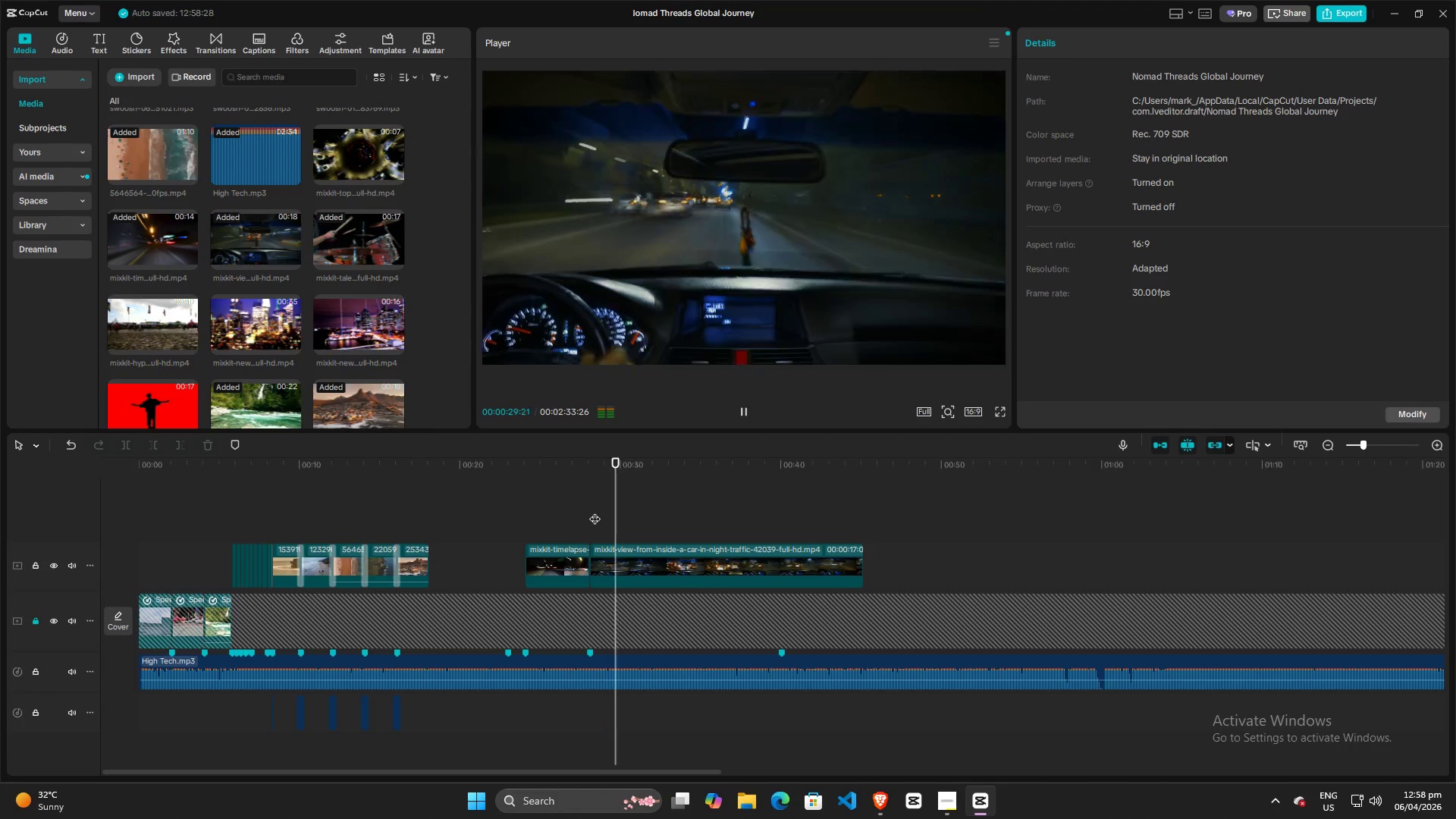 
left_click_drag(start_coordinate=[688, 506], to_coordinate=[573, 528])
 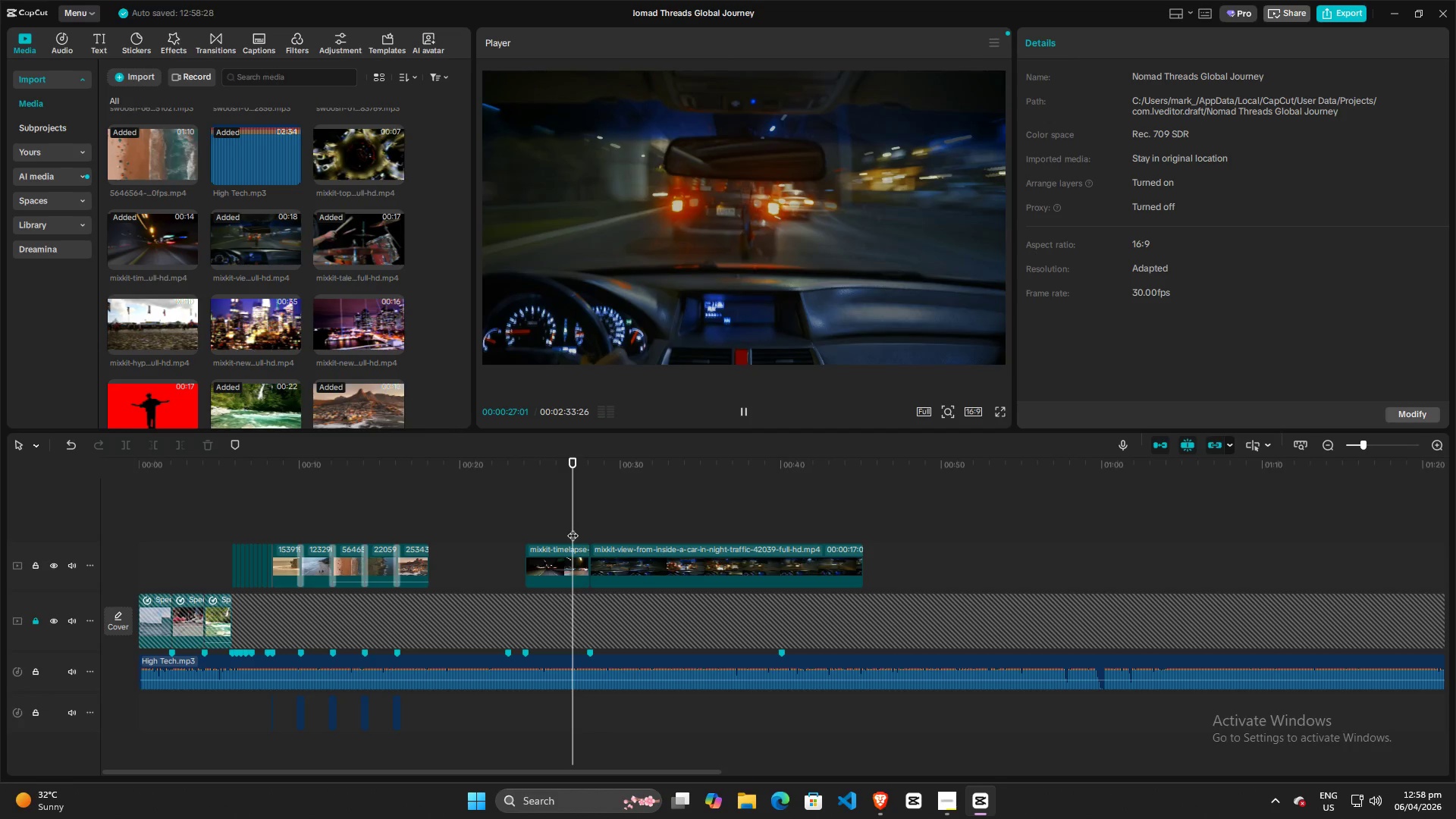 
key(Space)
 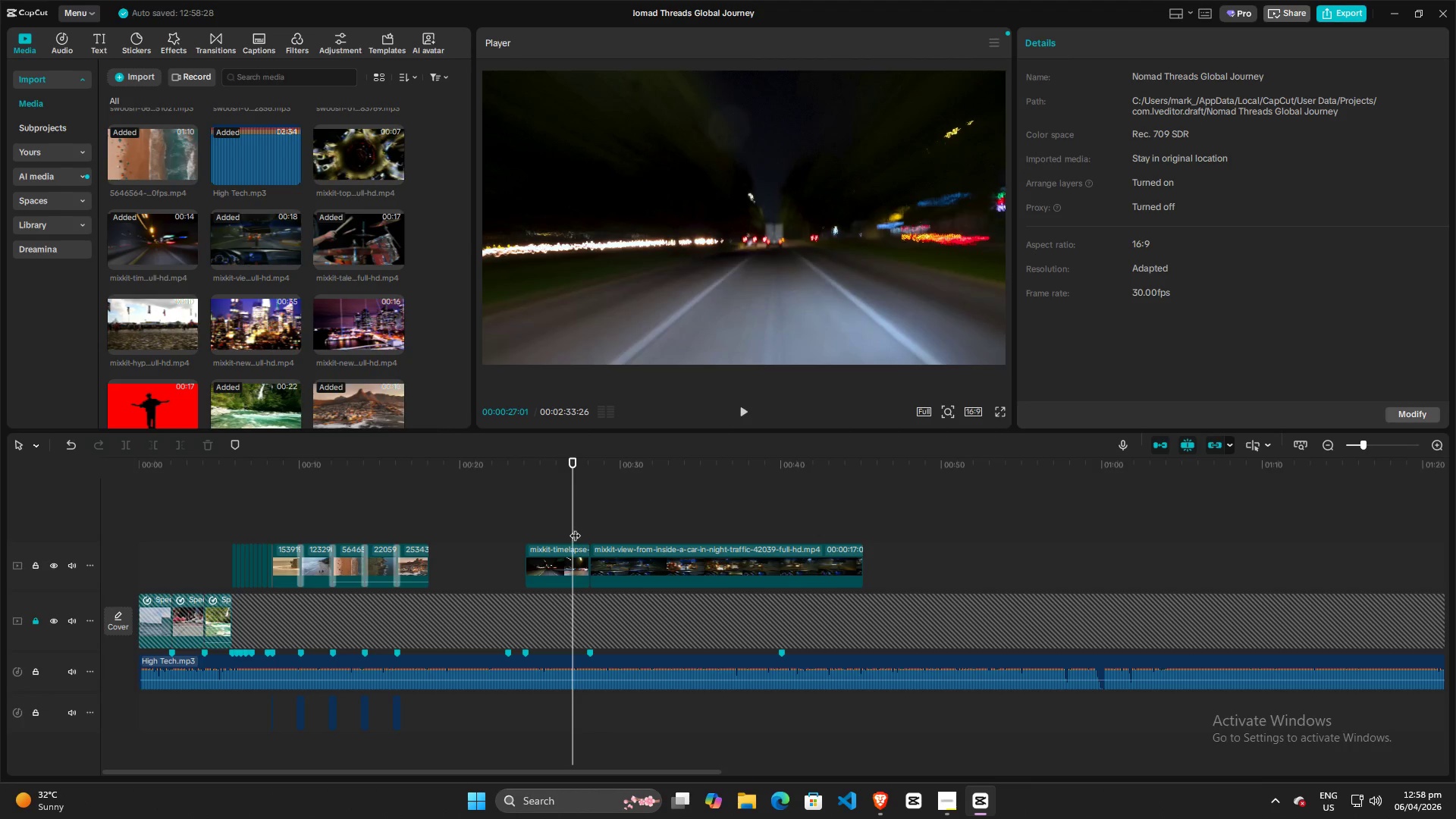 
key(Space)
 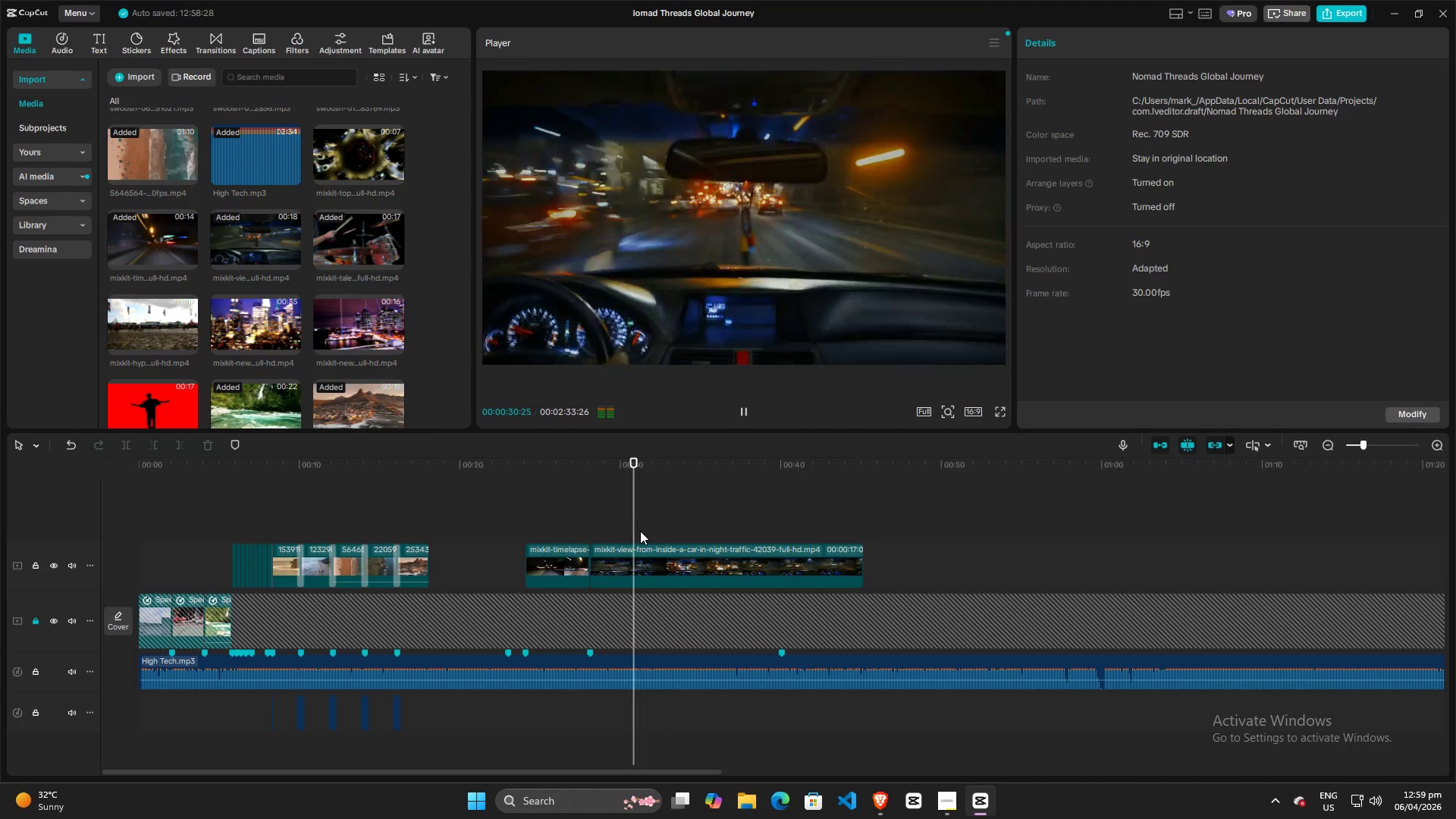 
wait(5.11)
 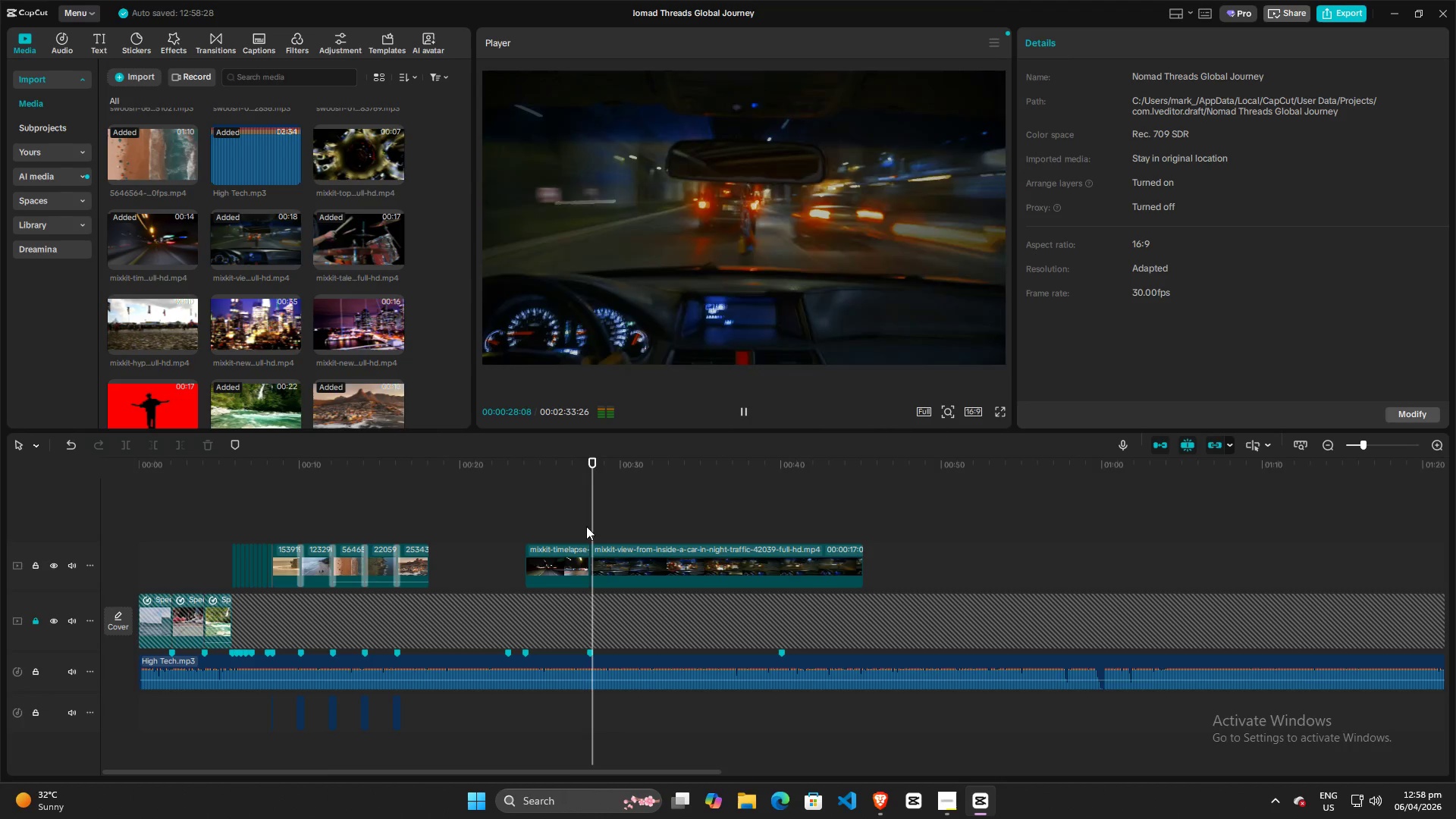 
key(Space)
 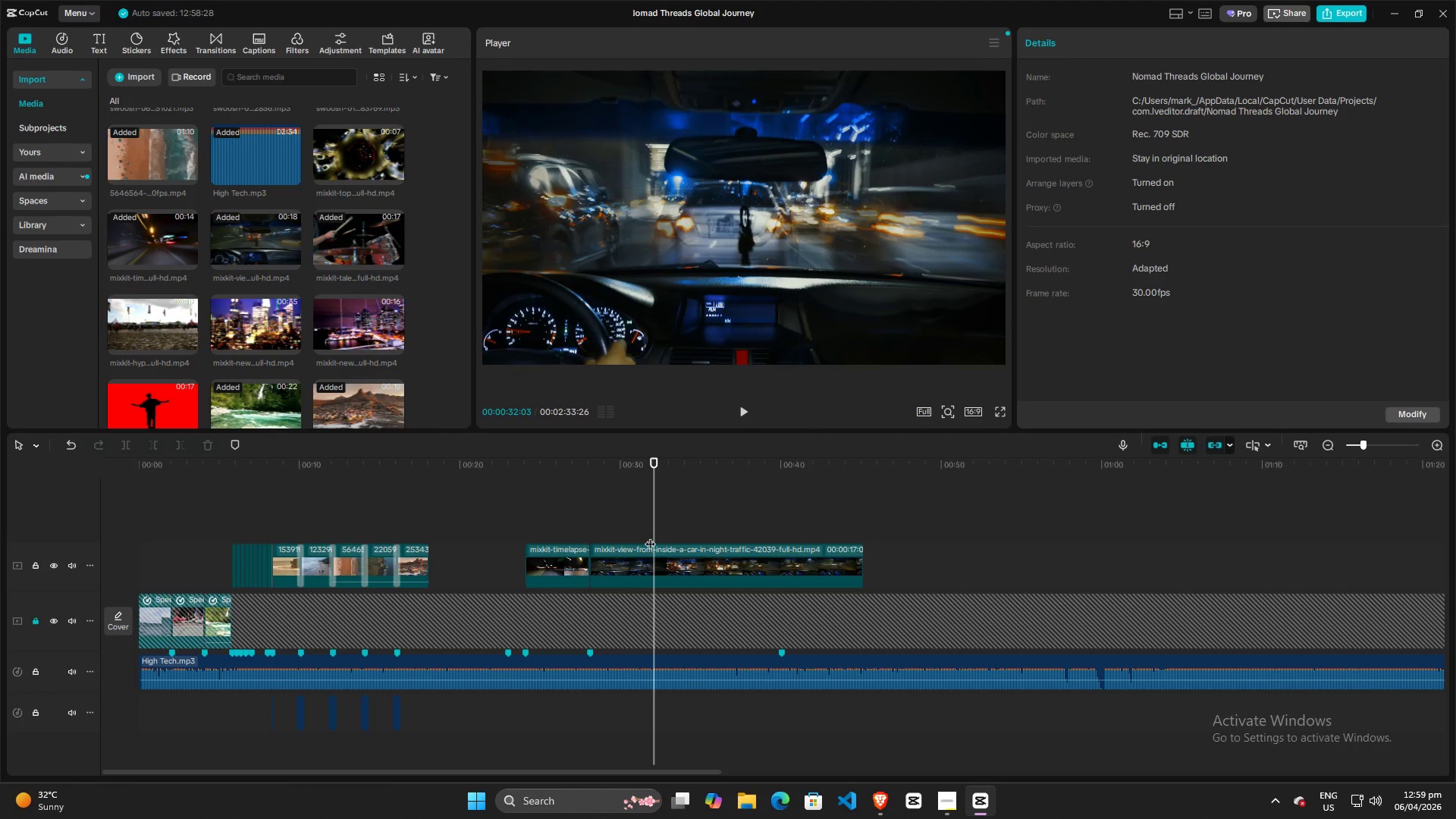 
left_click_drag(start_coordinate=[651, 534], to_coordinate=[623, 533])
 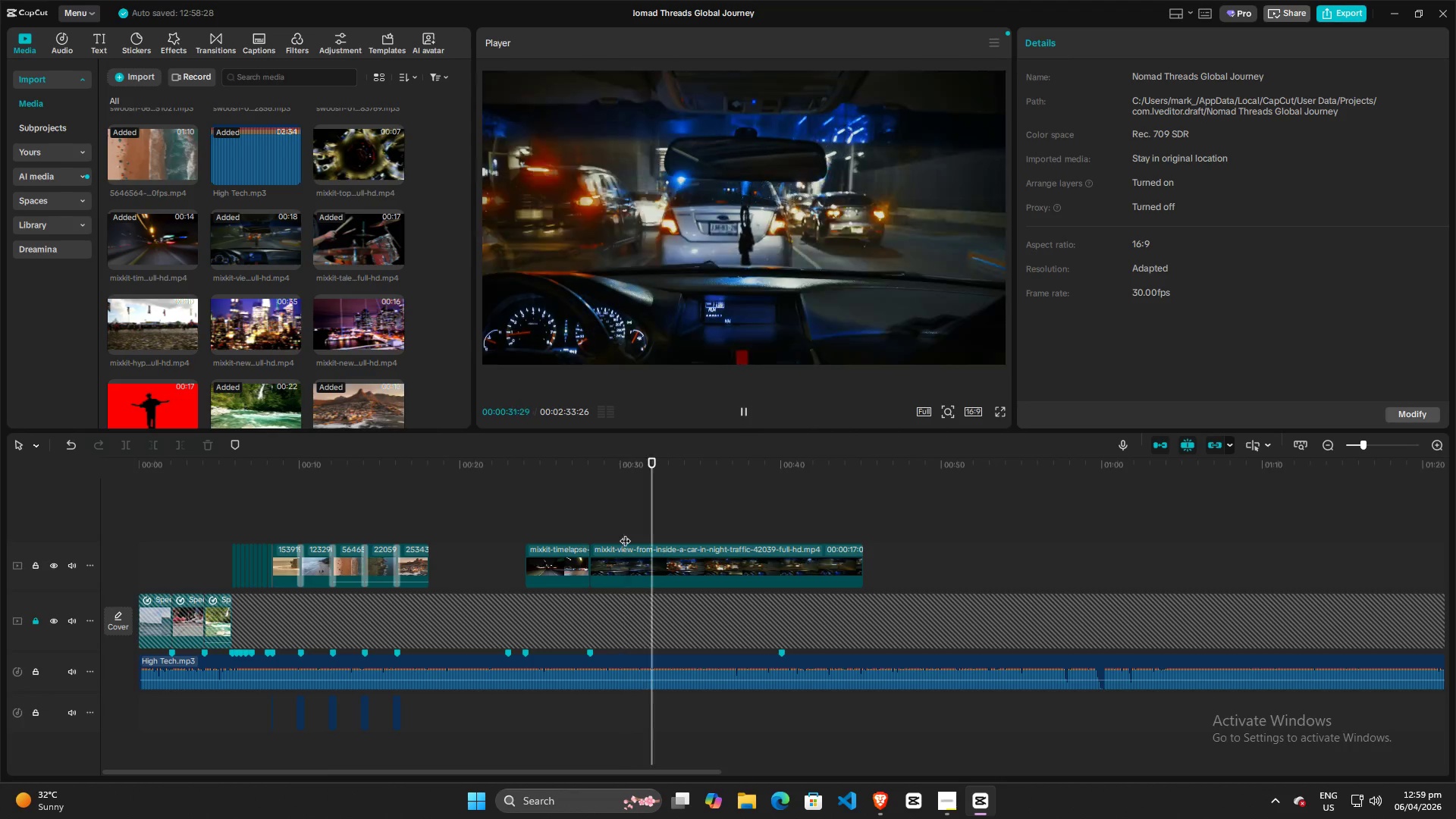 
key(Space)
 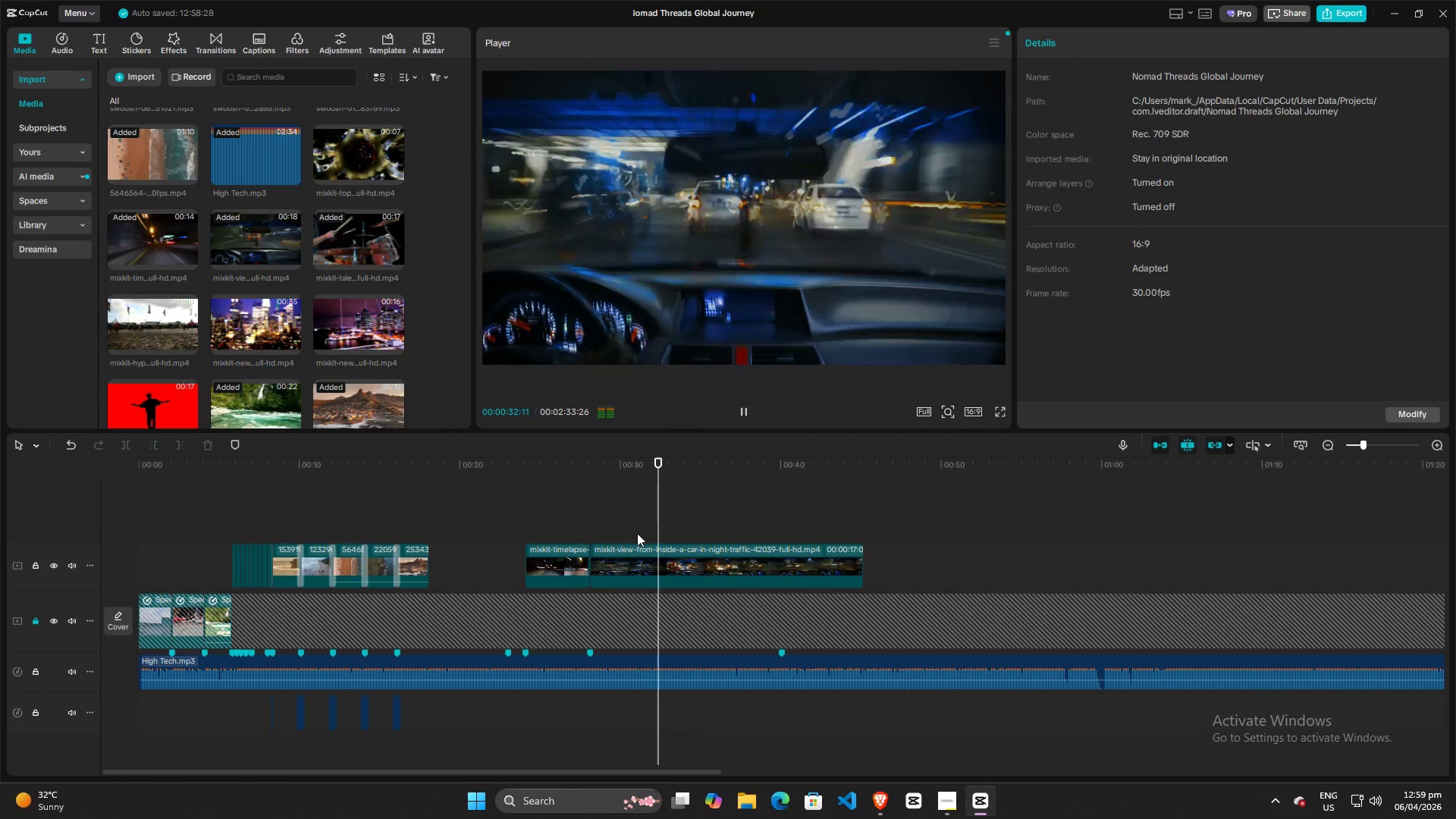 
key(Space)
 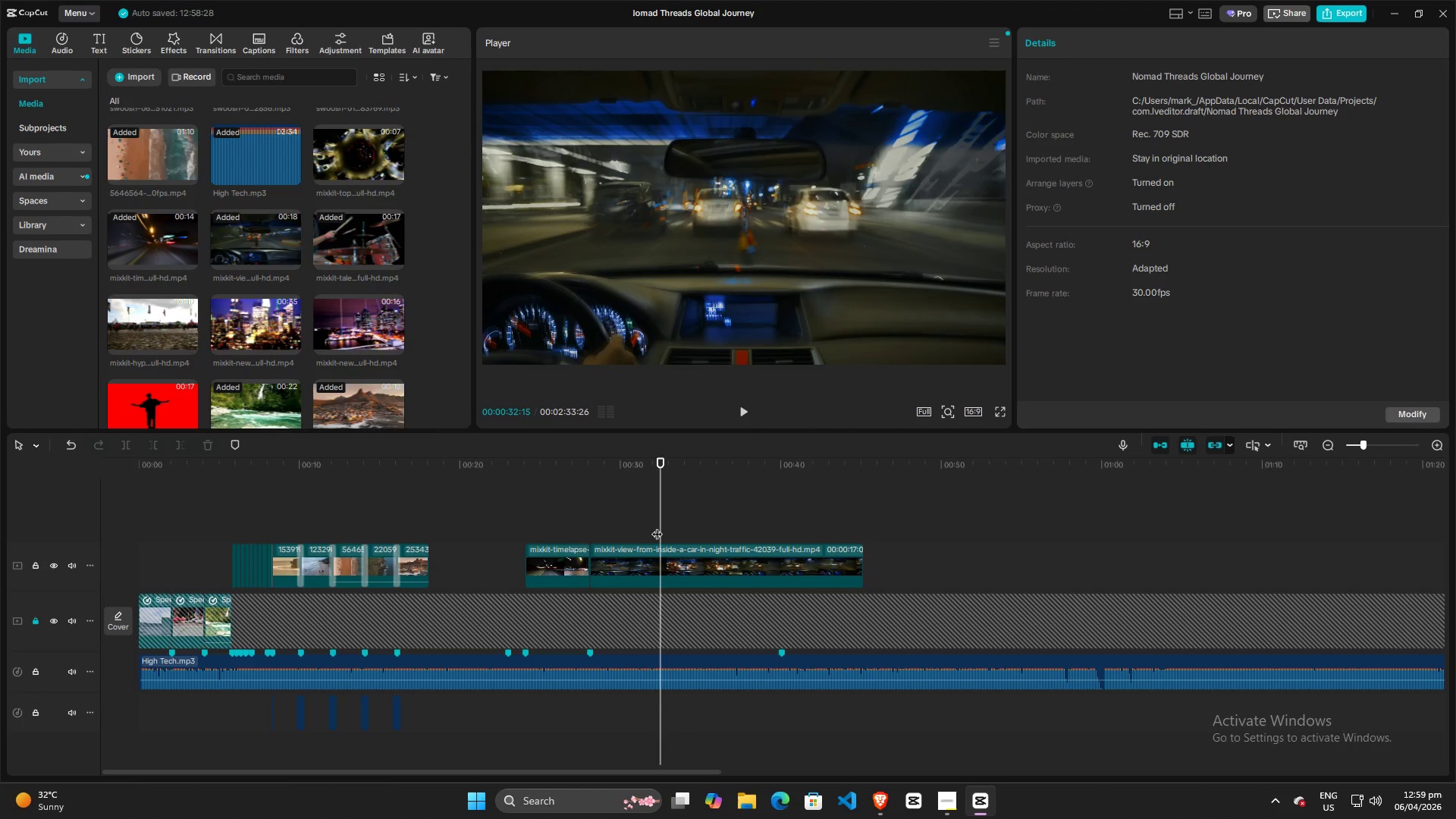 
left_click_drag(start_coordinate=[657, 526], to_coordinate=[582, 526])
 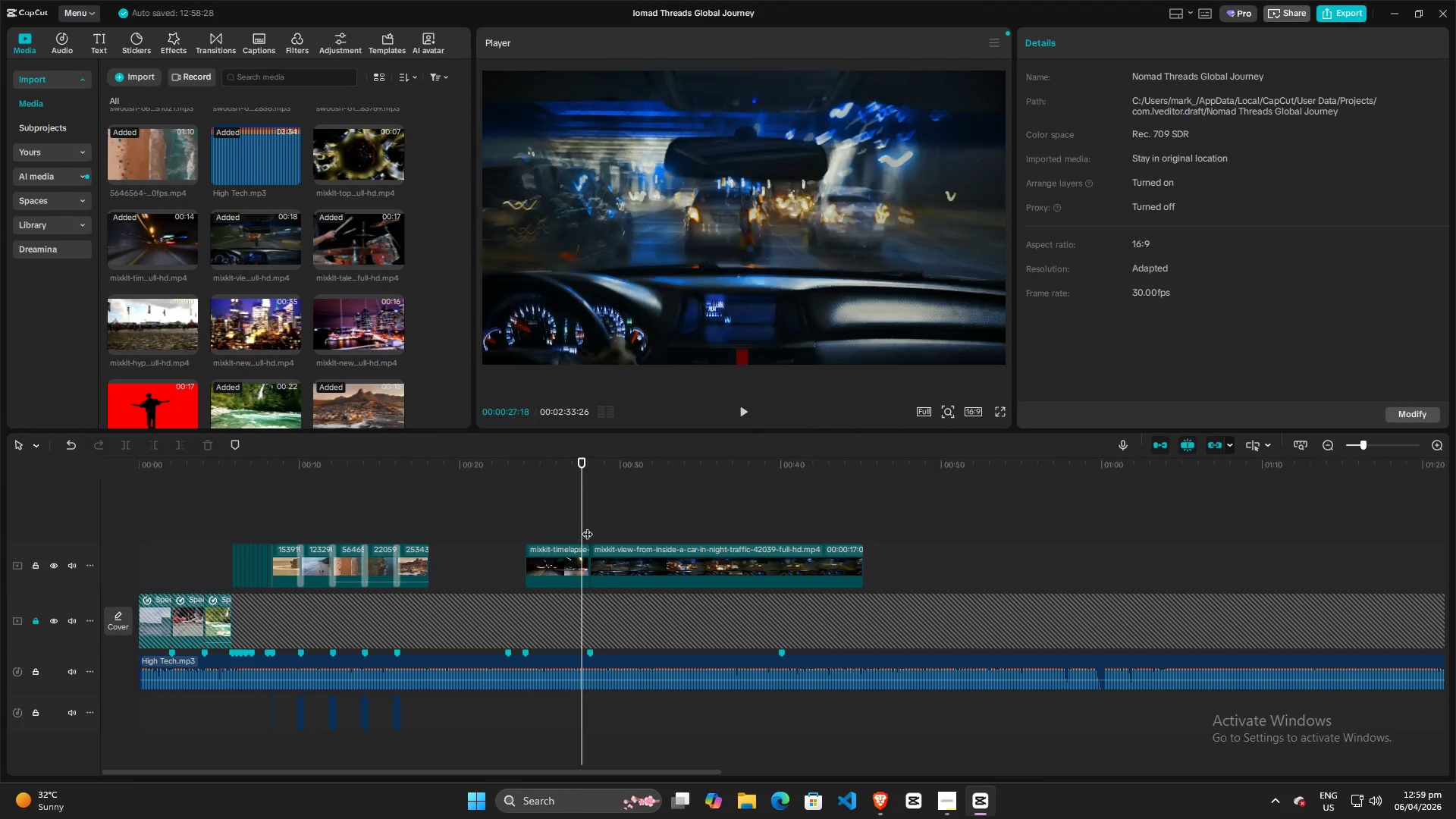 
key(Space)
 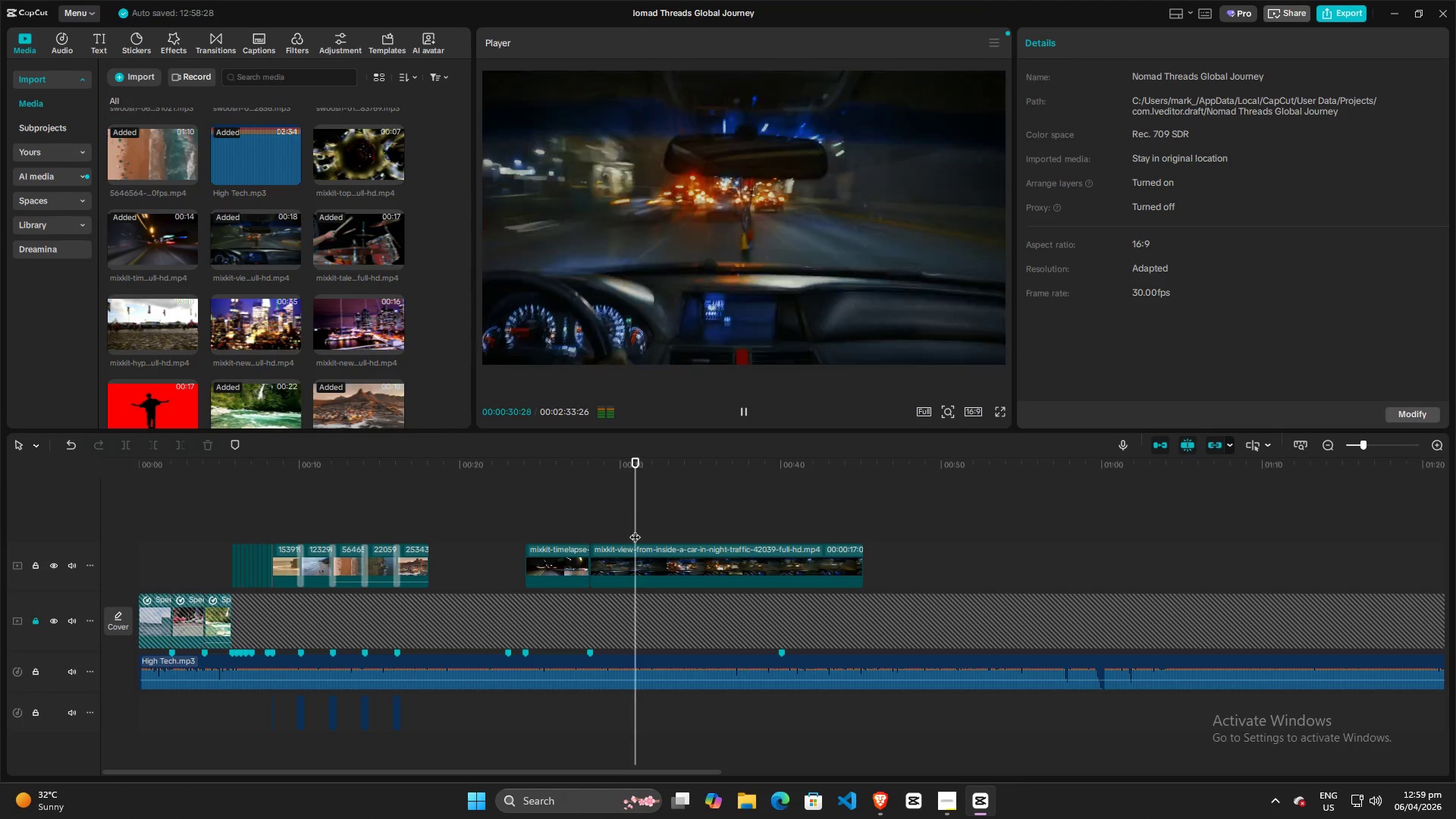 
key(Space)
 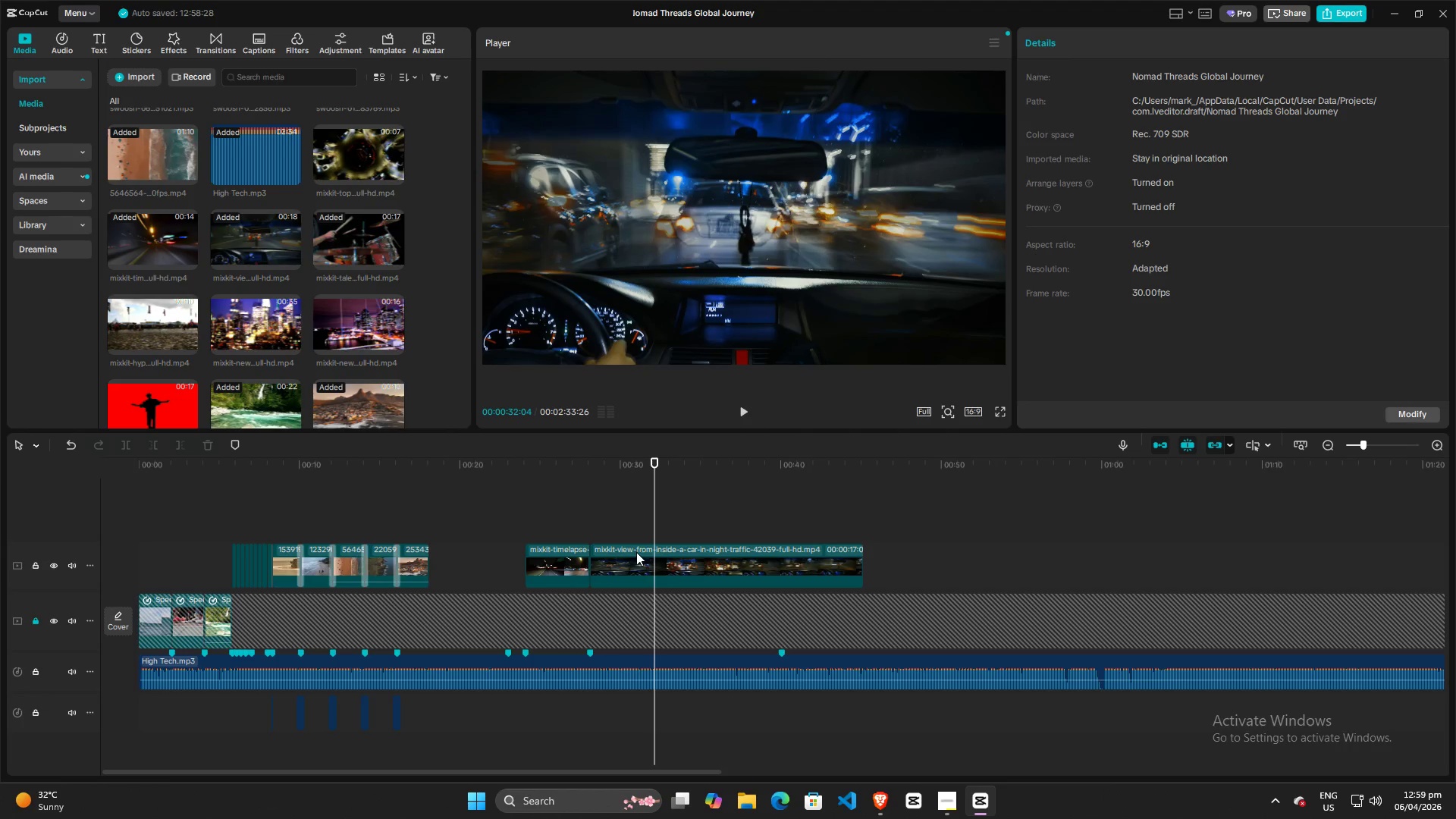 
left_click([636, 553])
 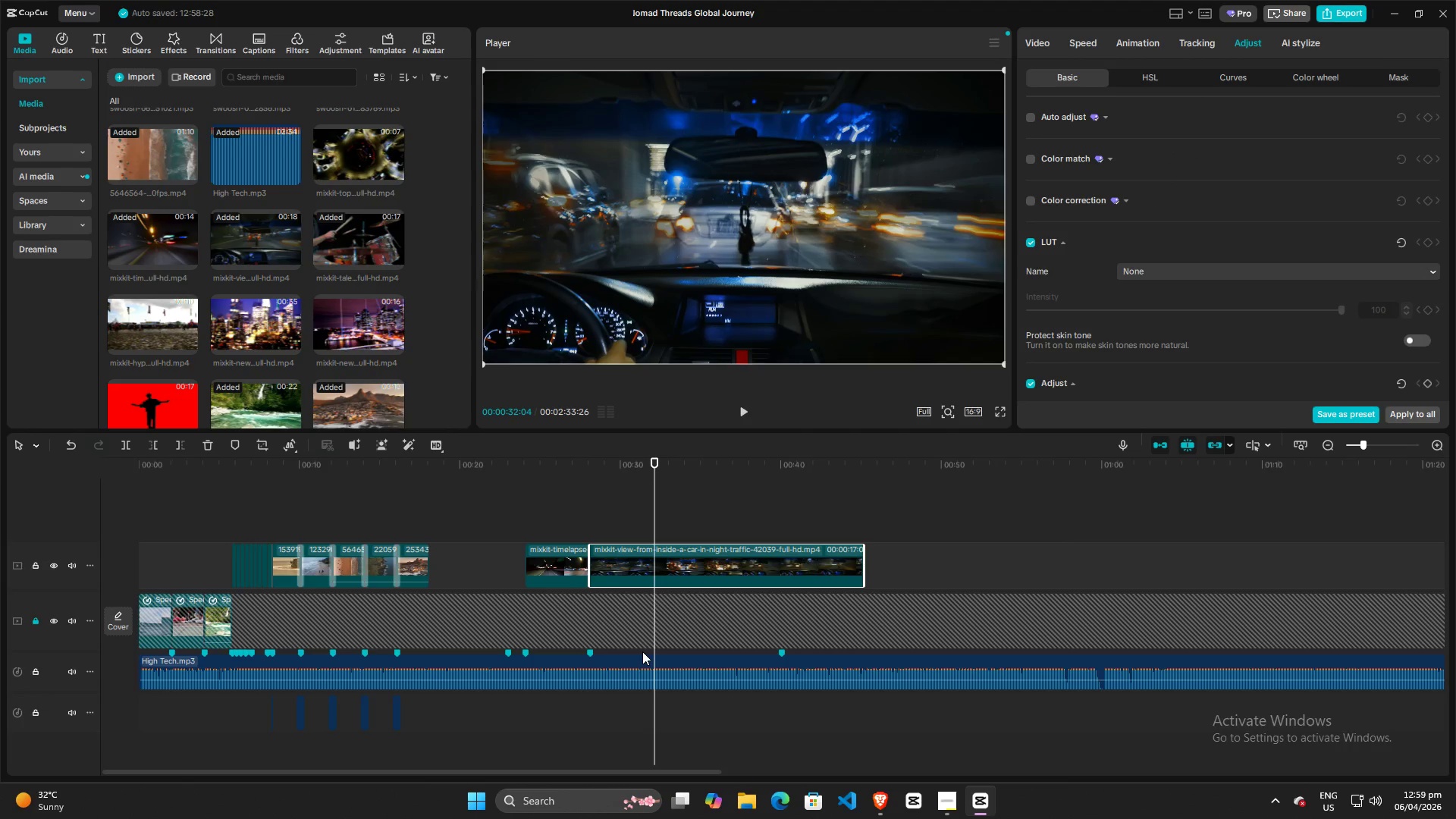 
left_click([643, 654])
 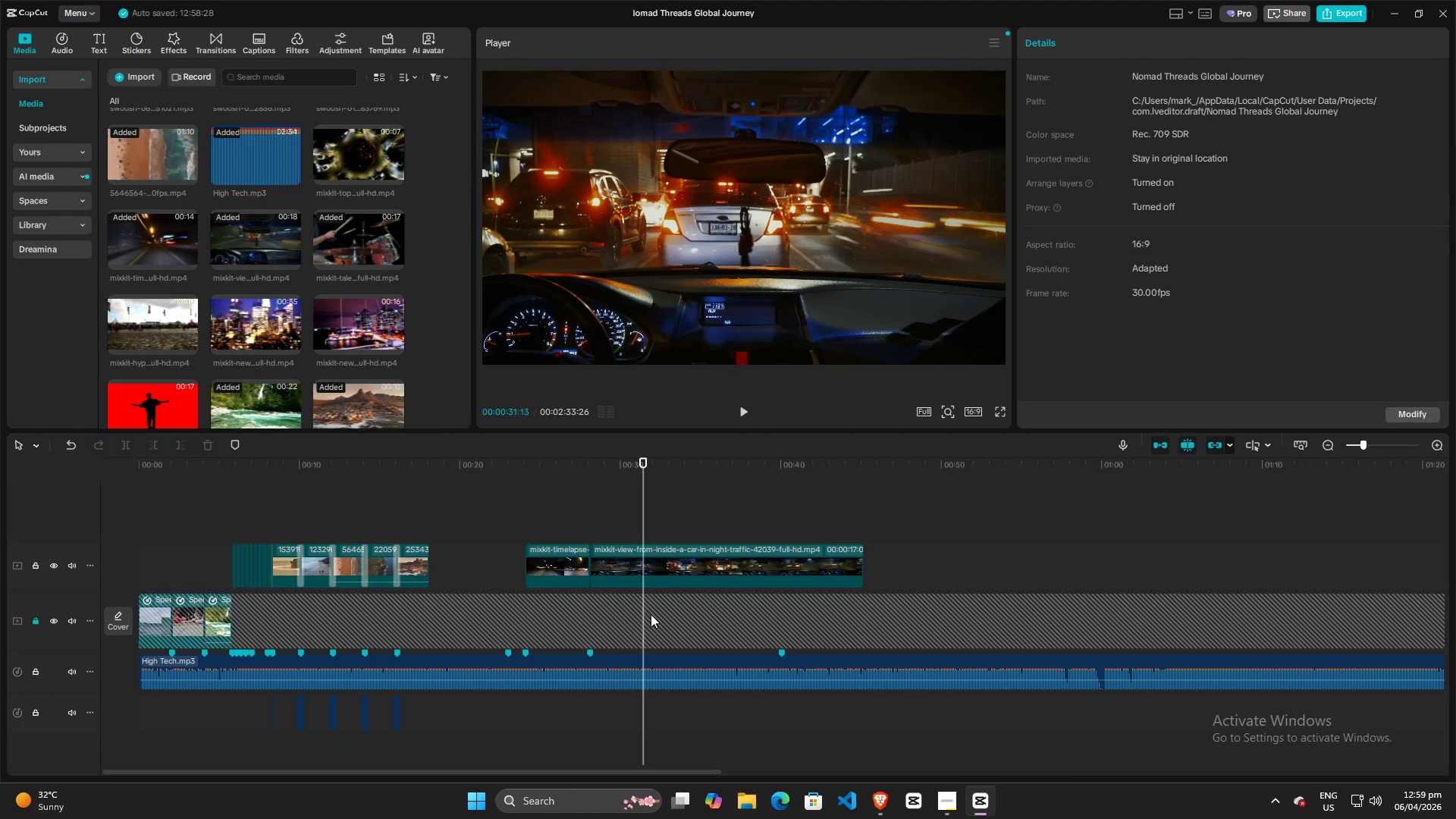 
key(Space)
 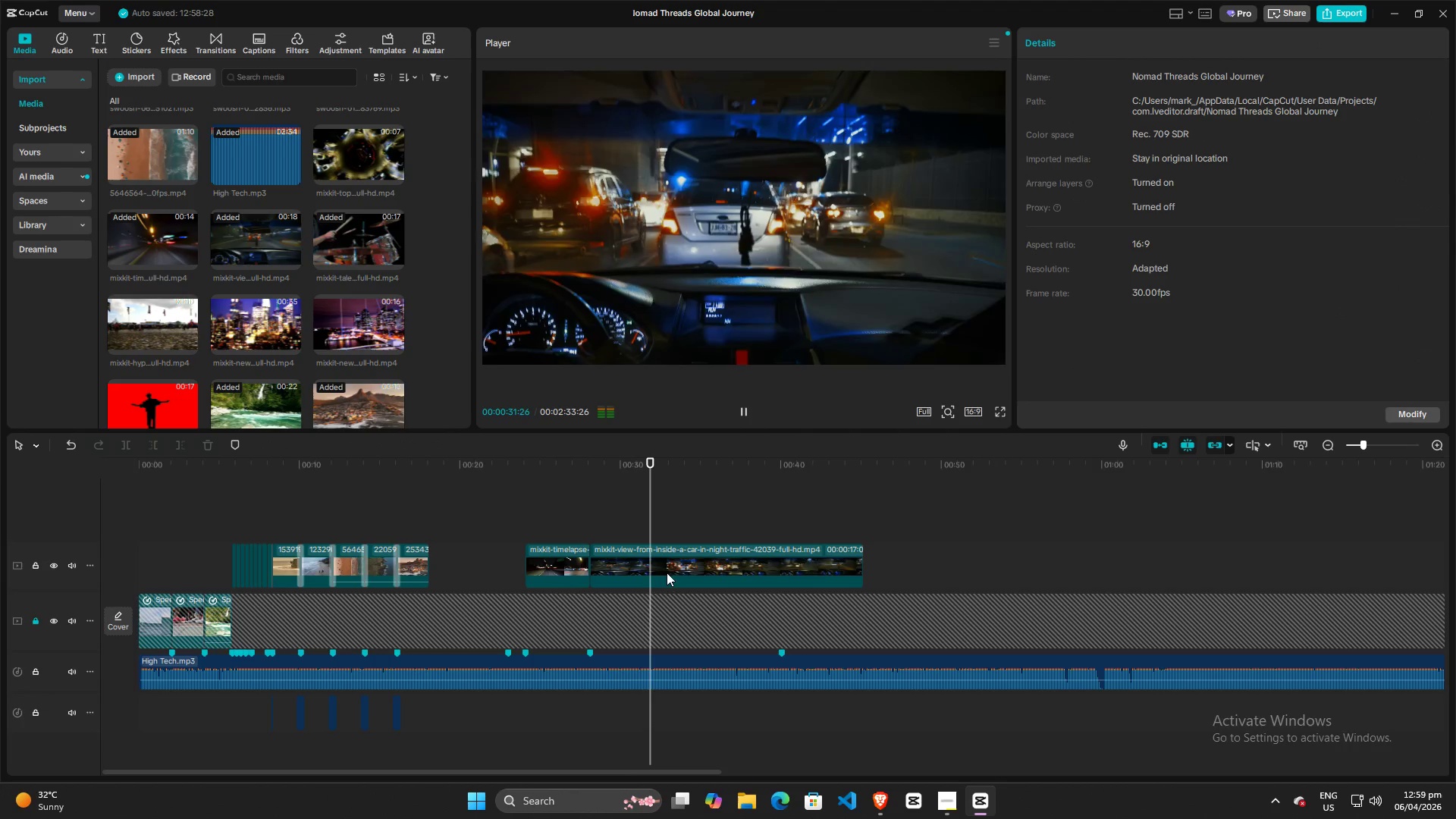 
key(Space)
 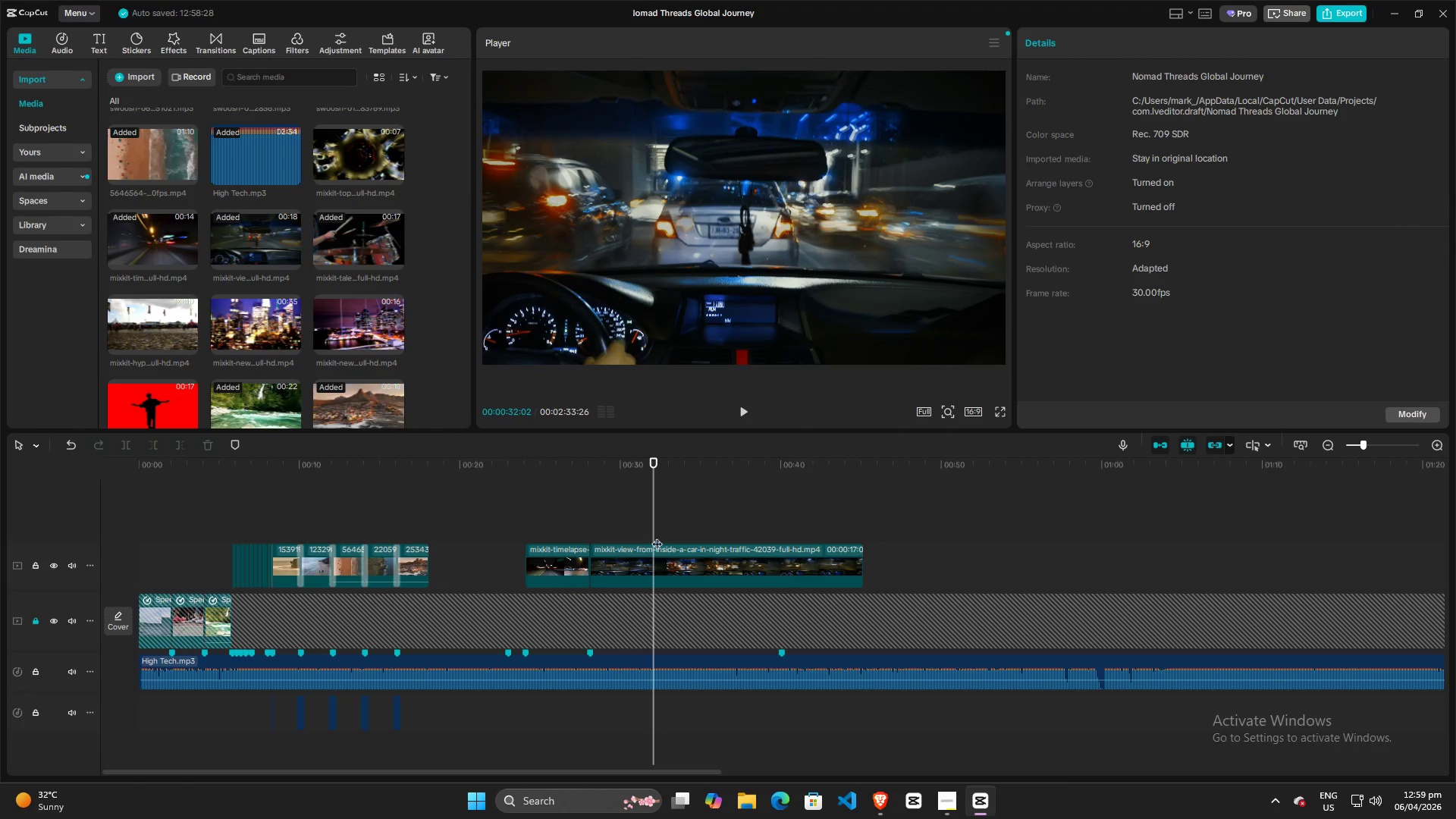 
key(Space)
 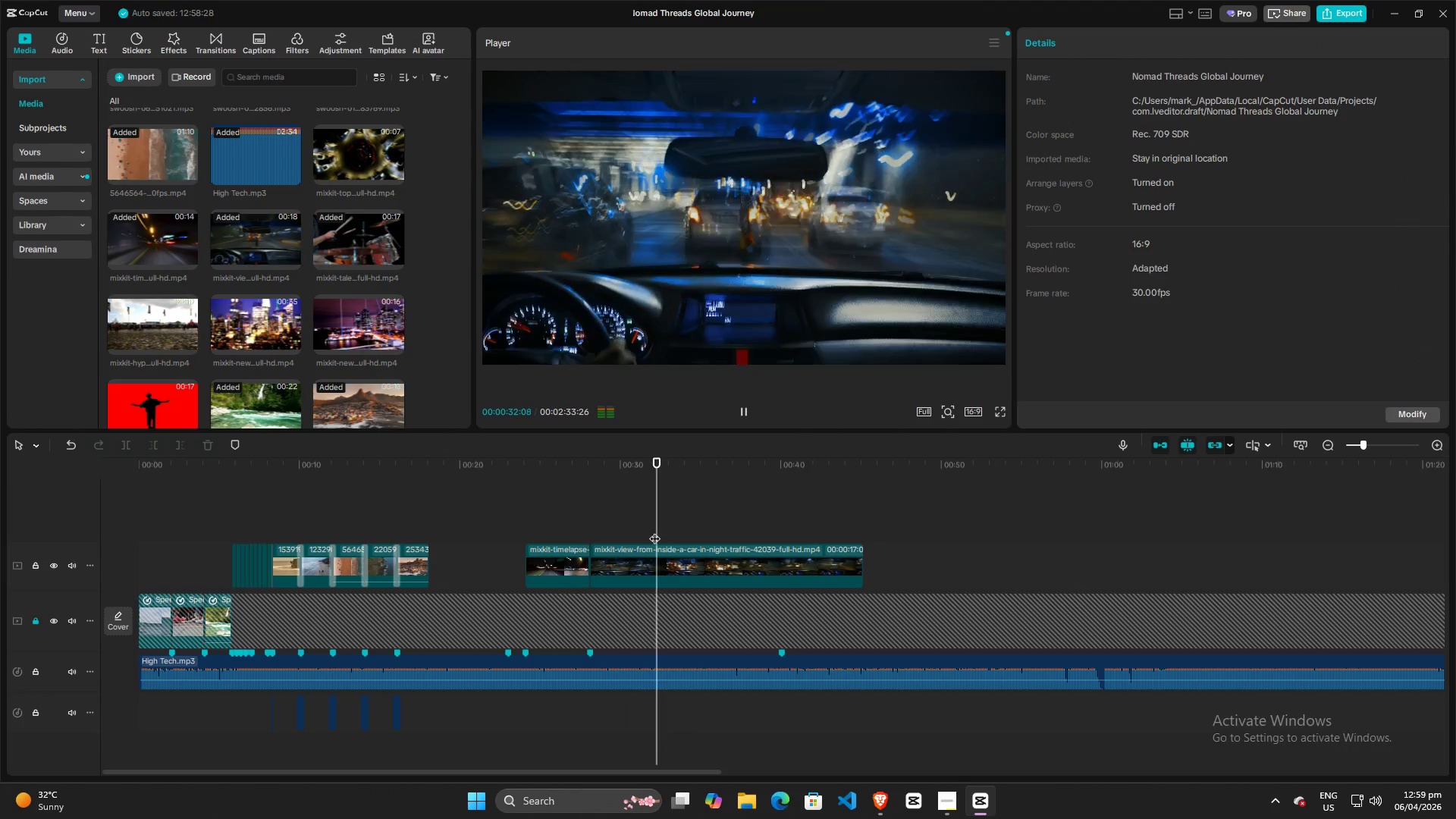 
key(Space)
 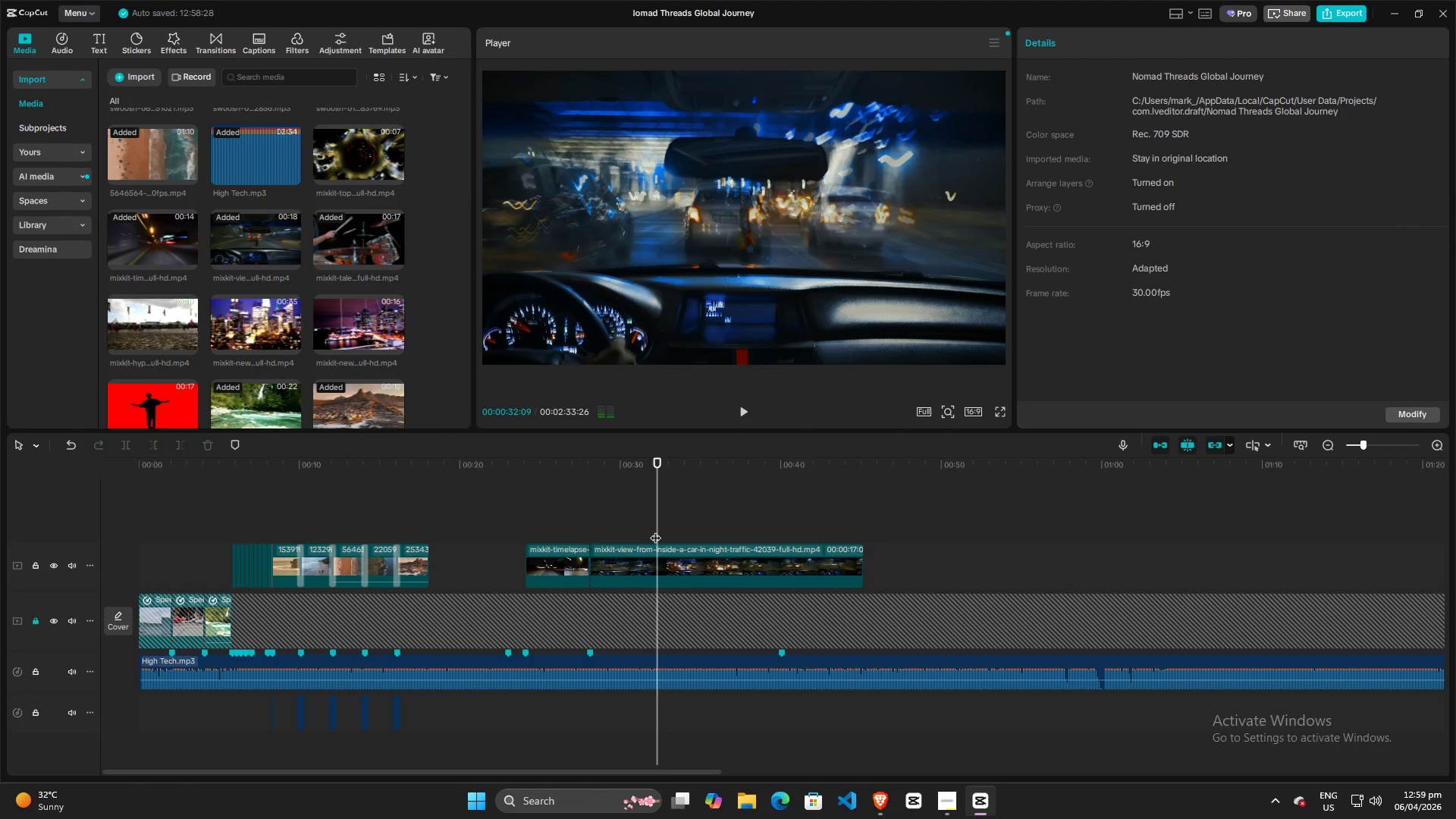 
left_click_drag(start_coordinate=[655, 530], to_coordinate=[641, 530])
 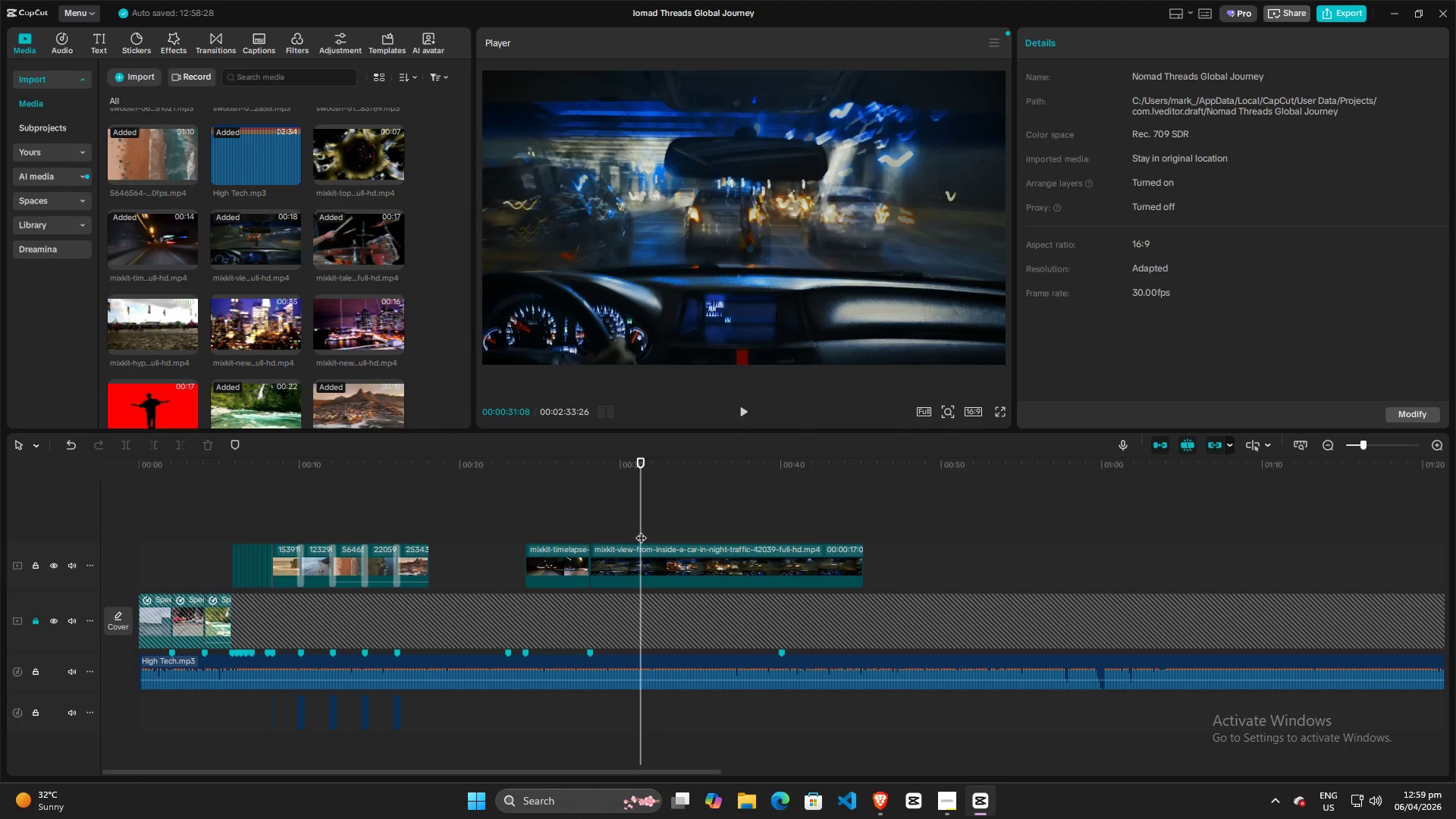 
key(Space)
 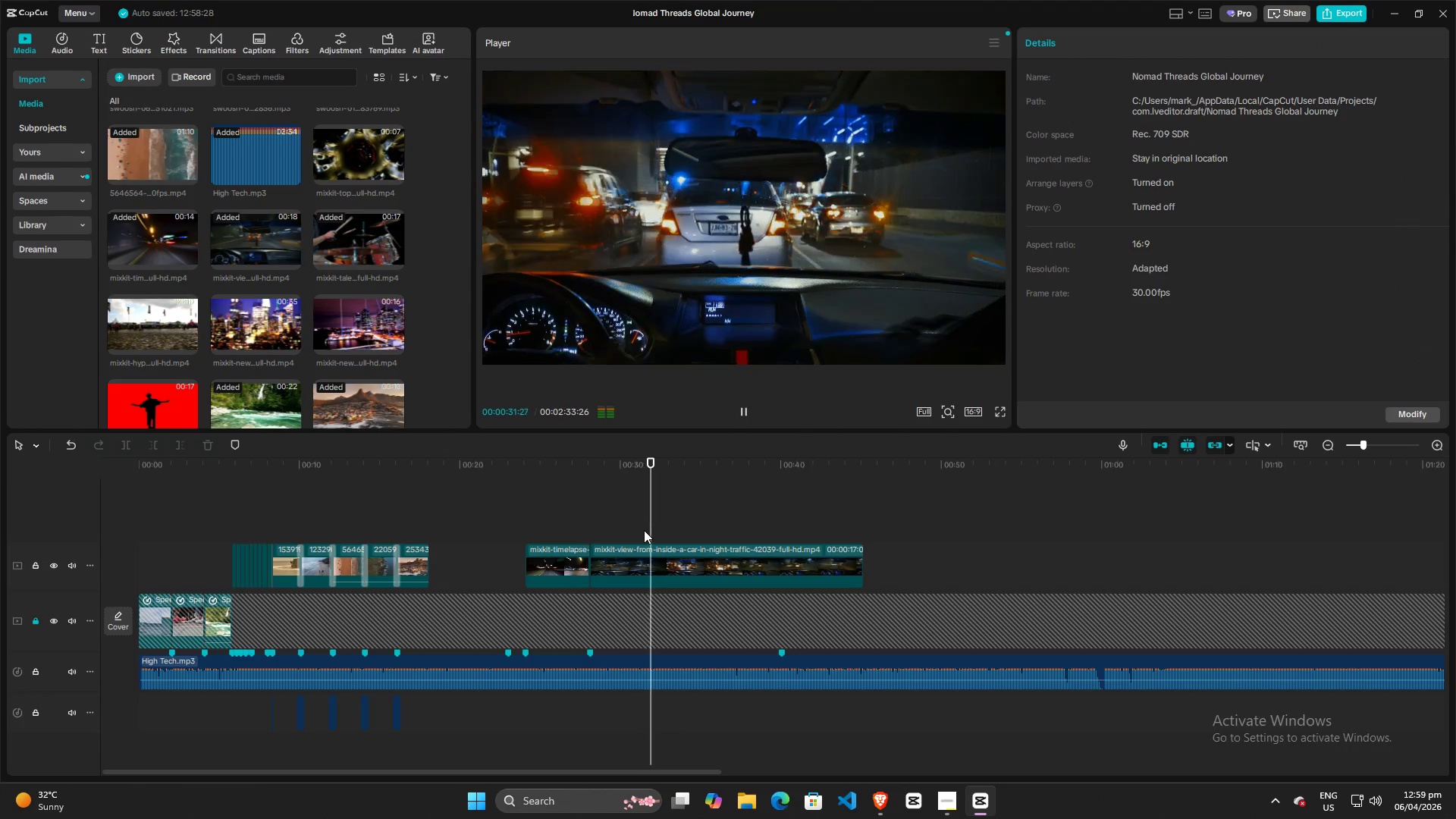 
key(Space)
 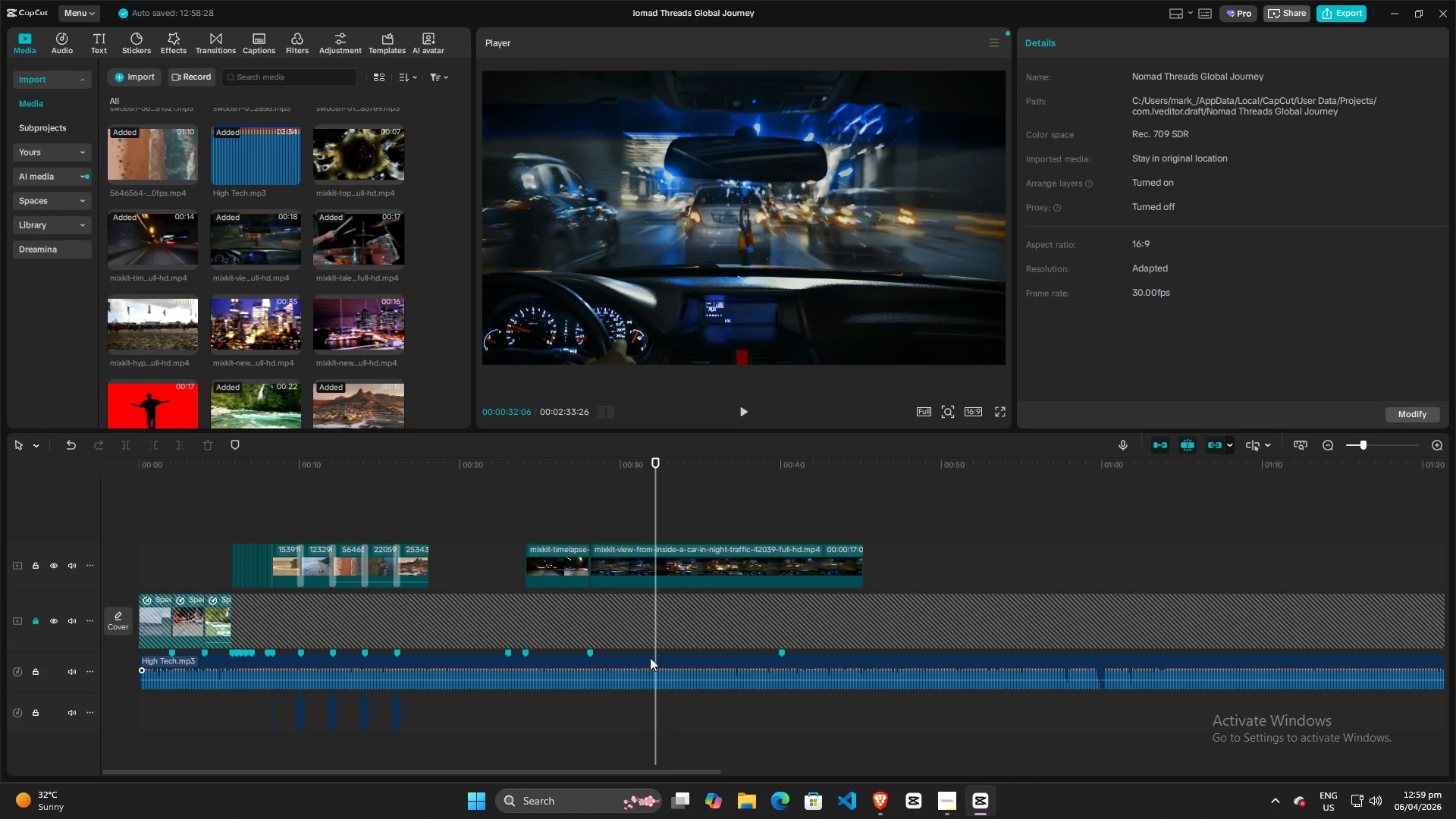 
left_click([649, 659])
 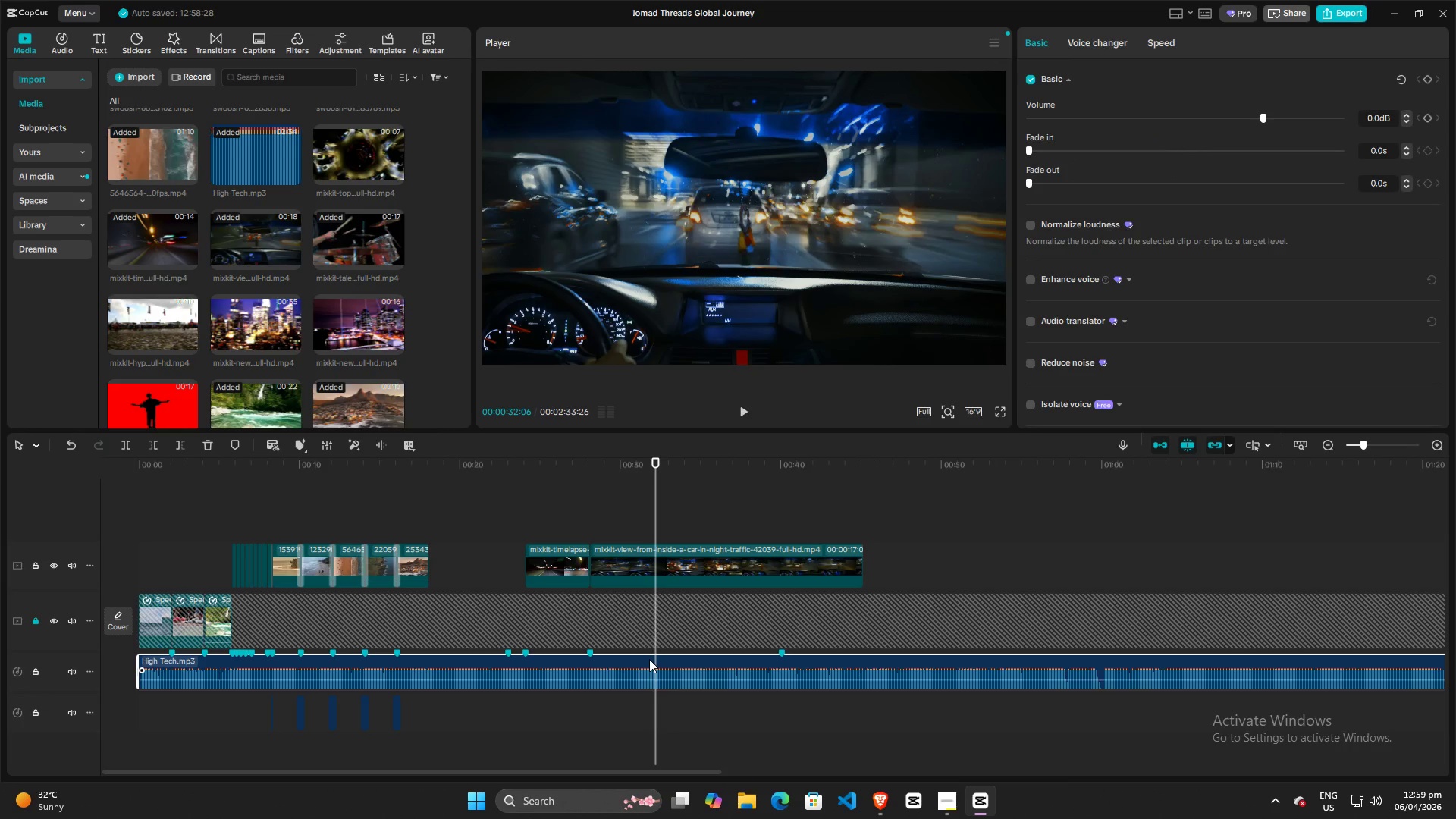 
key(M)
 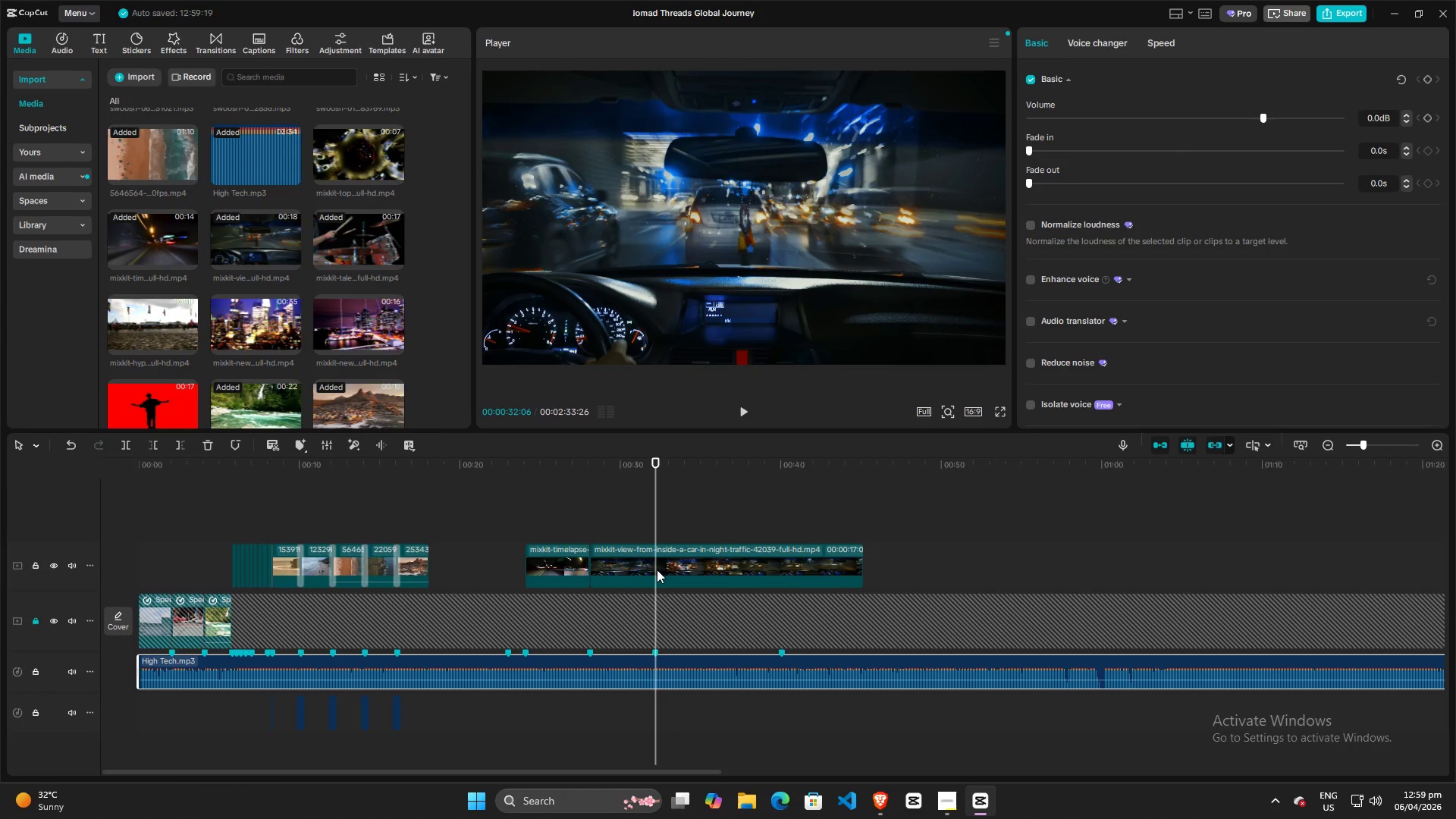 
left_click([640, 564])
 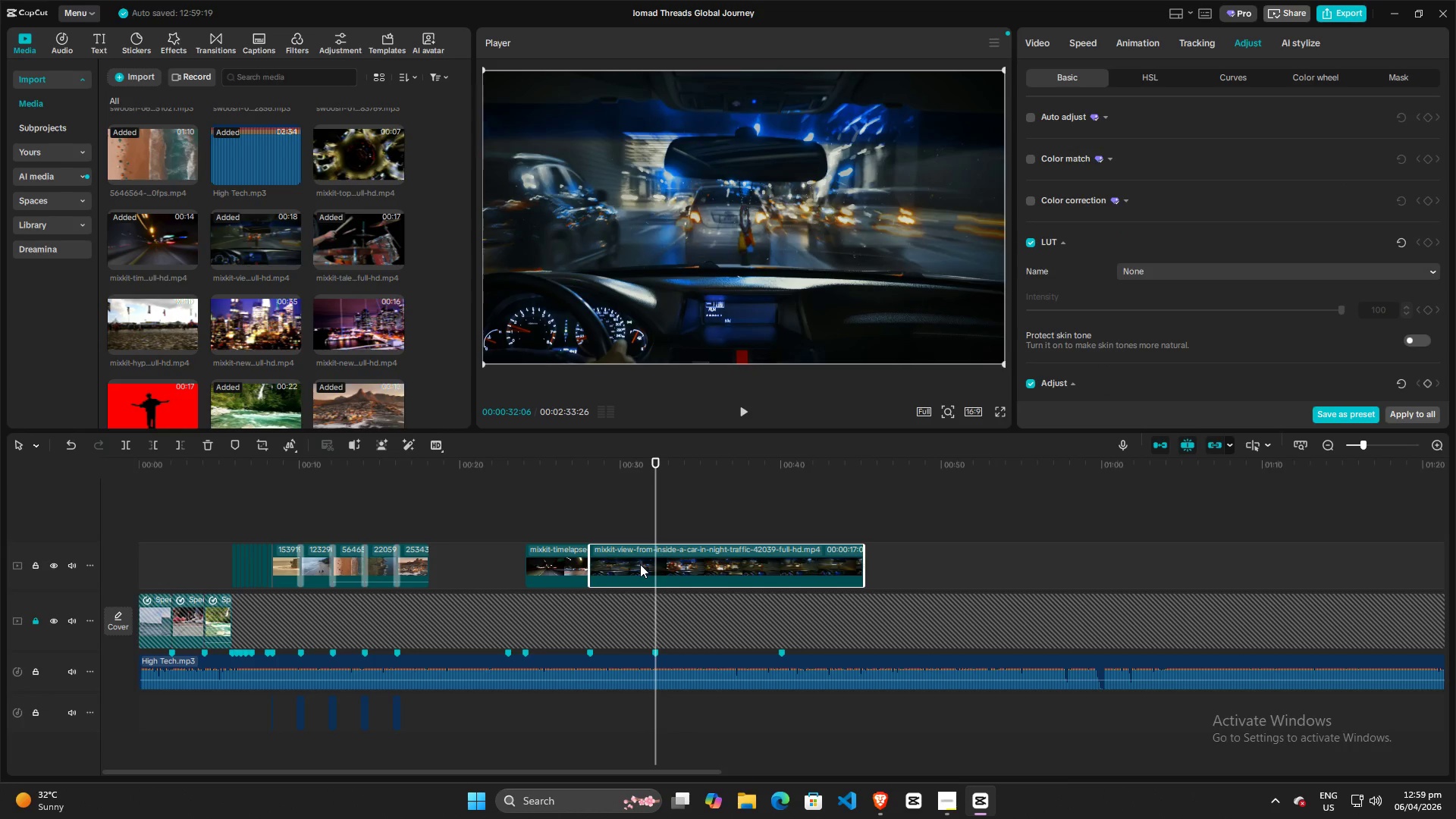 
key(W)
 